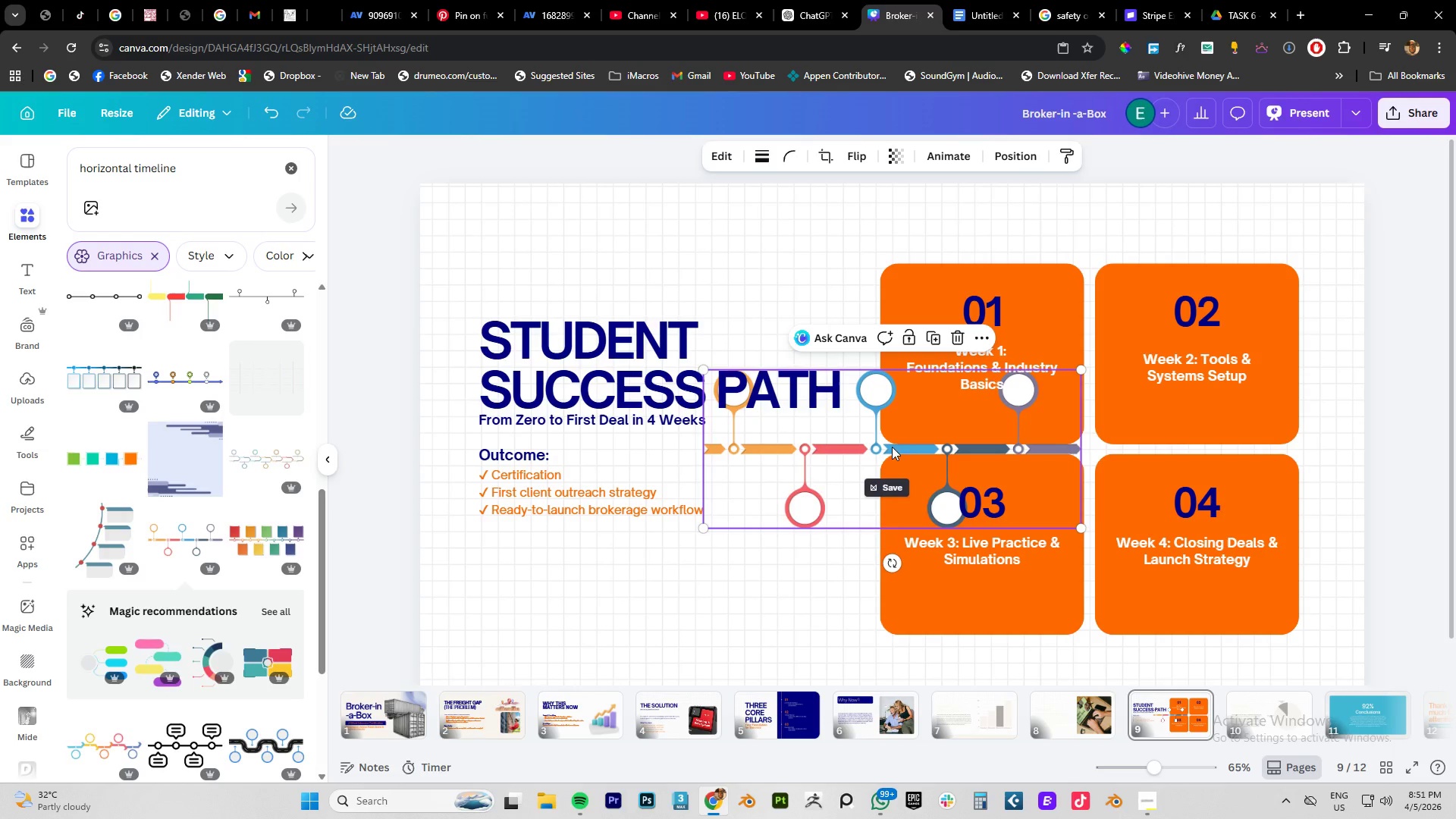 
left_click_drag(start_coordinate=[898, 445], to_coordinate=[666, 599])
 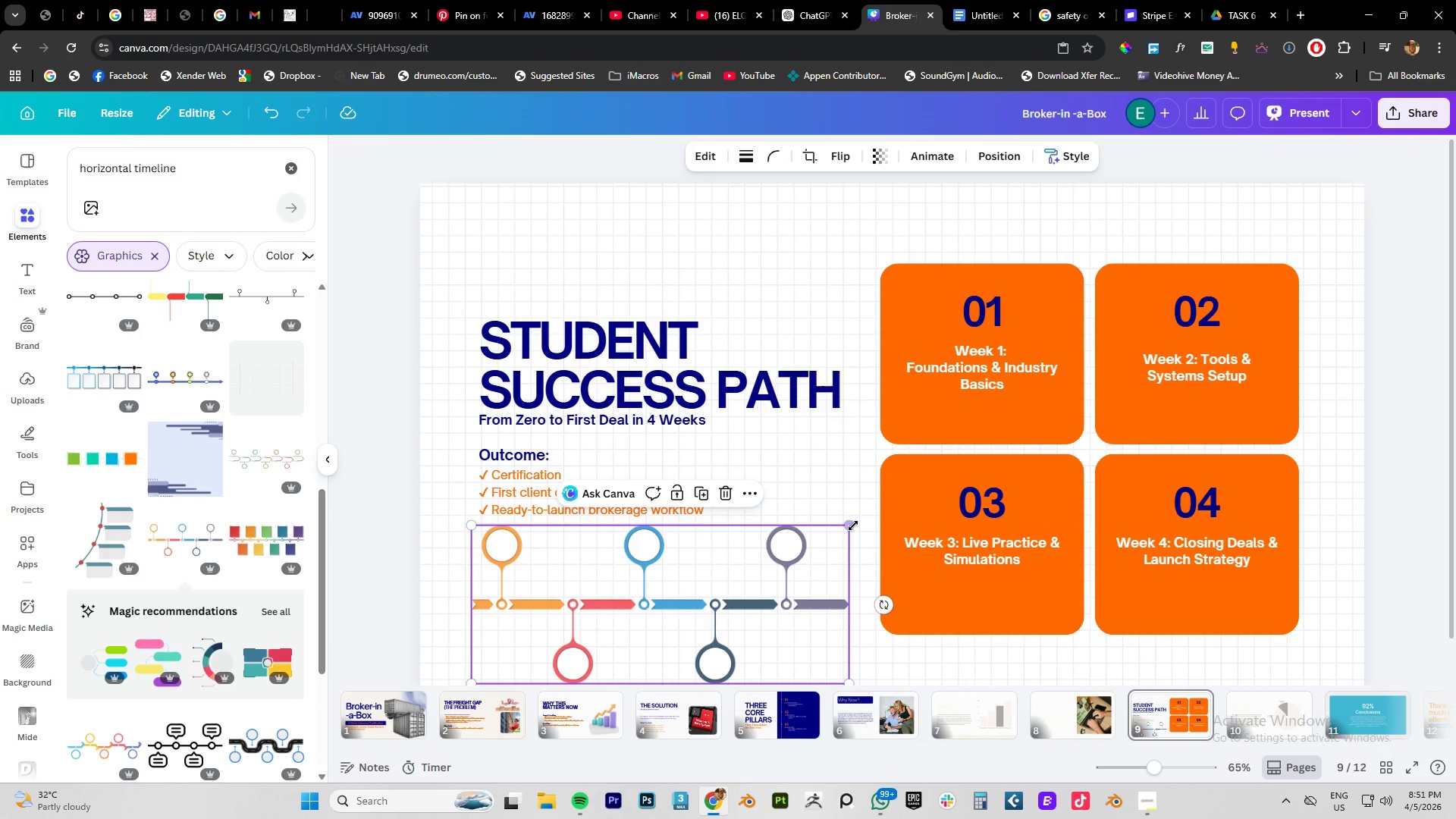 
left_click_drag(start_coordinate=[853, 526], to_coordinate=[786, 566])
 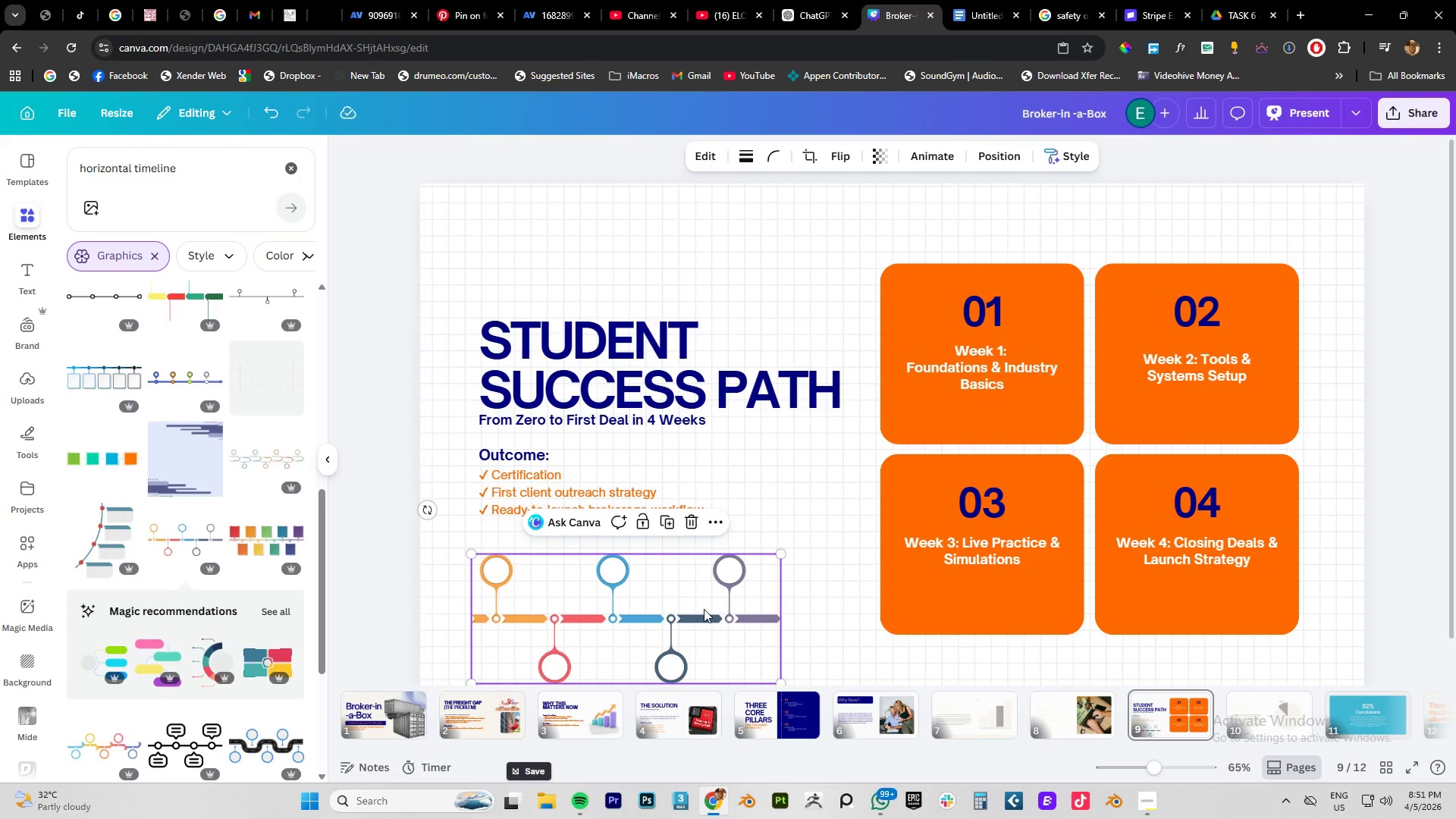 
left_click_drag(start_coordinate=[704, 609], to_coordinate=[604, 606])
 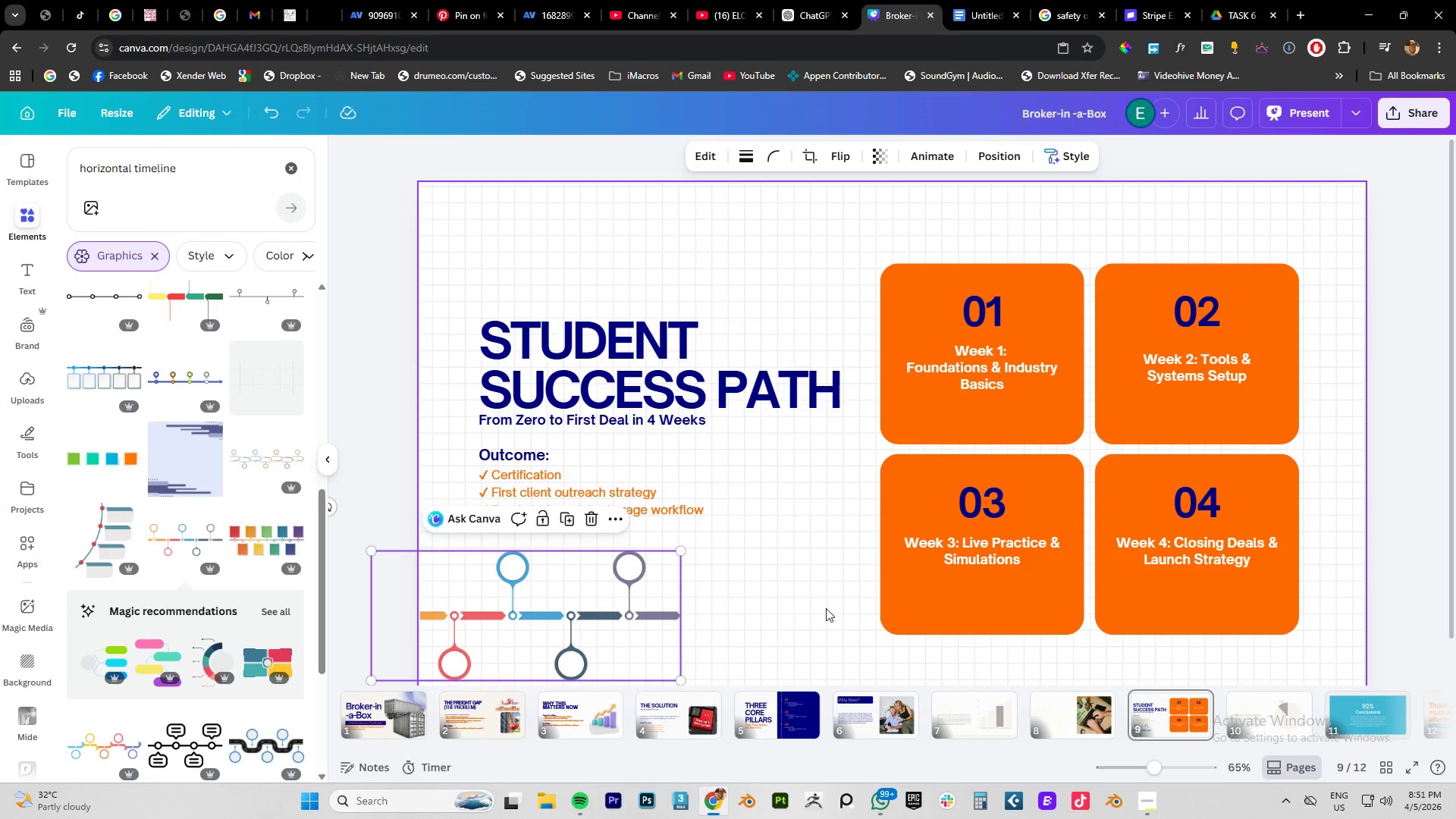 
left_click([825, 608])
 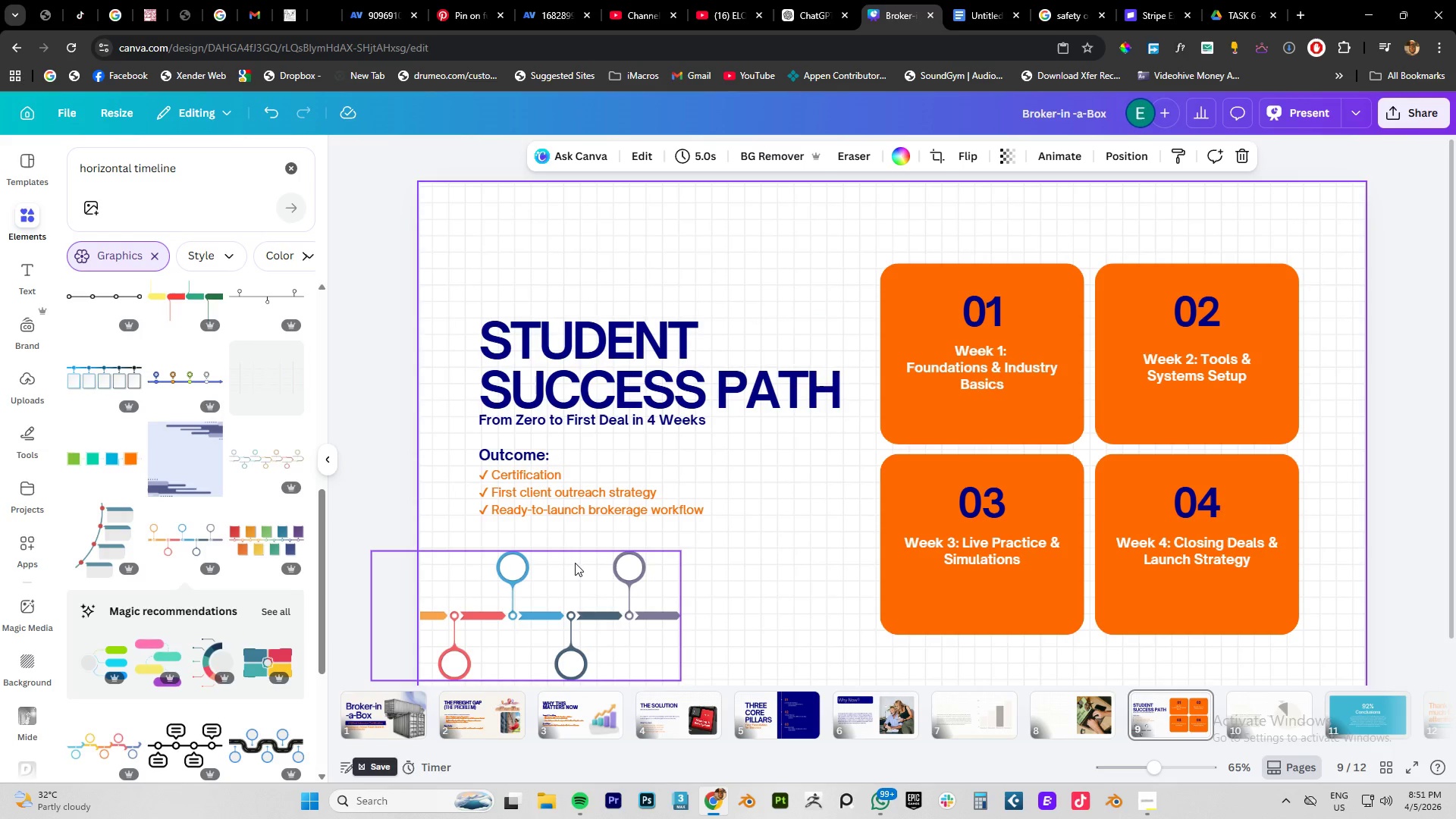 
left_click_drag(start_coordinate=[566, 613], to_coordinate=[676, 608])
 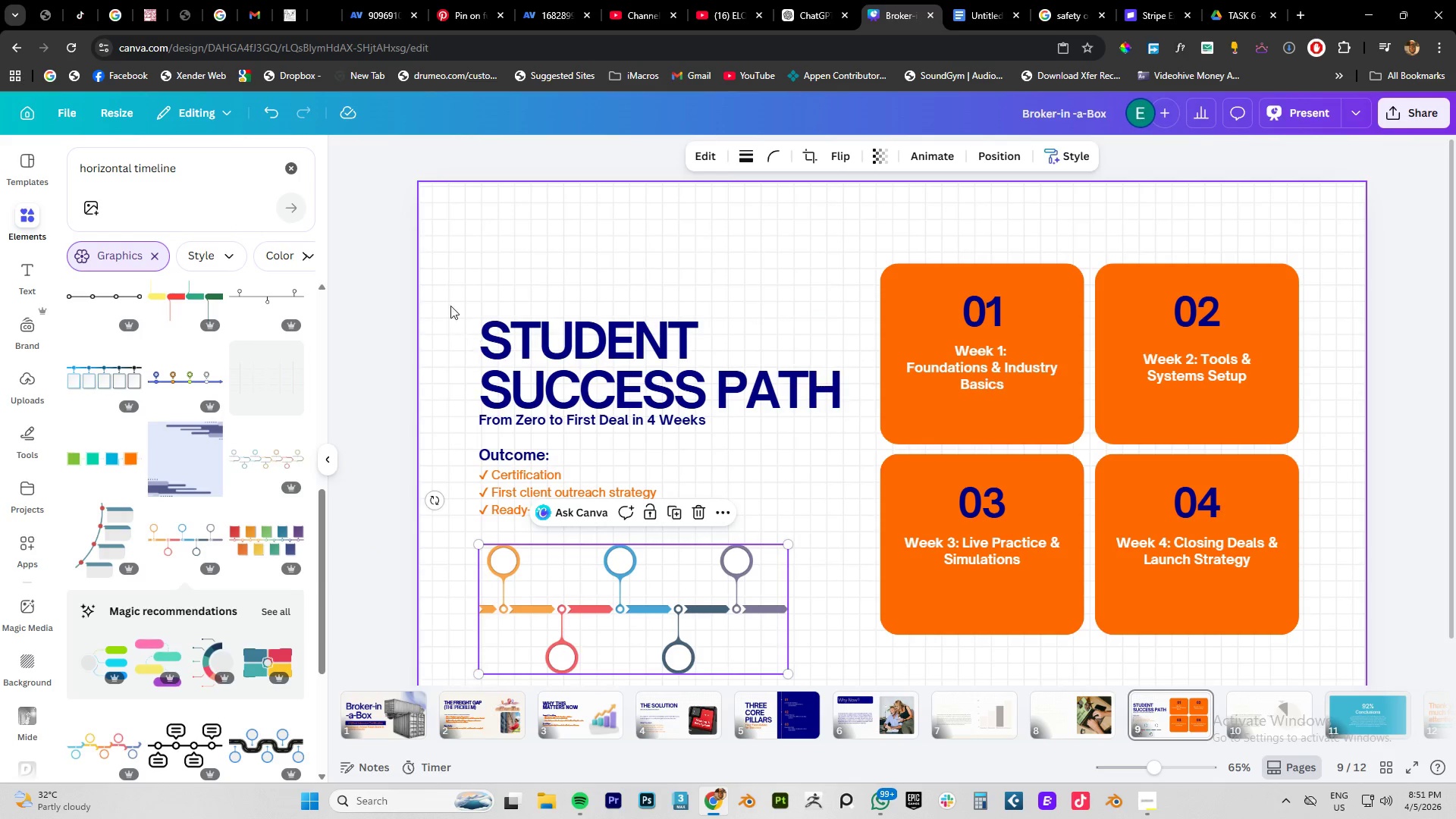 
left_click_drag(start_coordinate=[378, 322], to_coordinate=[647, 629])
 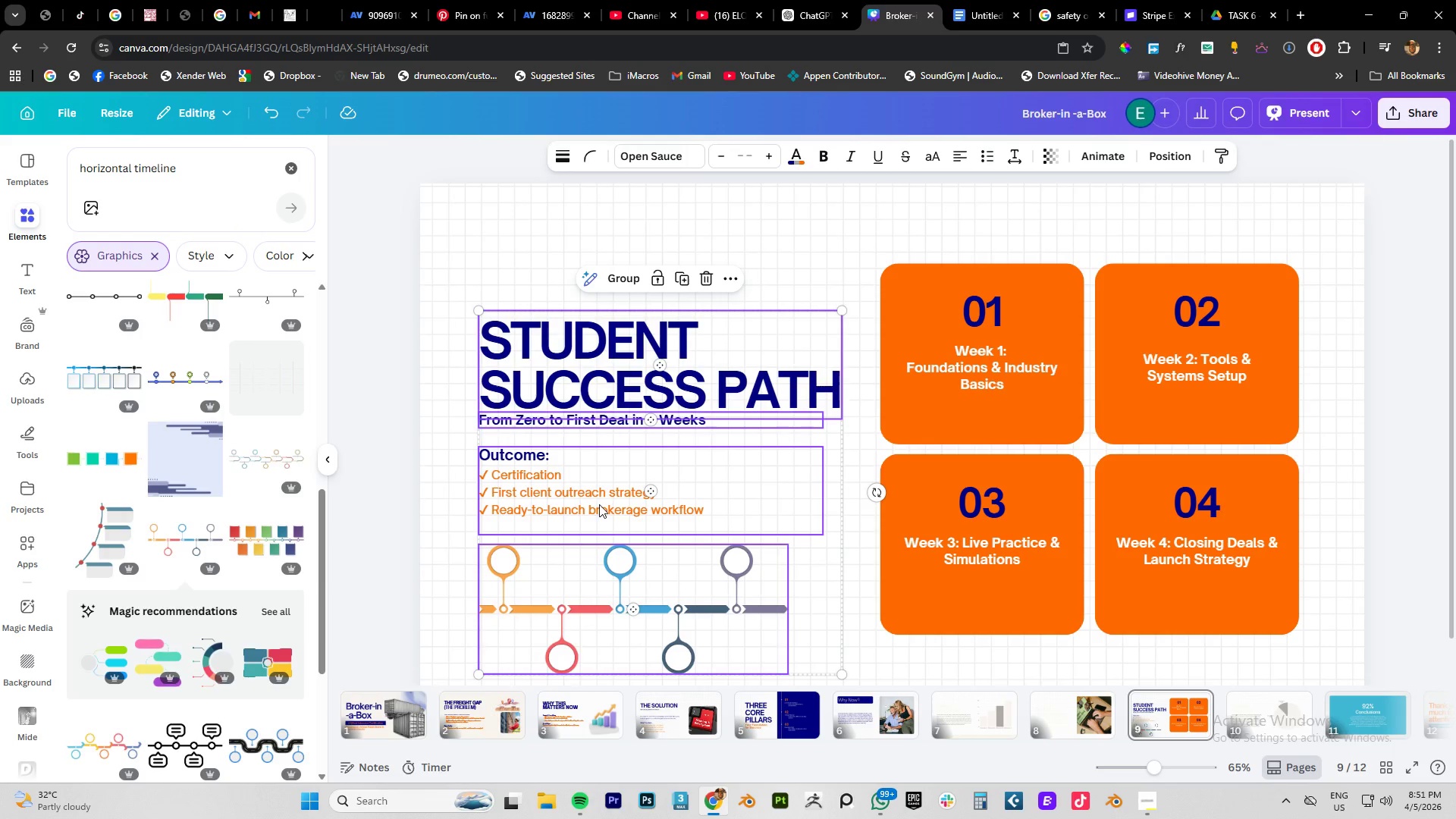 
left_click_drag(start_coordinate=[599, 504], to_coordinate=[594, 457])
 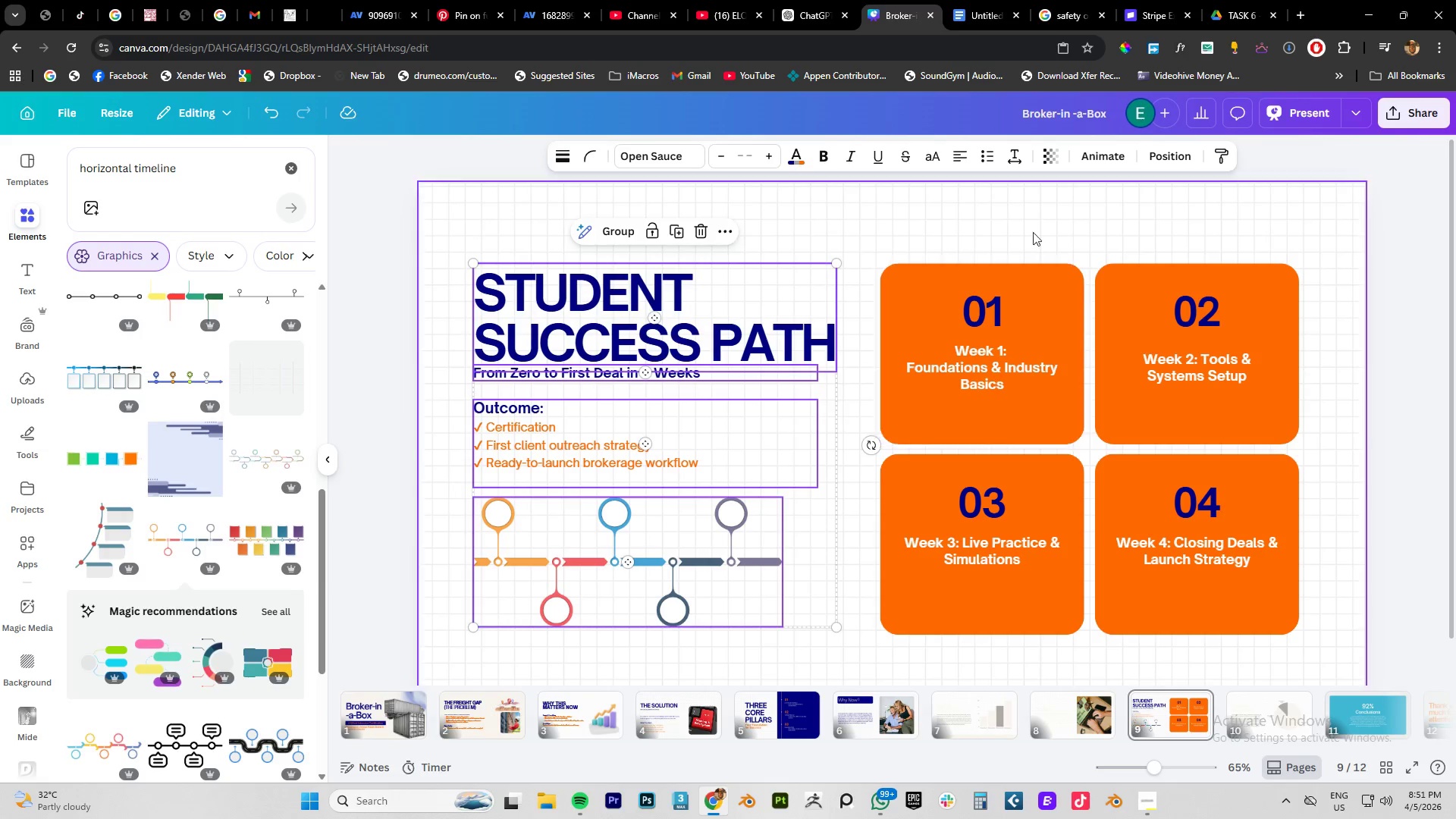 
left_click([1068, 217])
 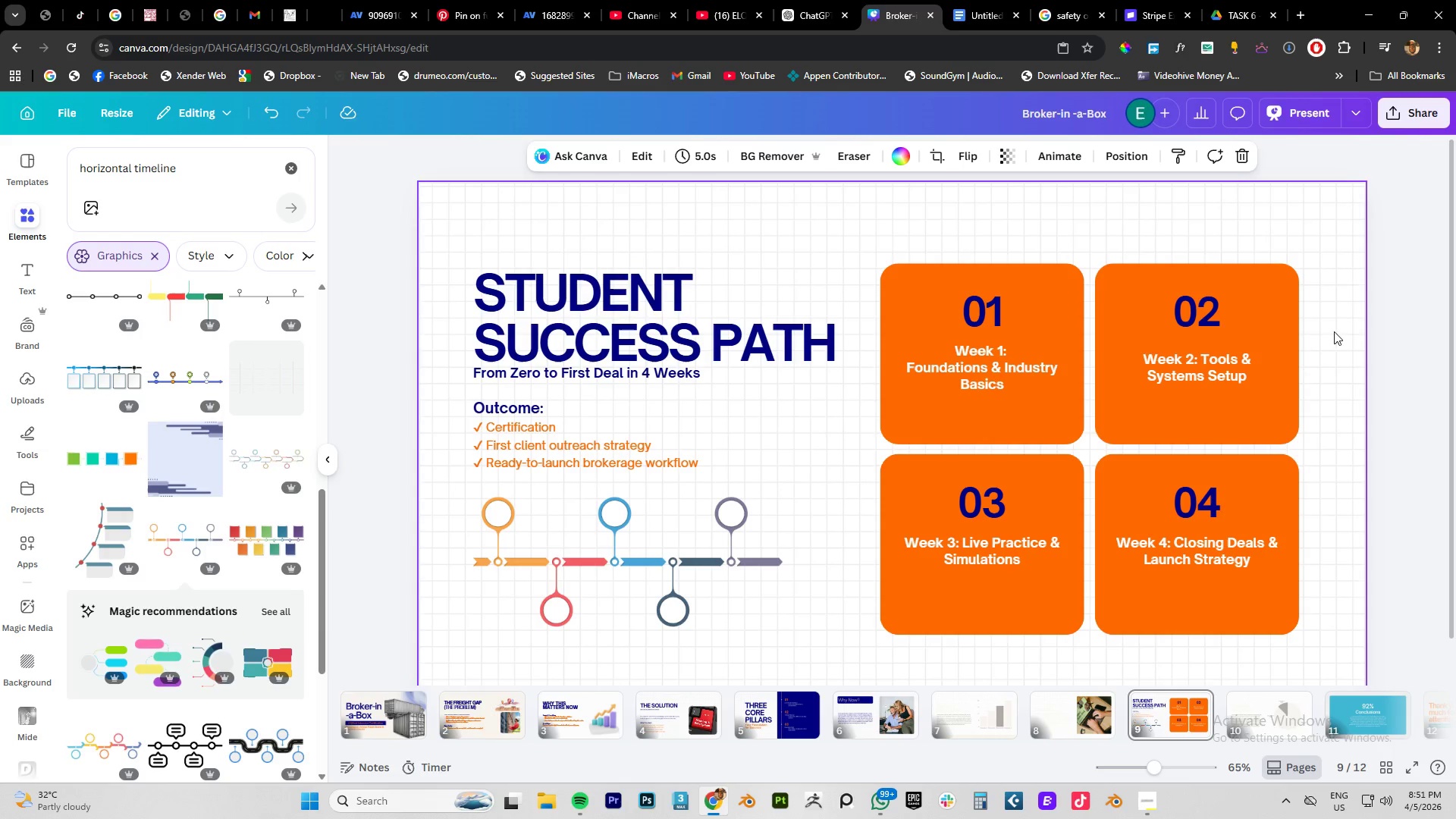 
left_click_drag(start_coordinate=[1423, 257], to_coordinate=[981, 610])
 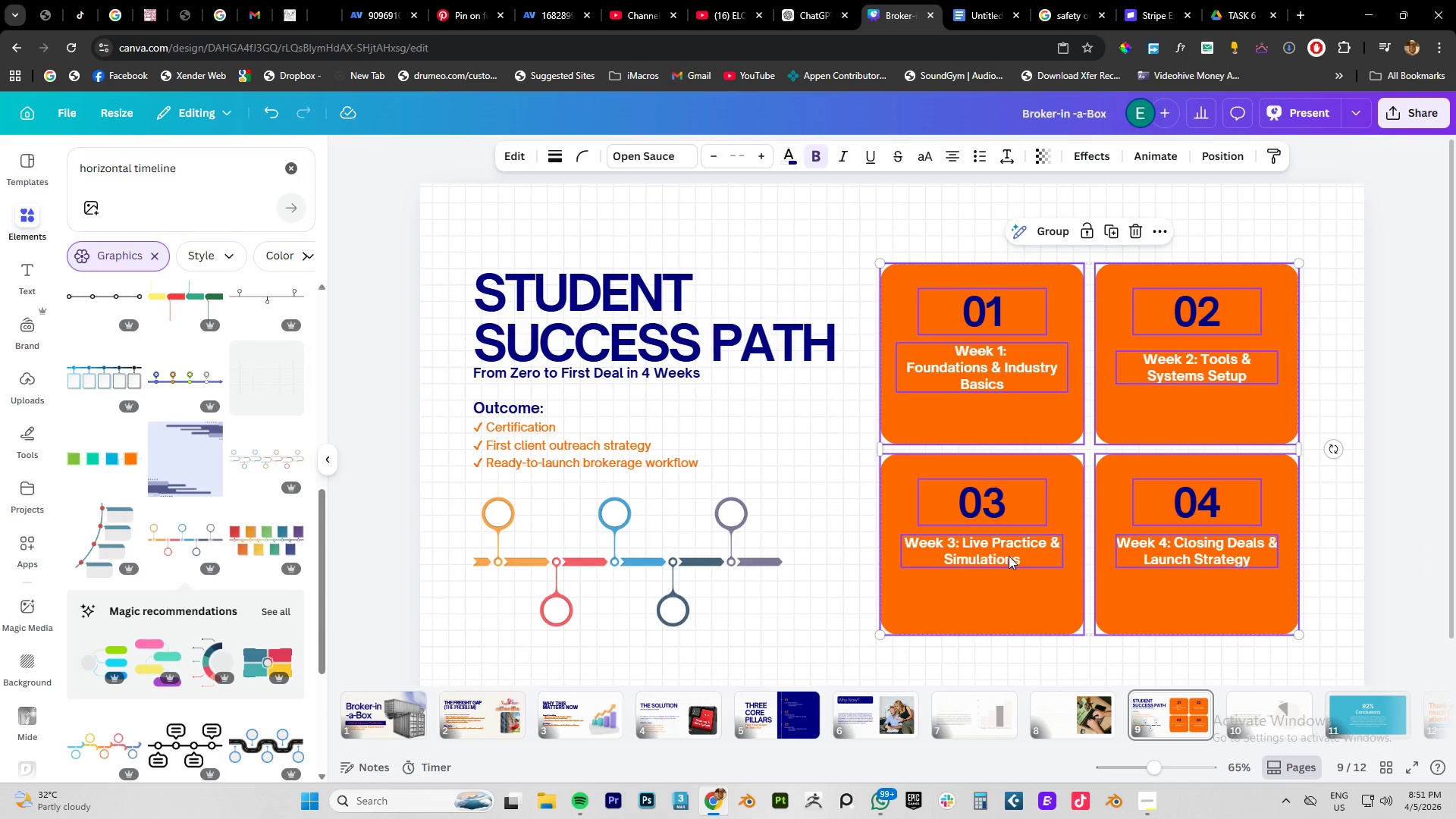 
left_click_drag(start_coordinate=[1009, 556], to_coordinate=[1021, 554])
 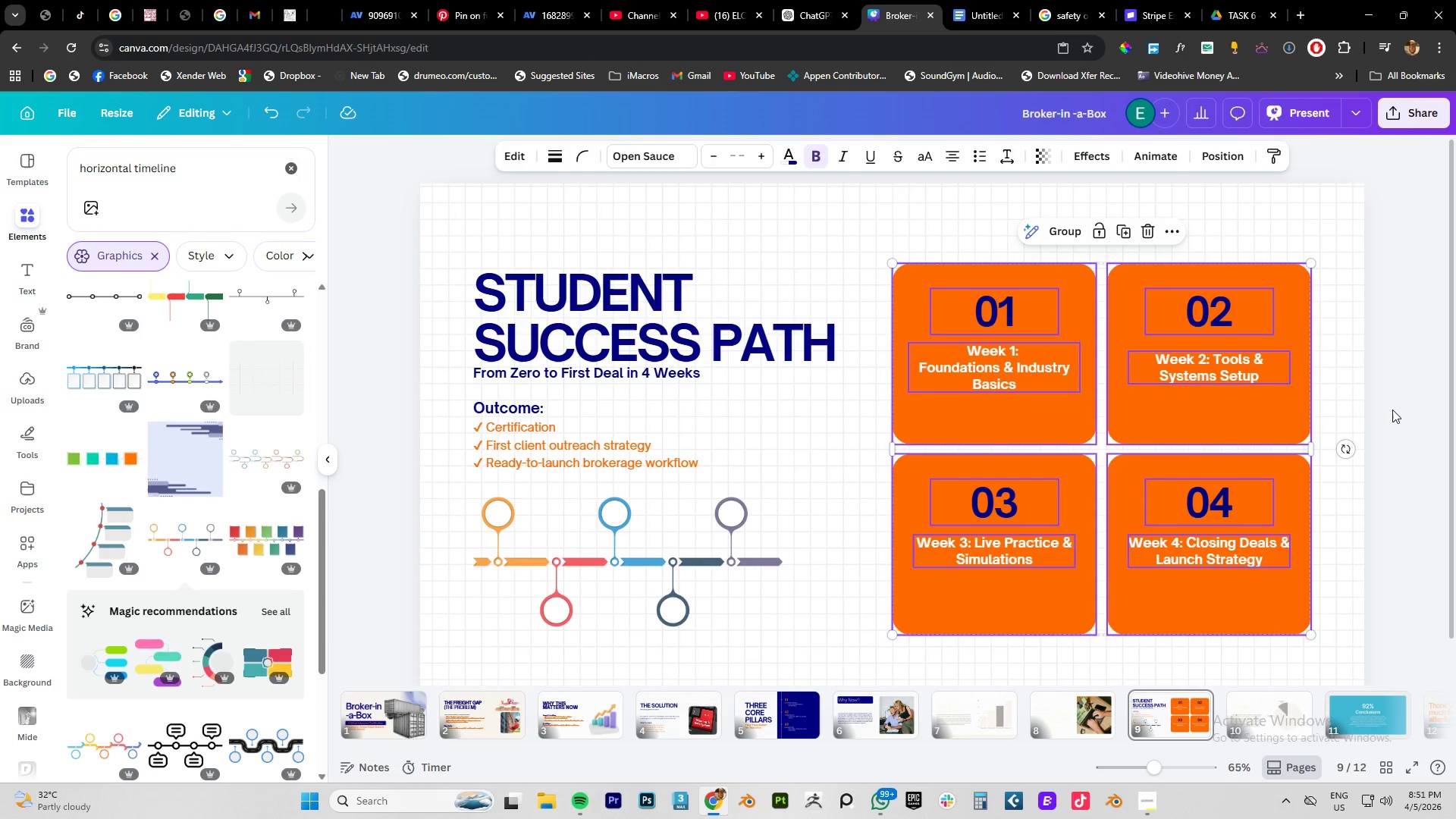 
left_click([1392, 410])
 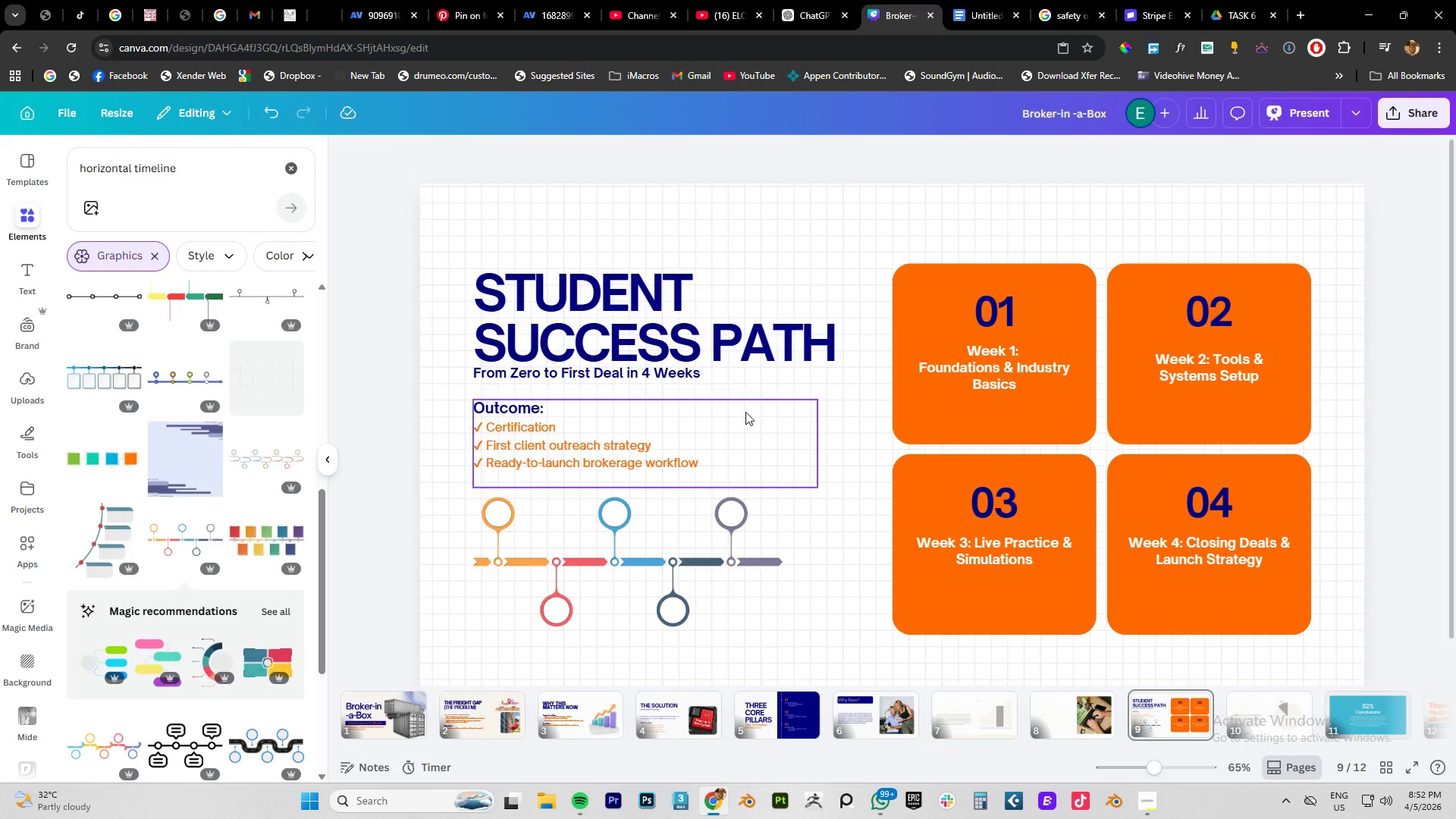 
left_click([625, 516])
 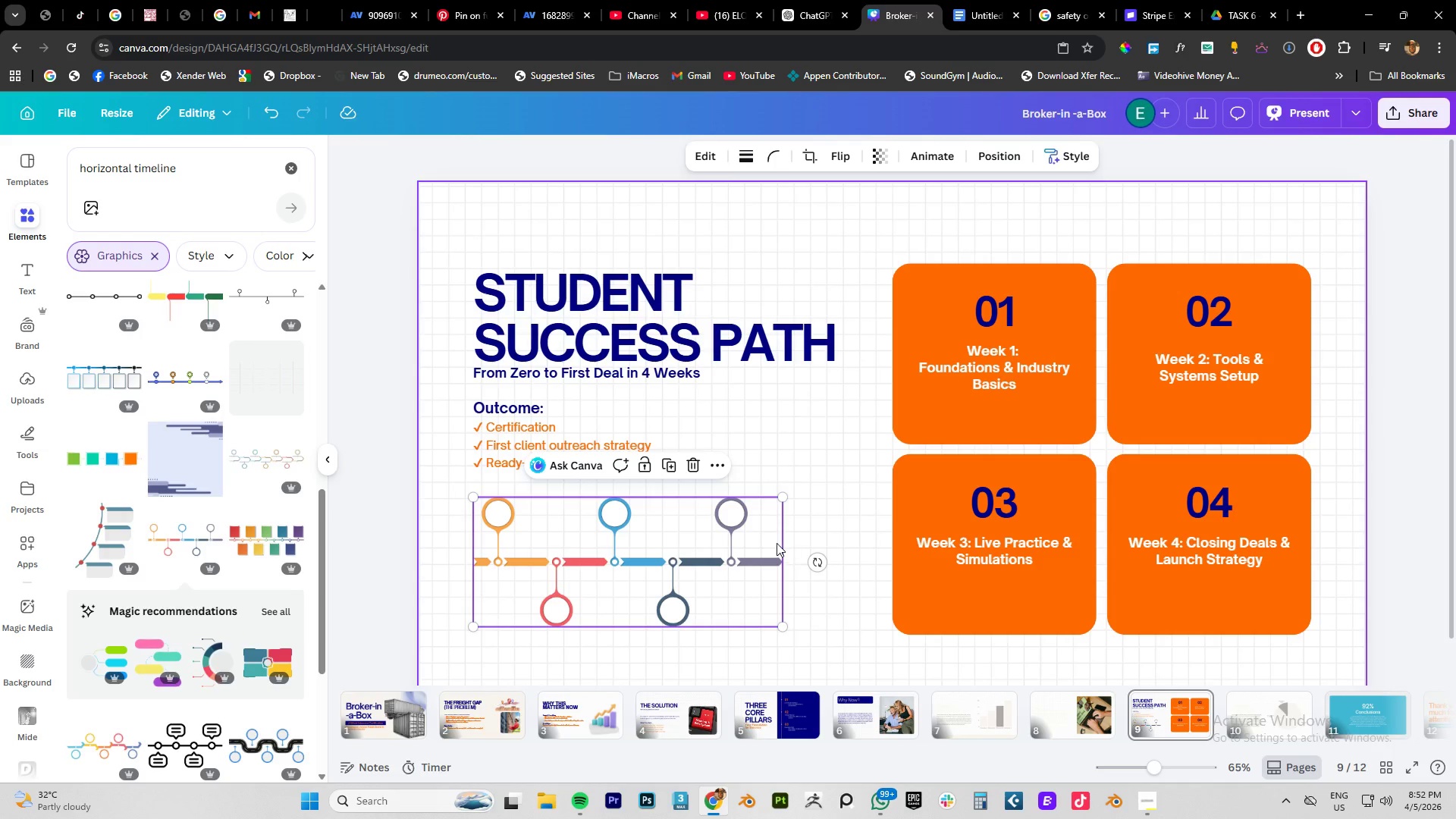 
scroll: coordinate [204, 541], scroll_direction: down, amount: 13.0
 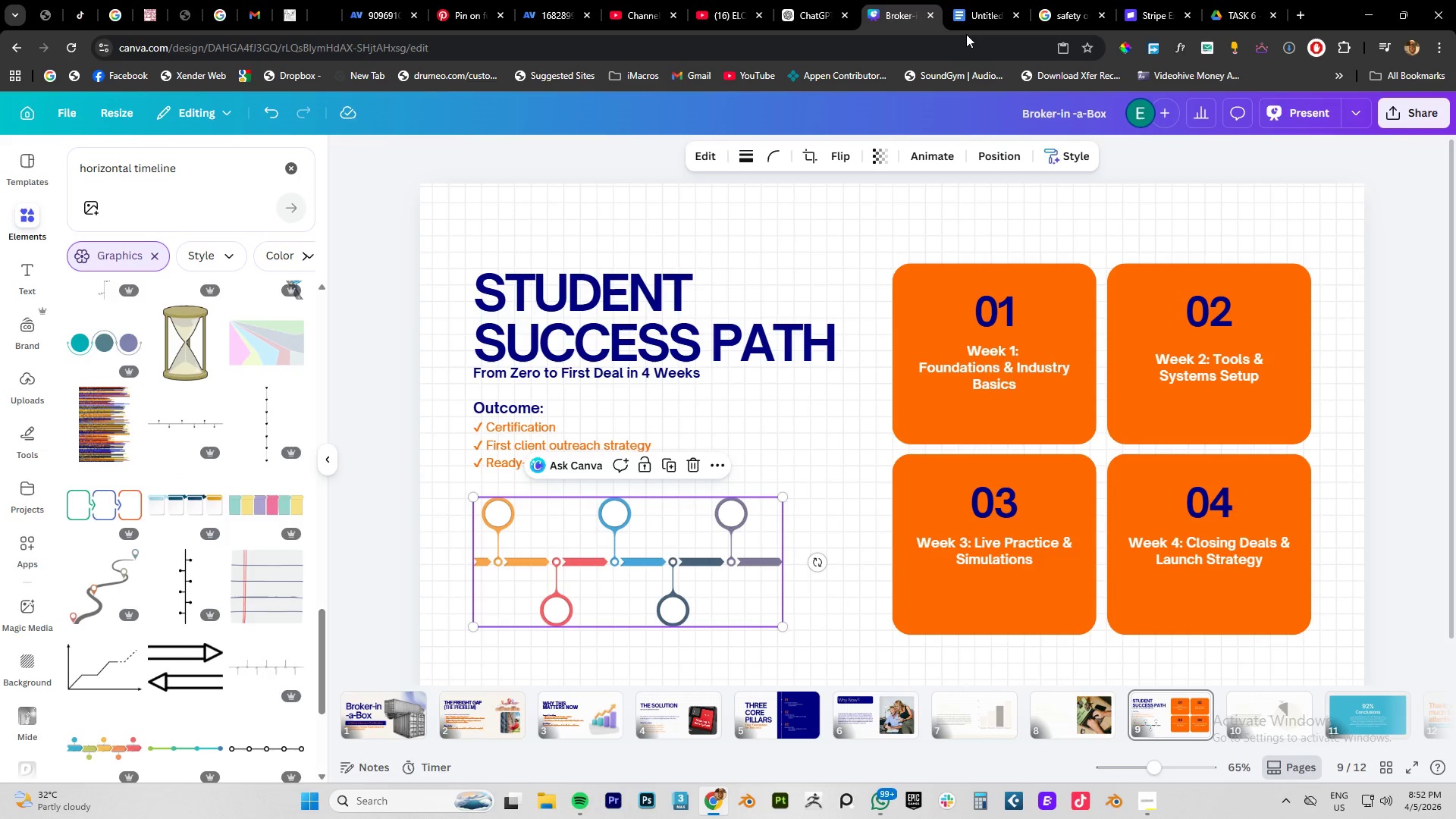 
left_click([963, 11])
 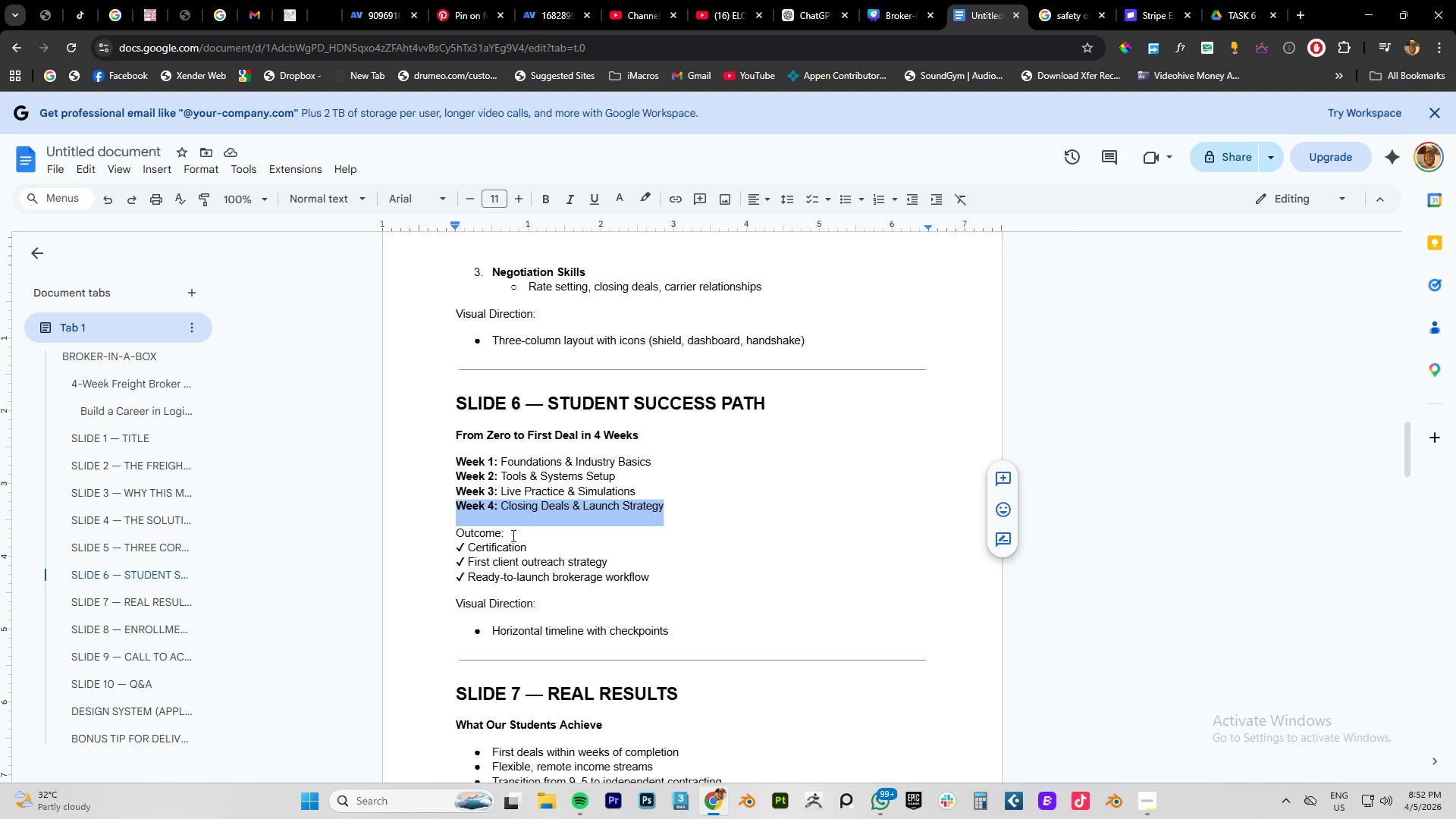 
scroll: coordinate [614, 529], scroll_direction: down, amount: 5.0
 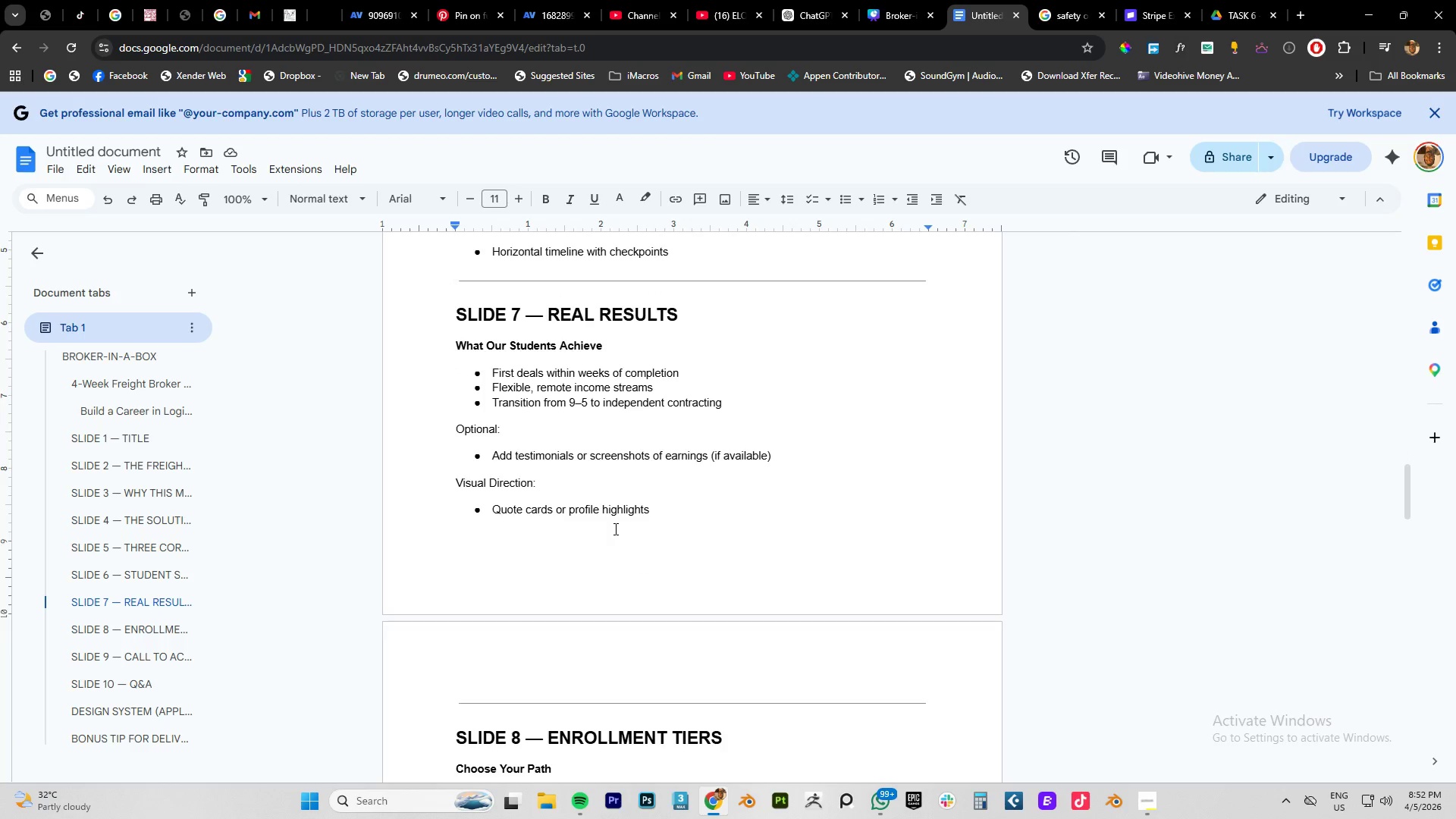 
scroll: coordinate [558, 483], scroll_direction: up, amount: 5.0
 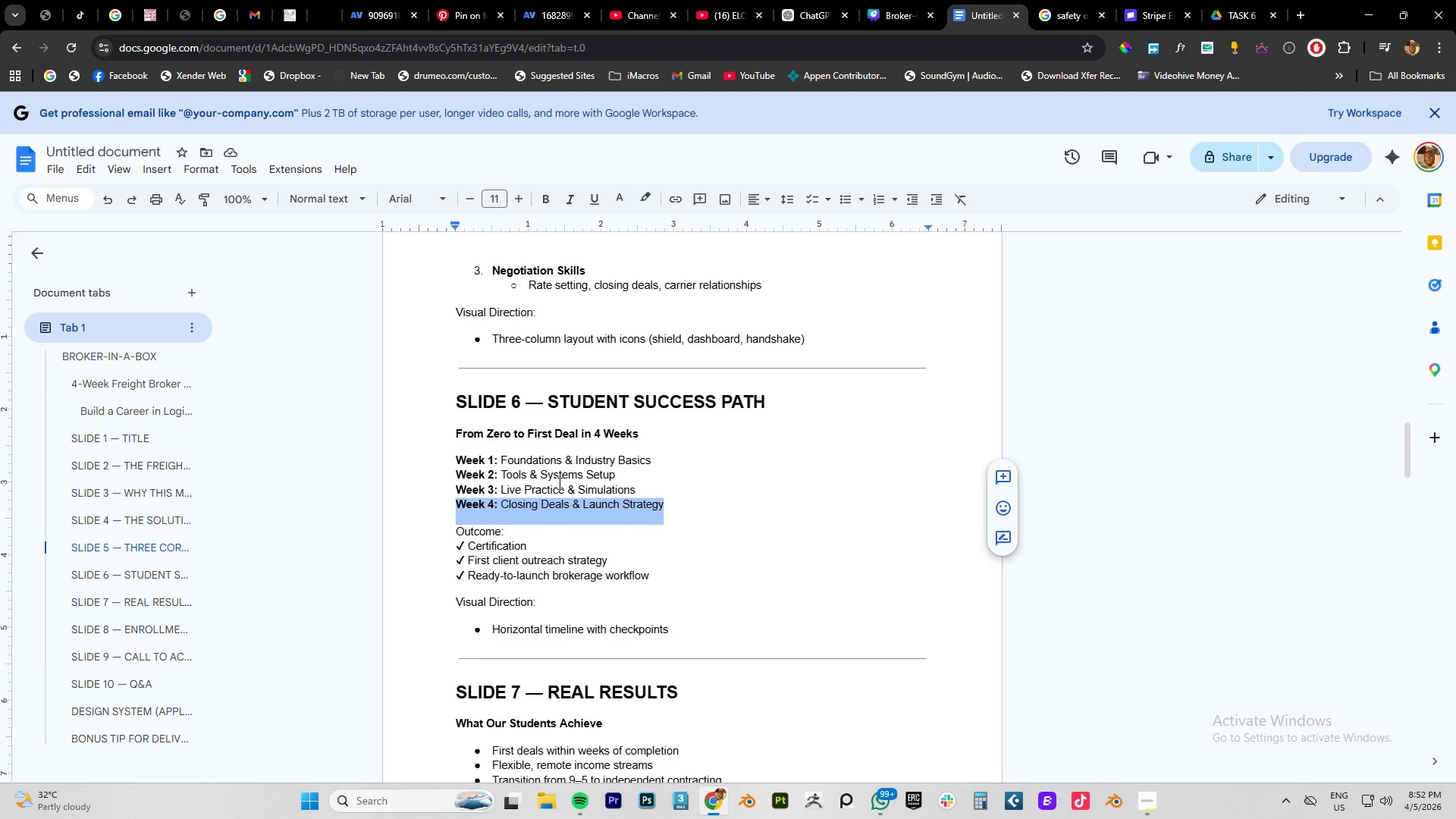 
scroll: coordinate [558, 483], scroll_direction: down, amount: 4.0
 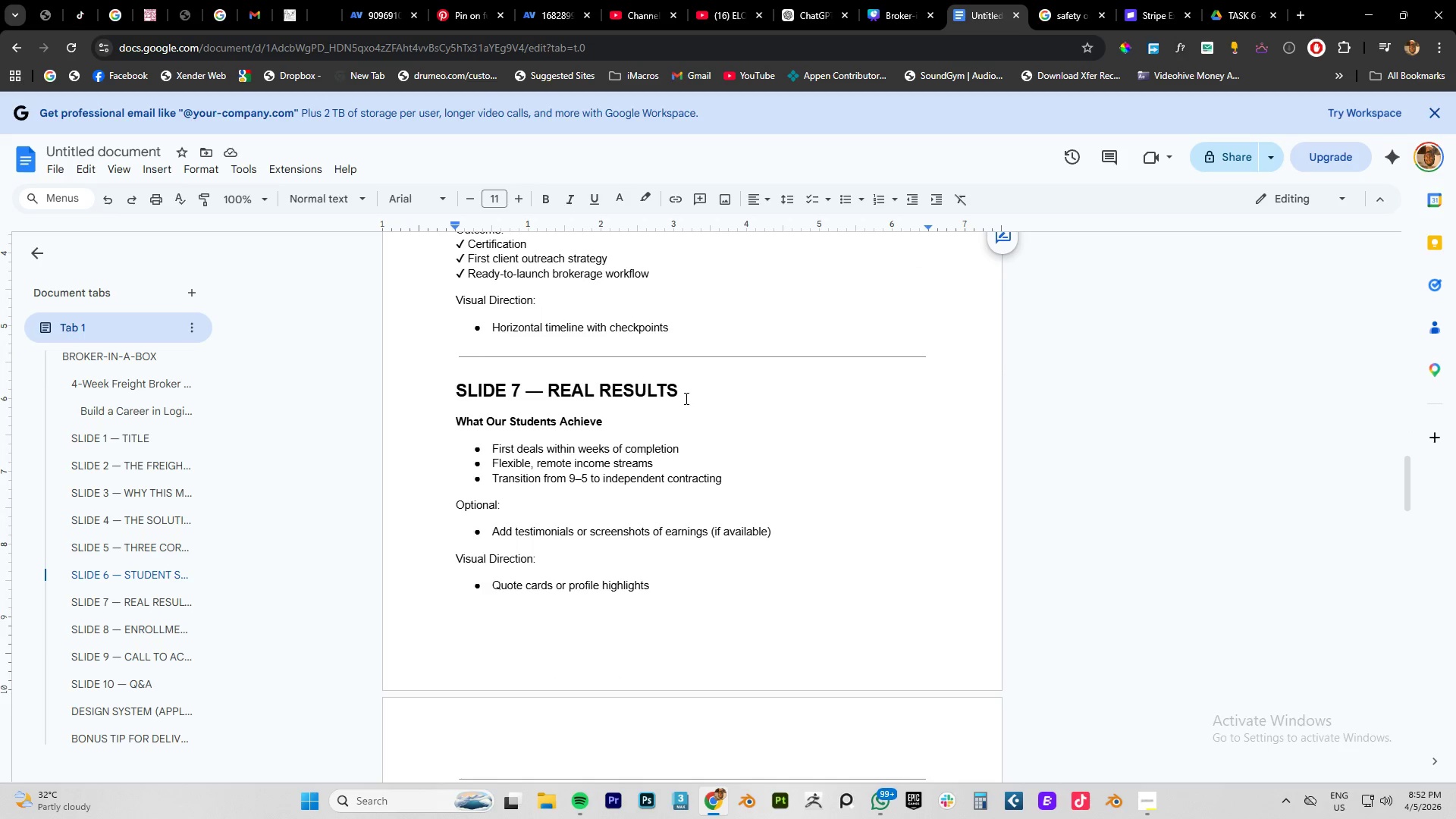 
left_click_drag(start_coordinate=[681, 391], to_coordinate=[553, 392])
 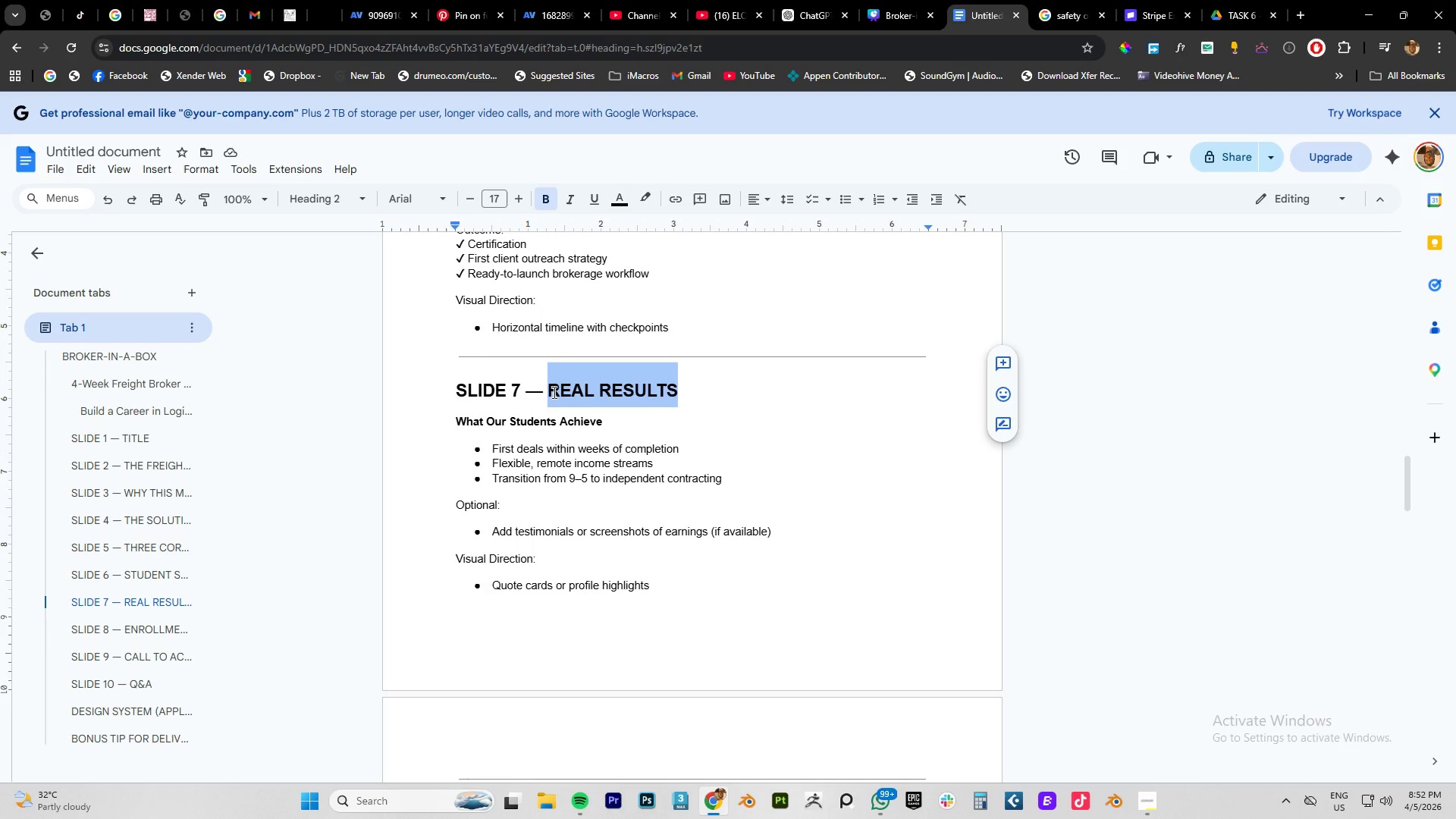 
key(Control+C)
 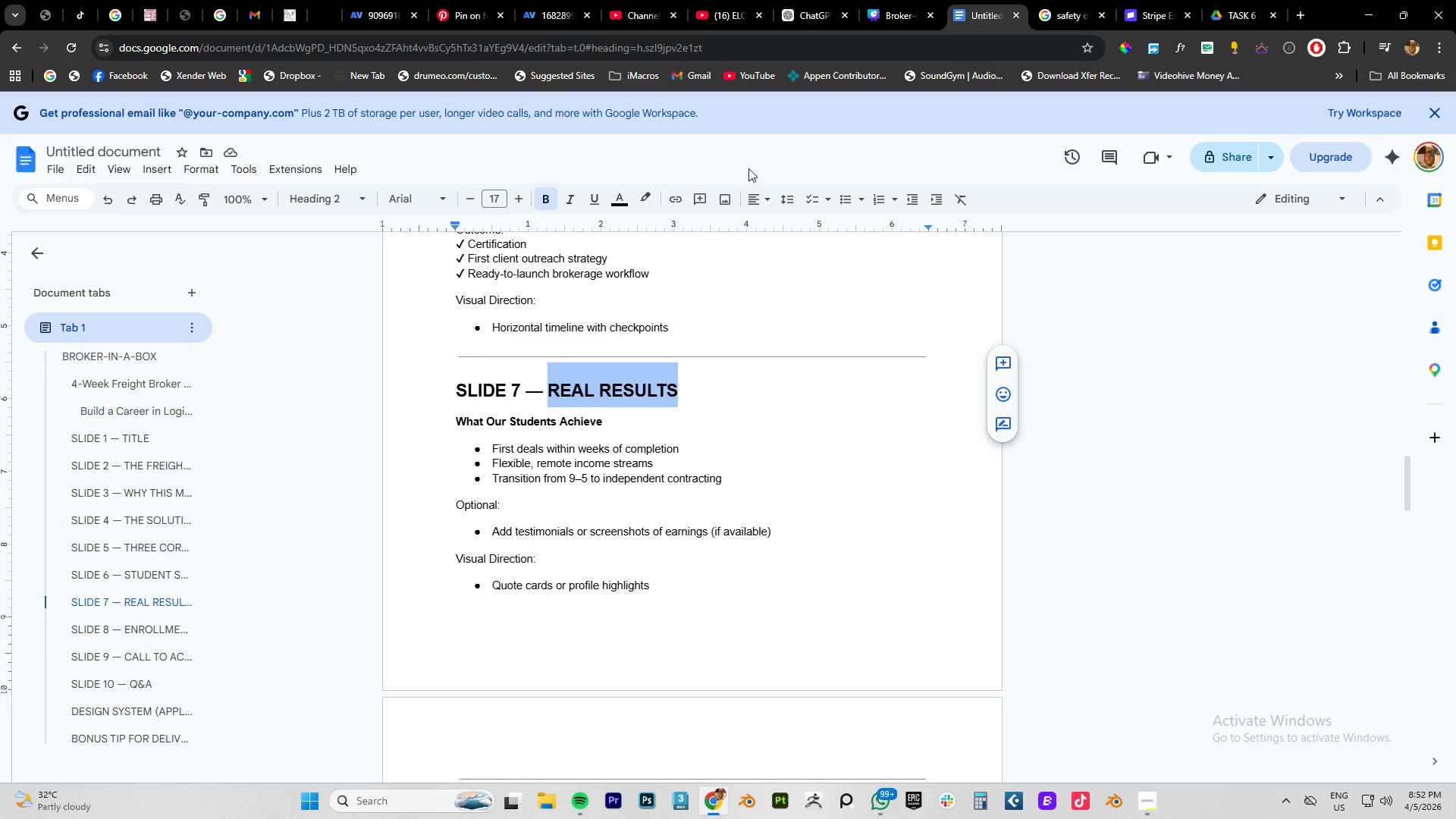 
key(Control+C)
 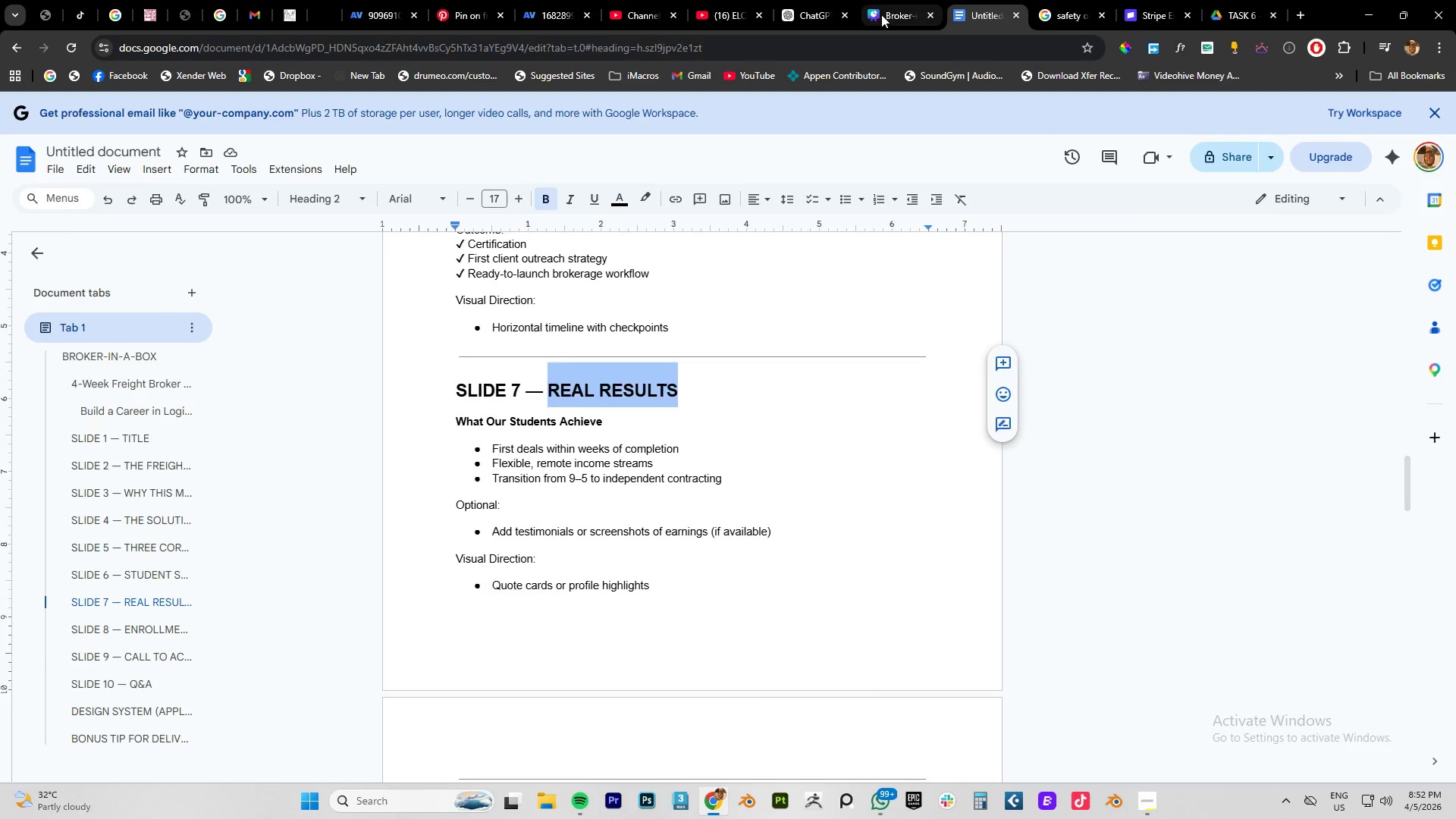 
left_click([881, 14])
 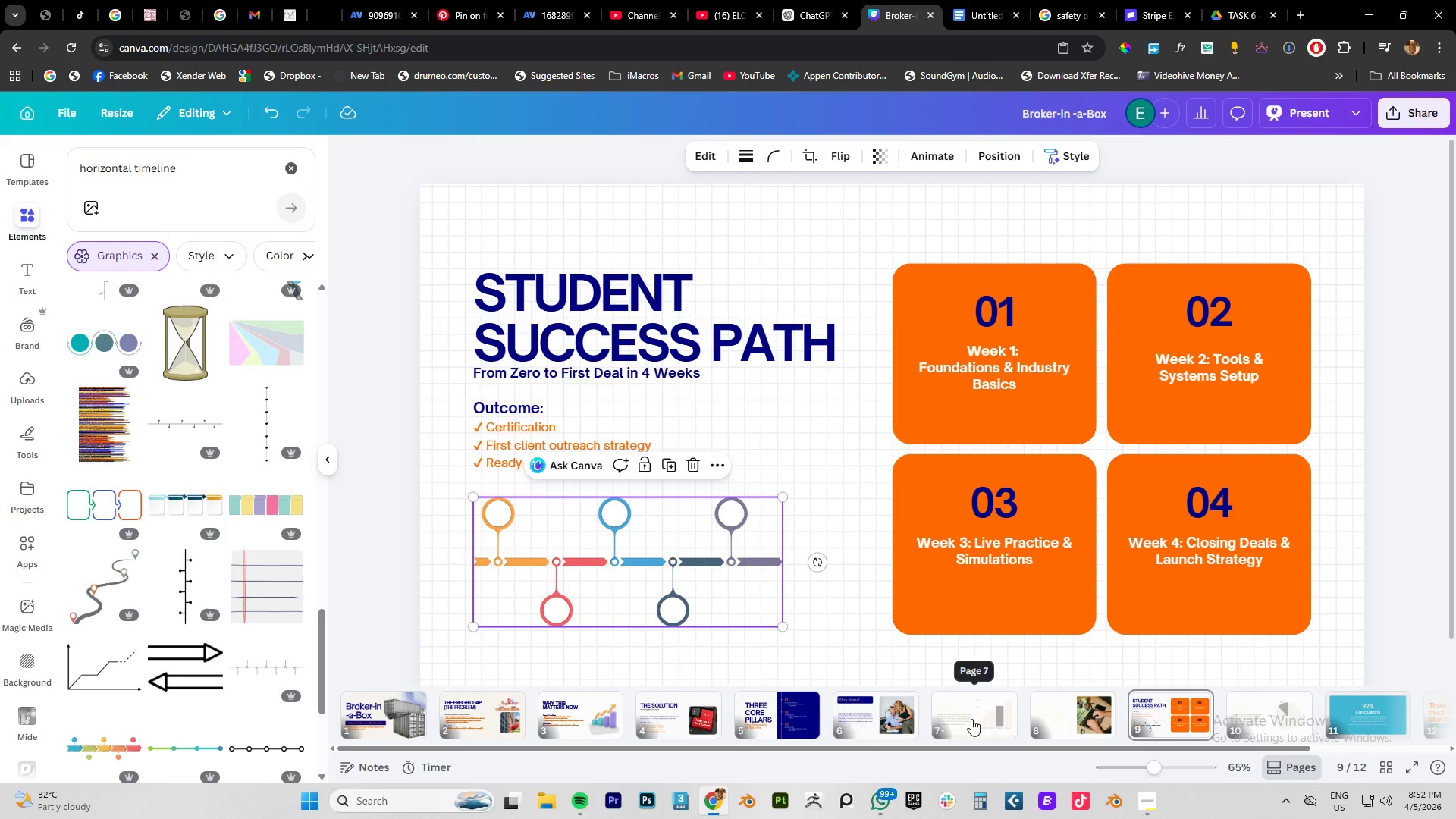 
left_click([858, 720])
 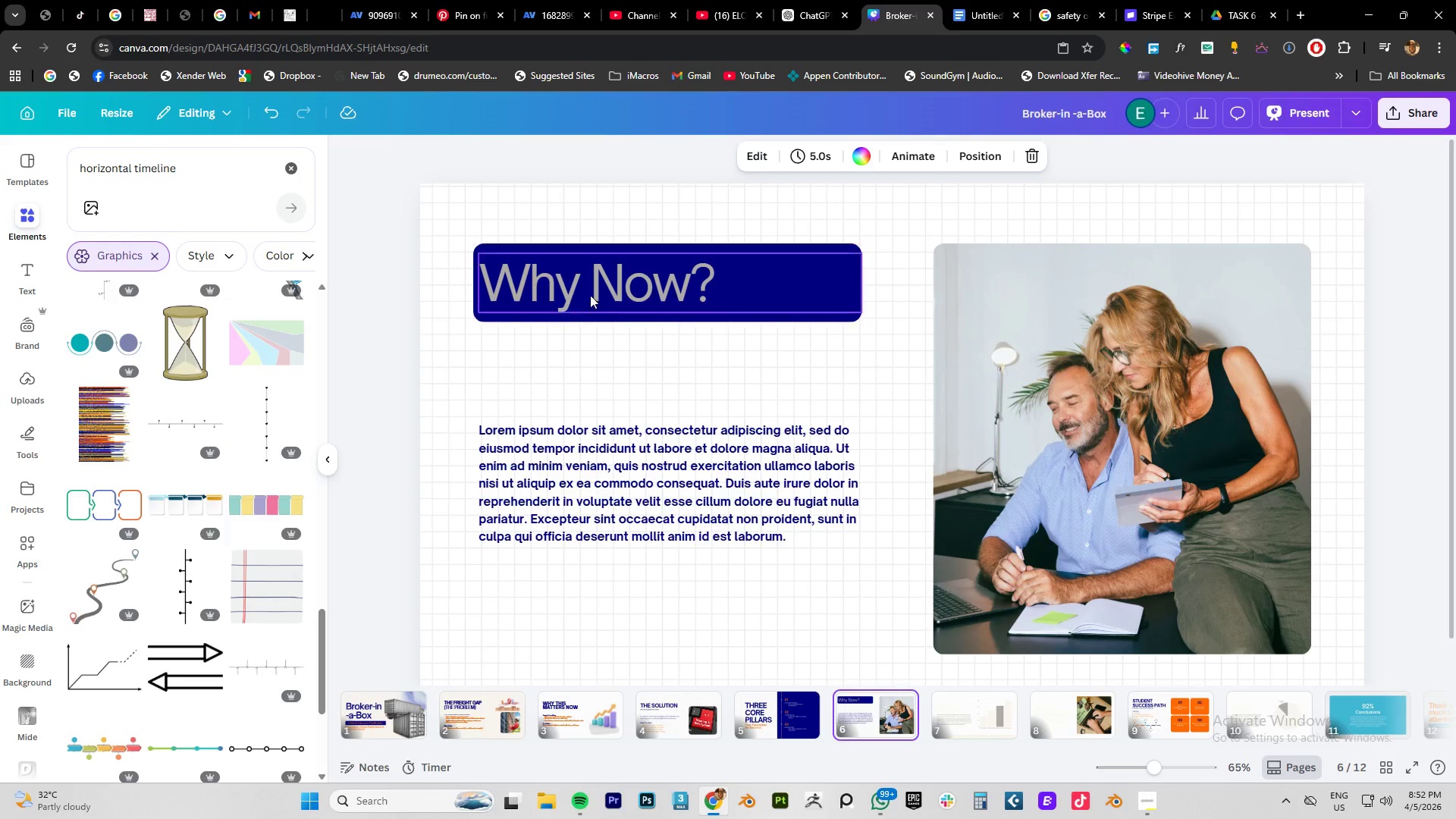 
left_click([598, 285])
 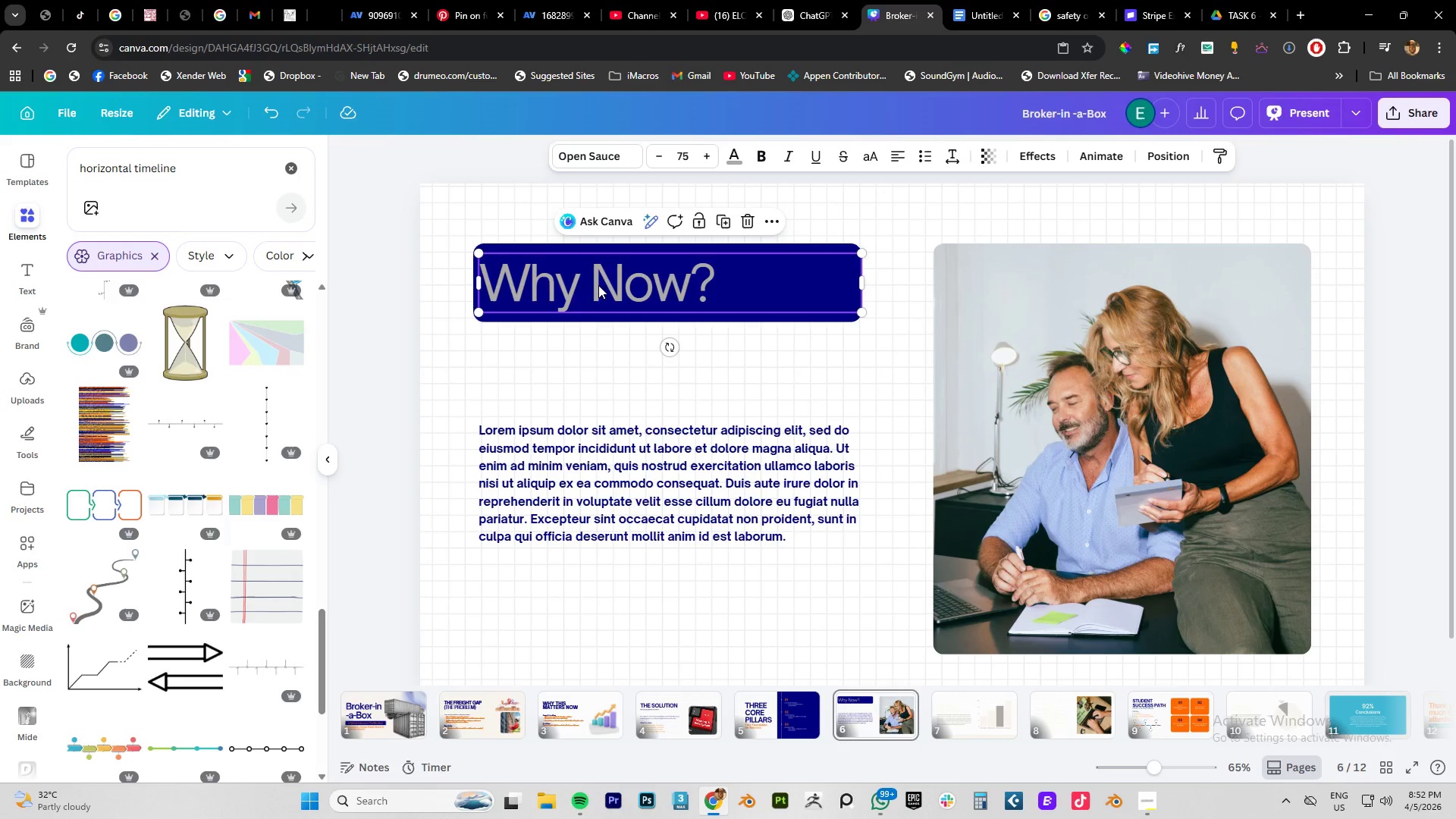 
double_click([598, 285])
 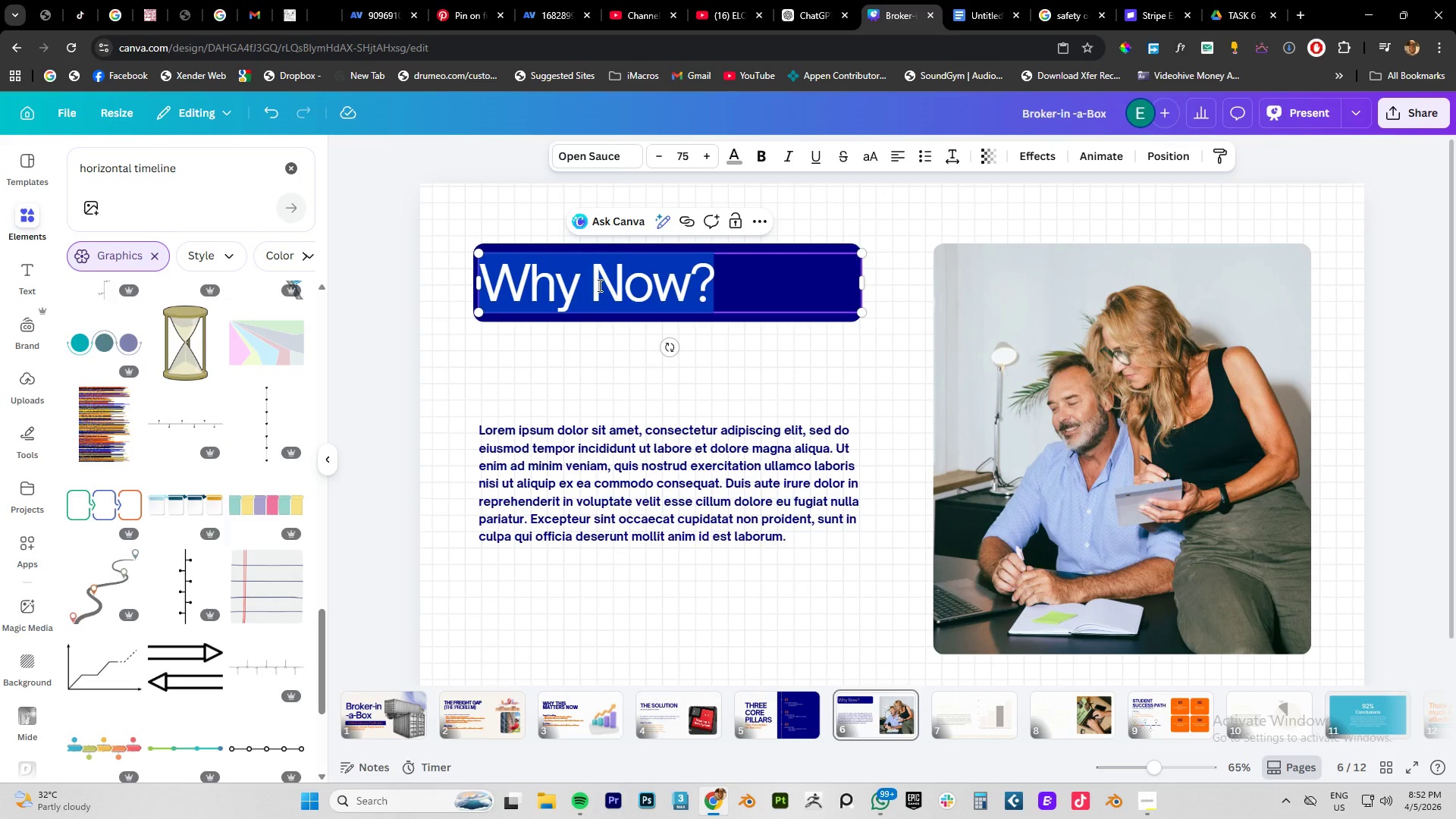 
key(Control+V)
 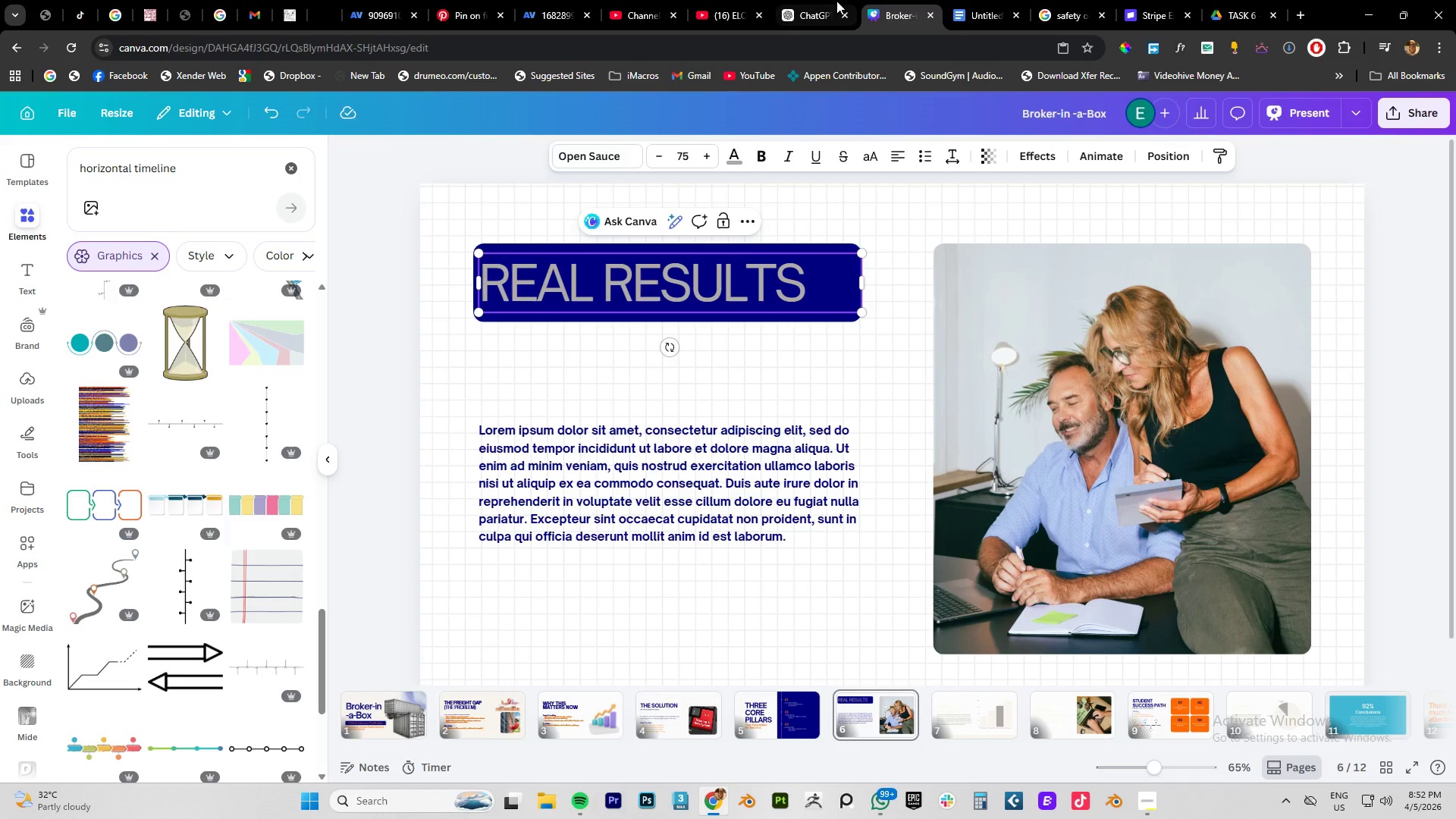 
left_click([952, 6])
 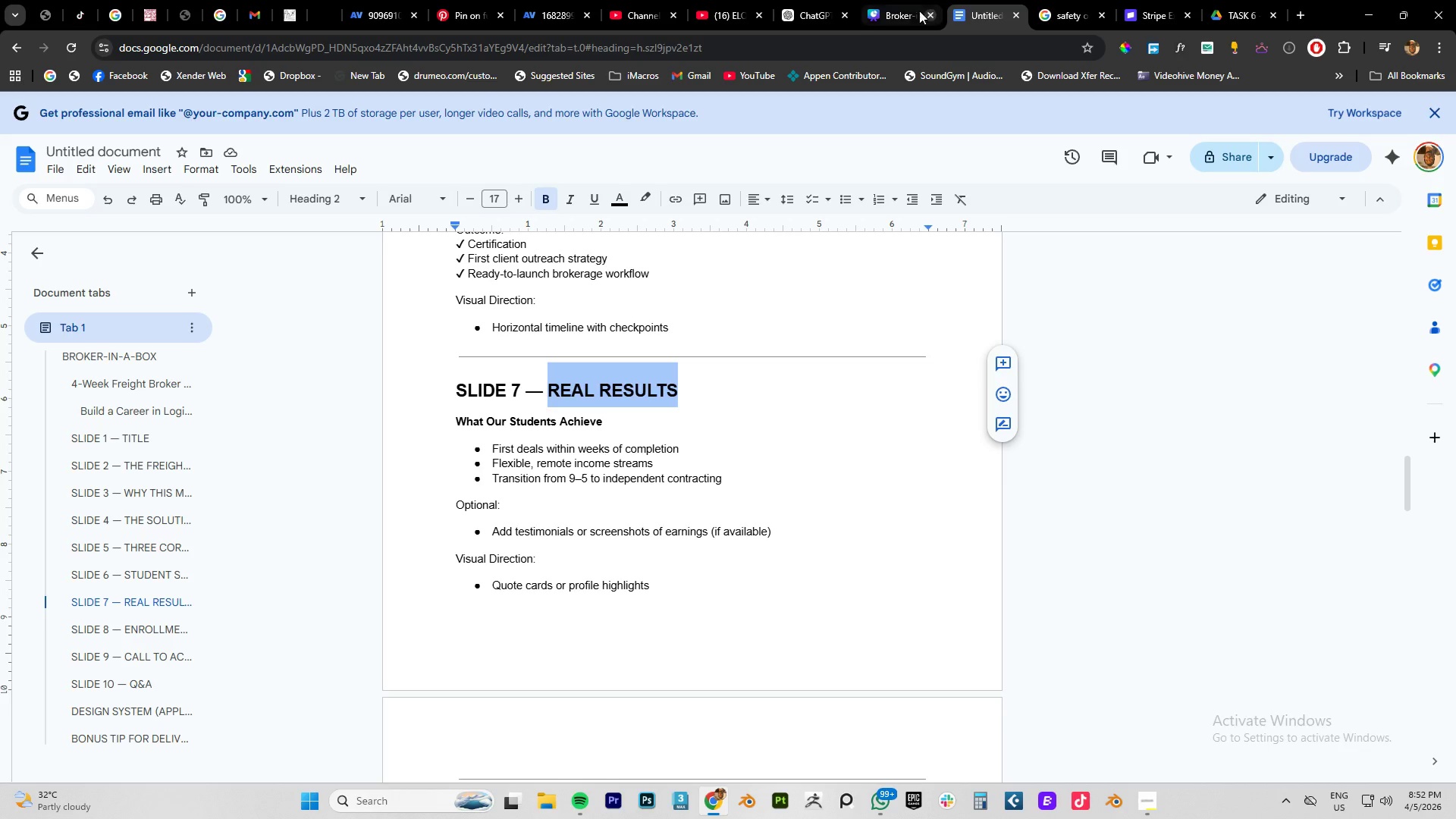 
left_click([886, 17])
 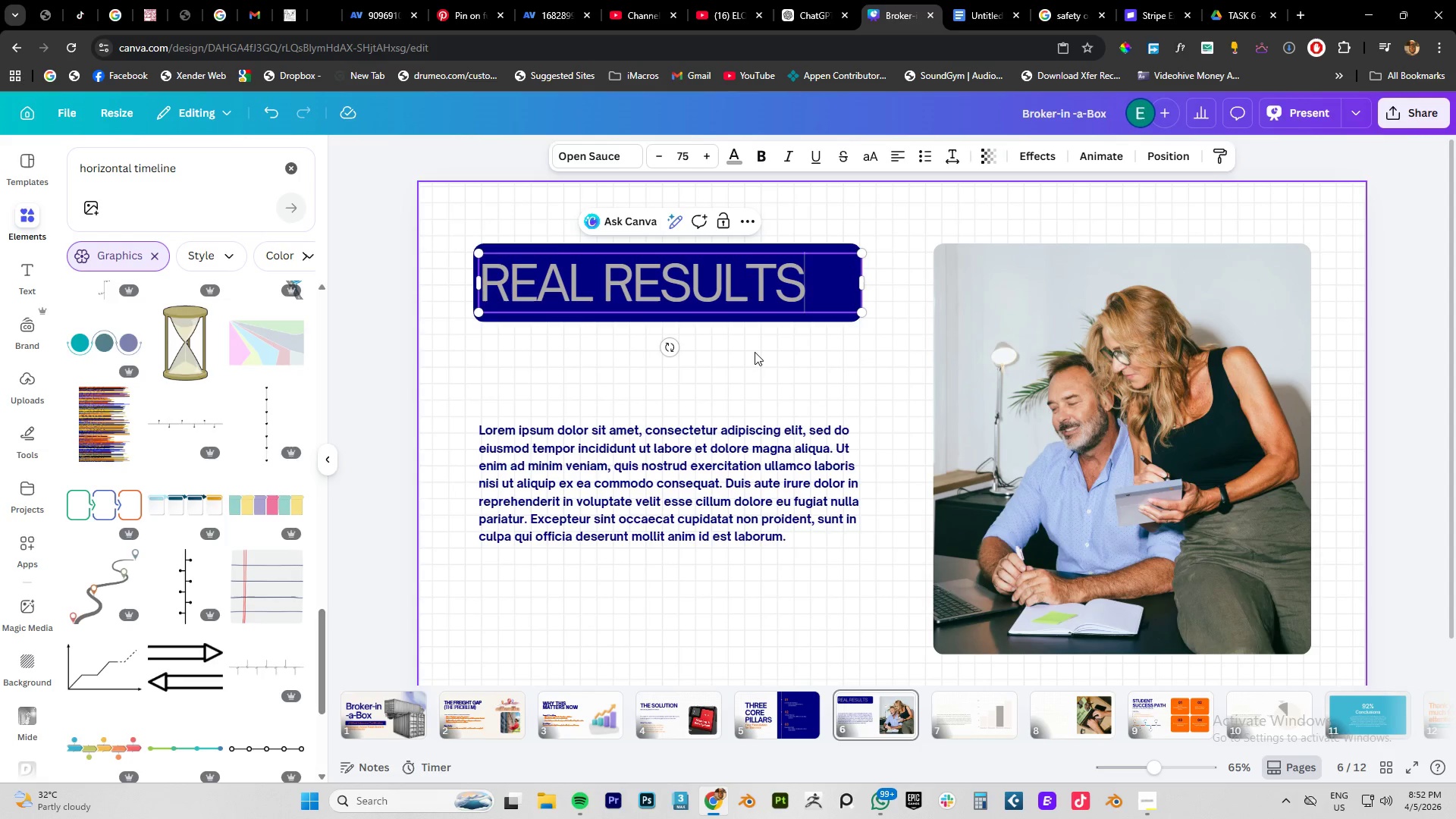 
double_click([720, 291])
 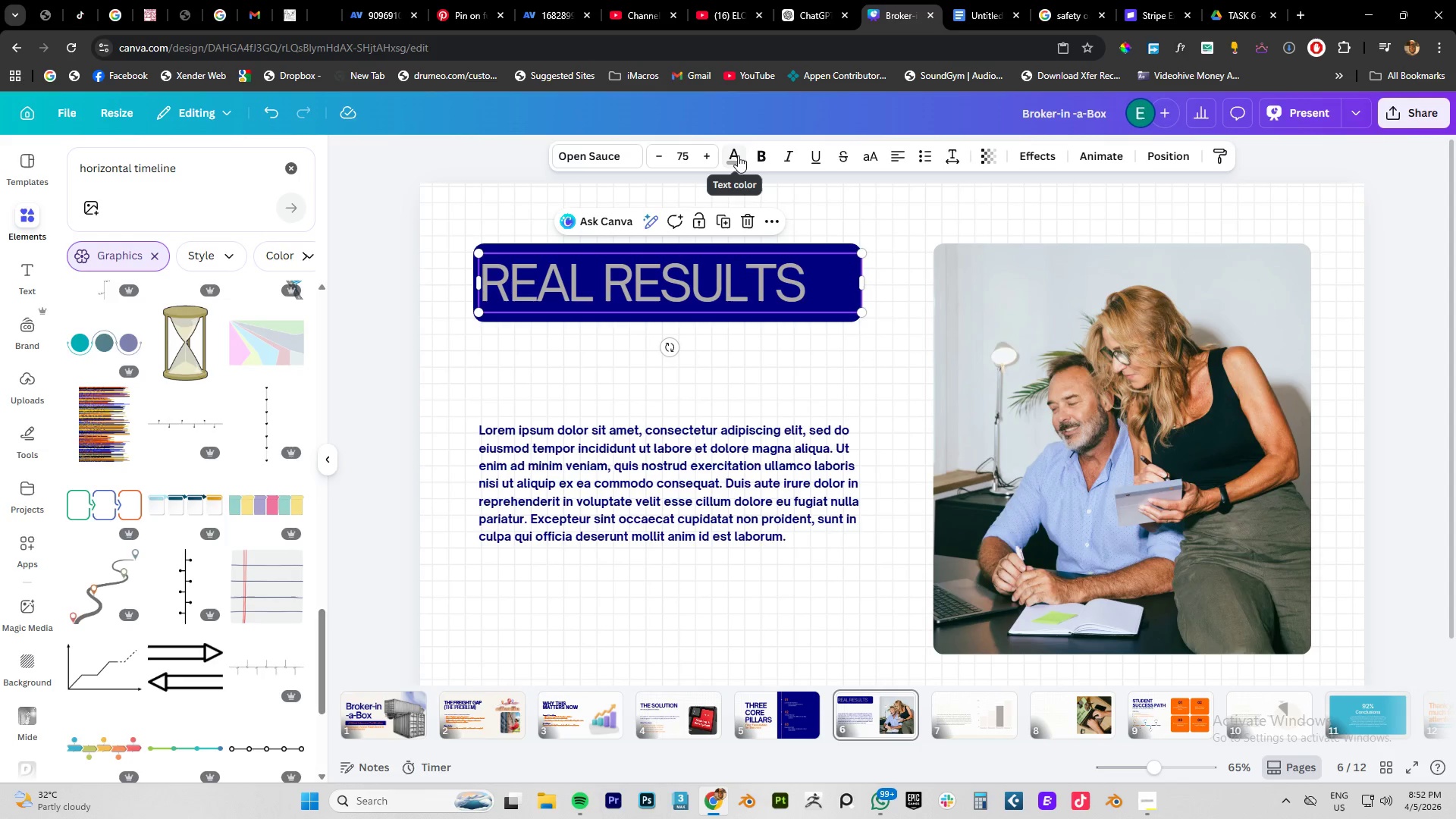 
left_click([812, 246])
 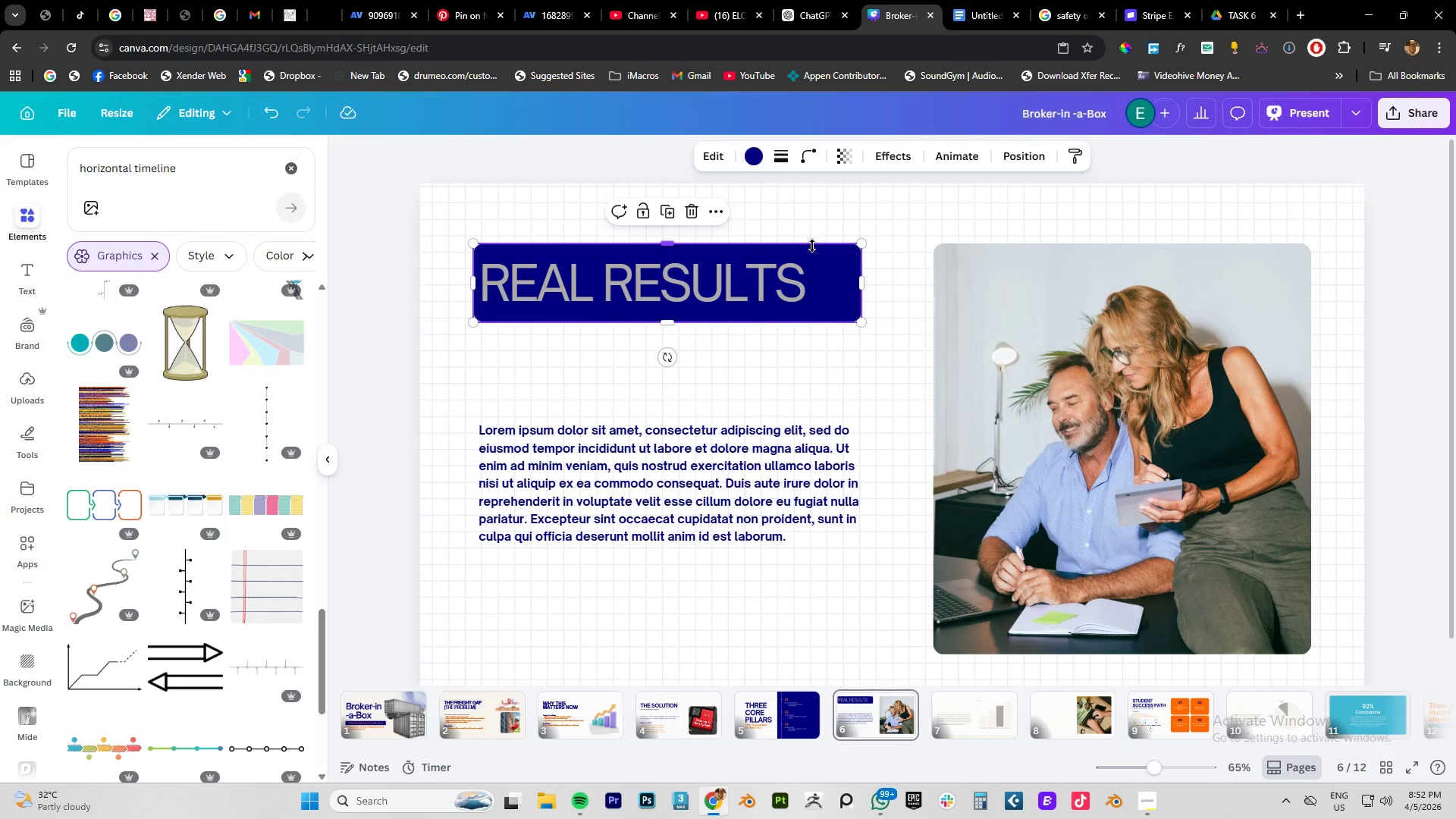 
key(Delete)
 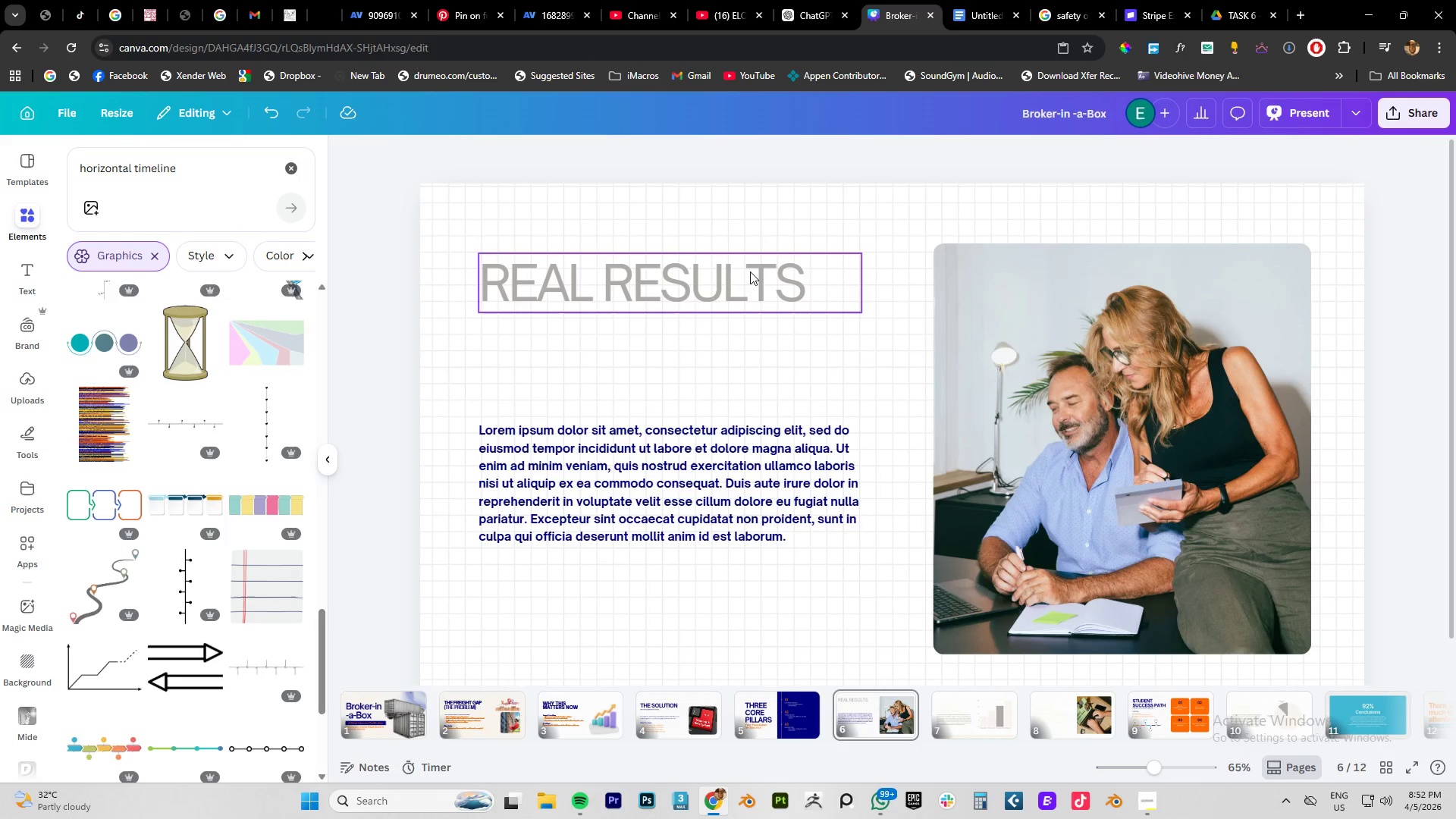 
left_click([745, 288])
 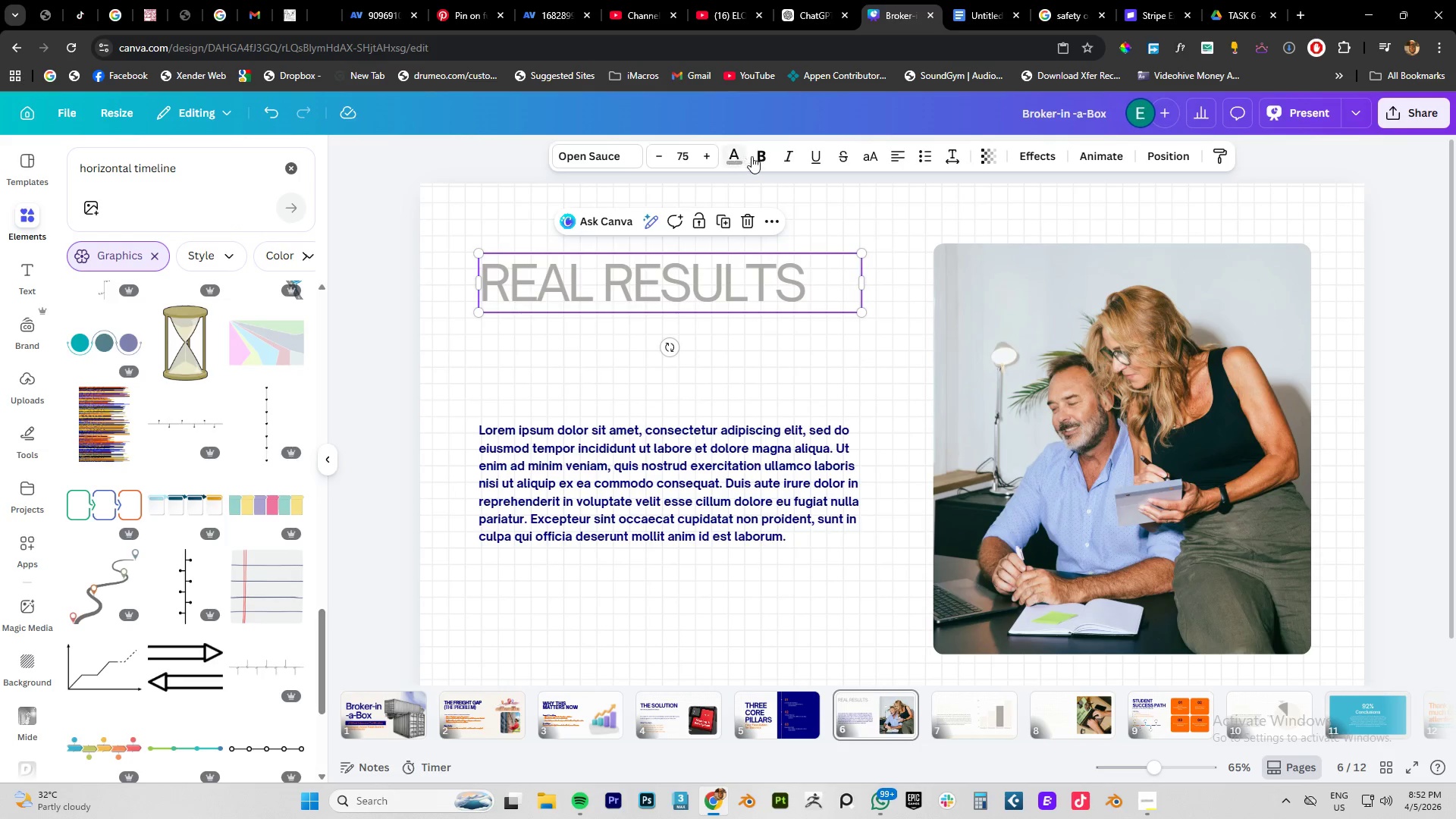 
left_click([758, 156])
 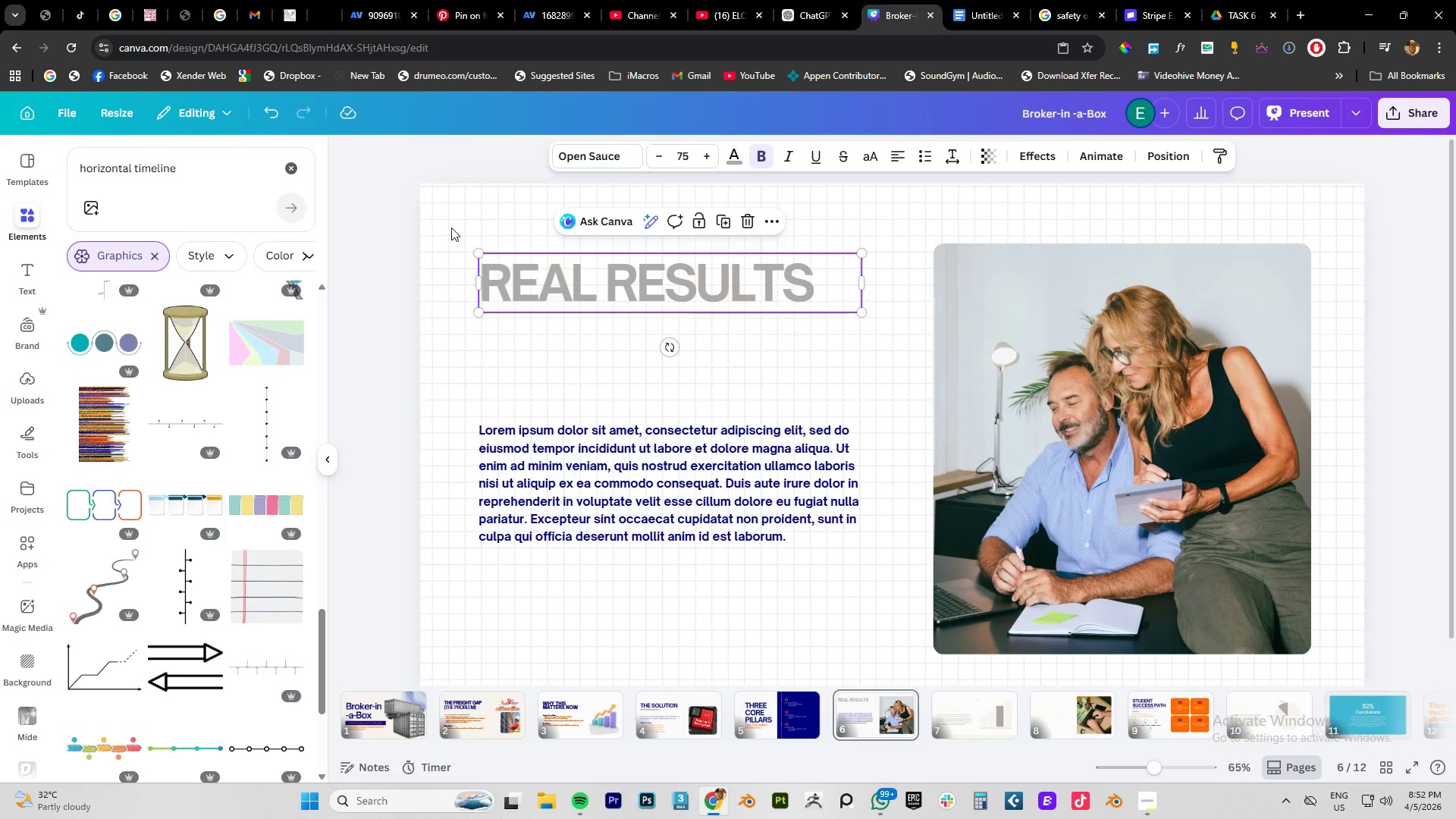 
left_click([726, 161])
 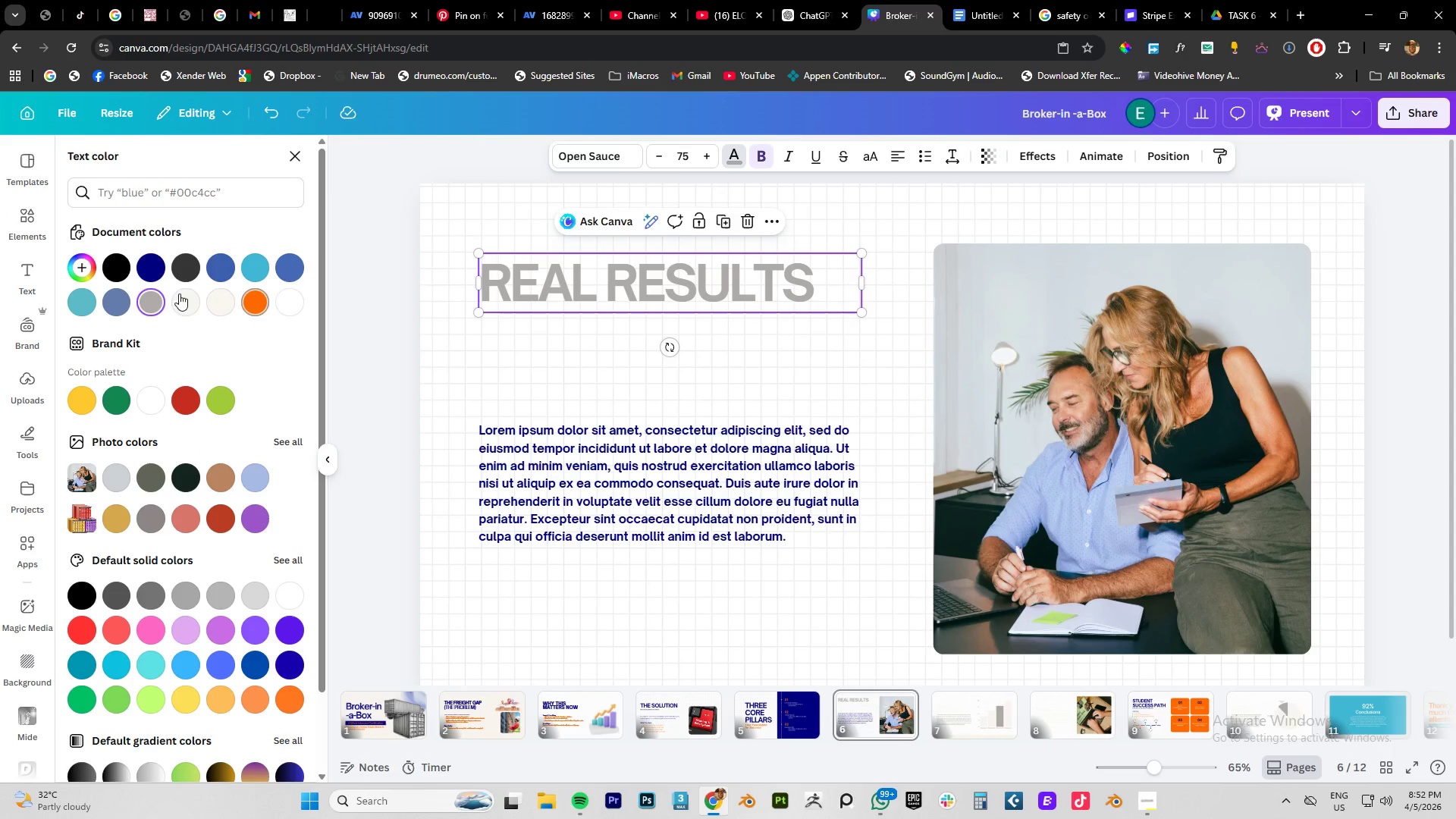 
left_click([152, 271])
 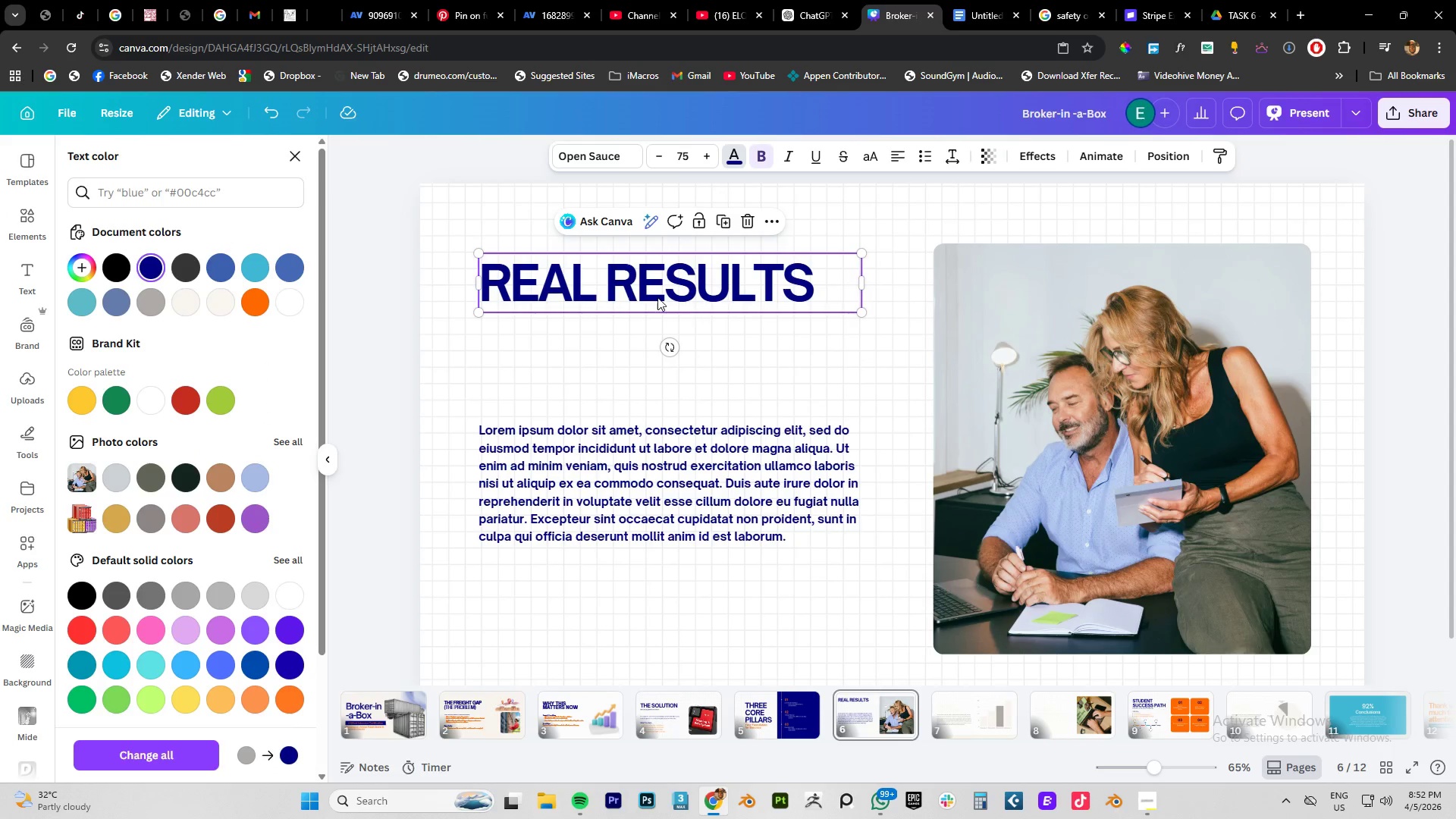 
left_click_drag(start_coordinate=[650, 291], to_coordinate=[653, 312])
 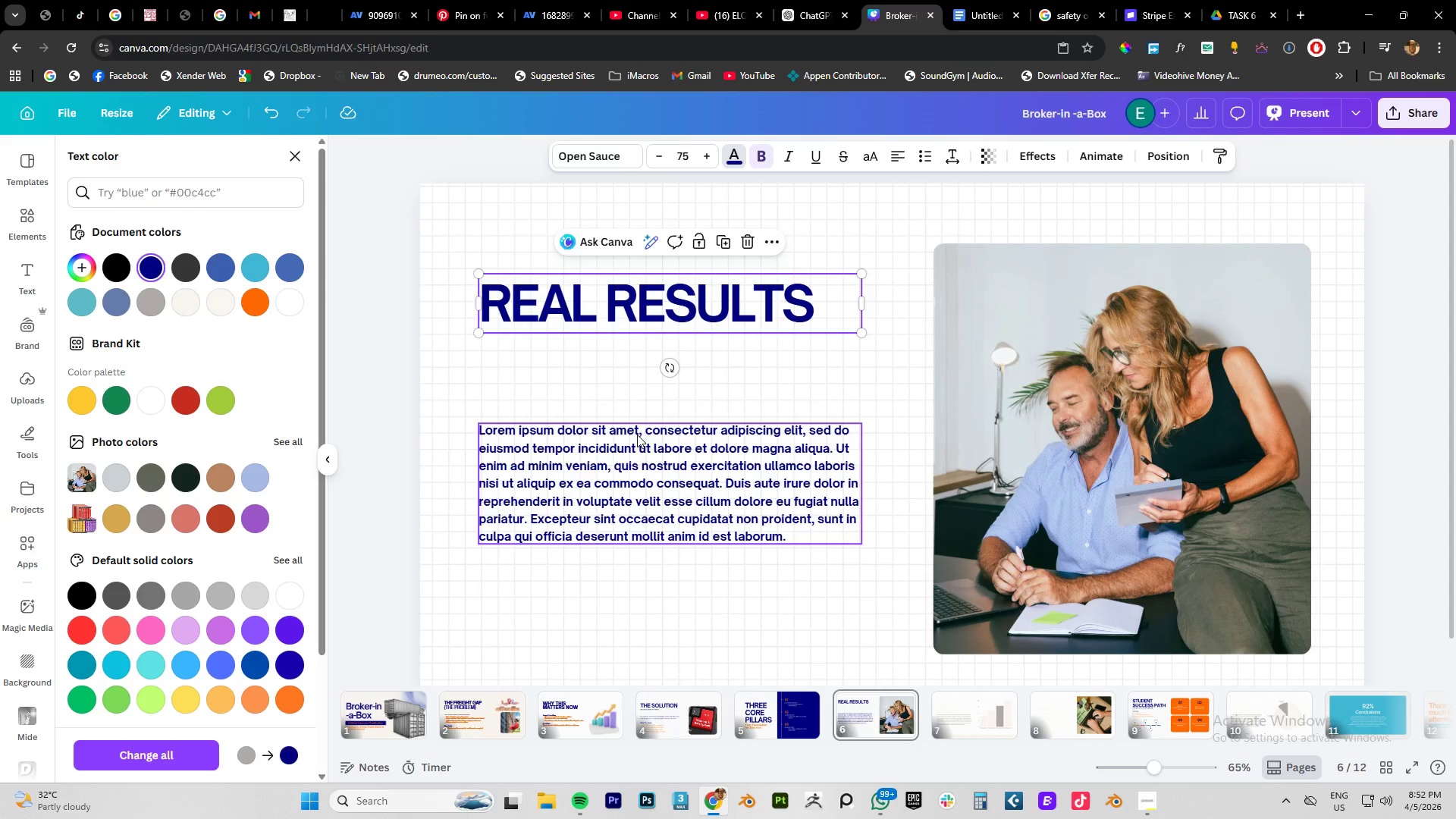 
left_click([637, 435])
 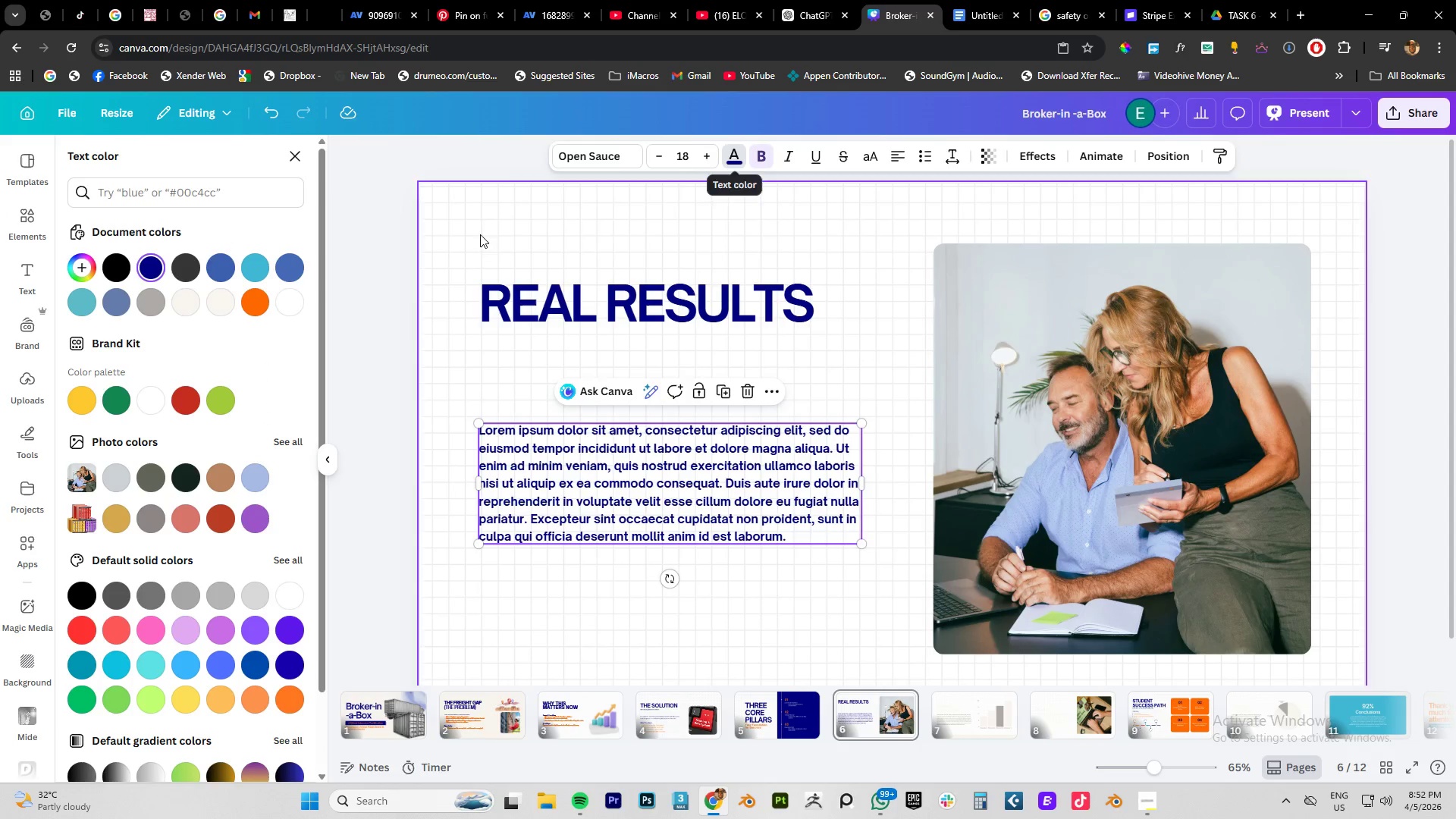 
left_click([246, 303])
 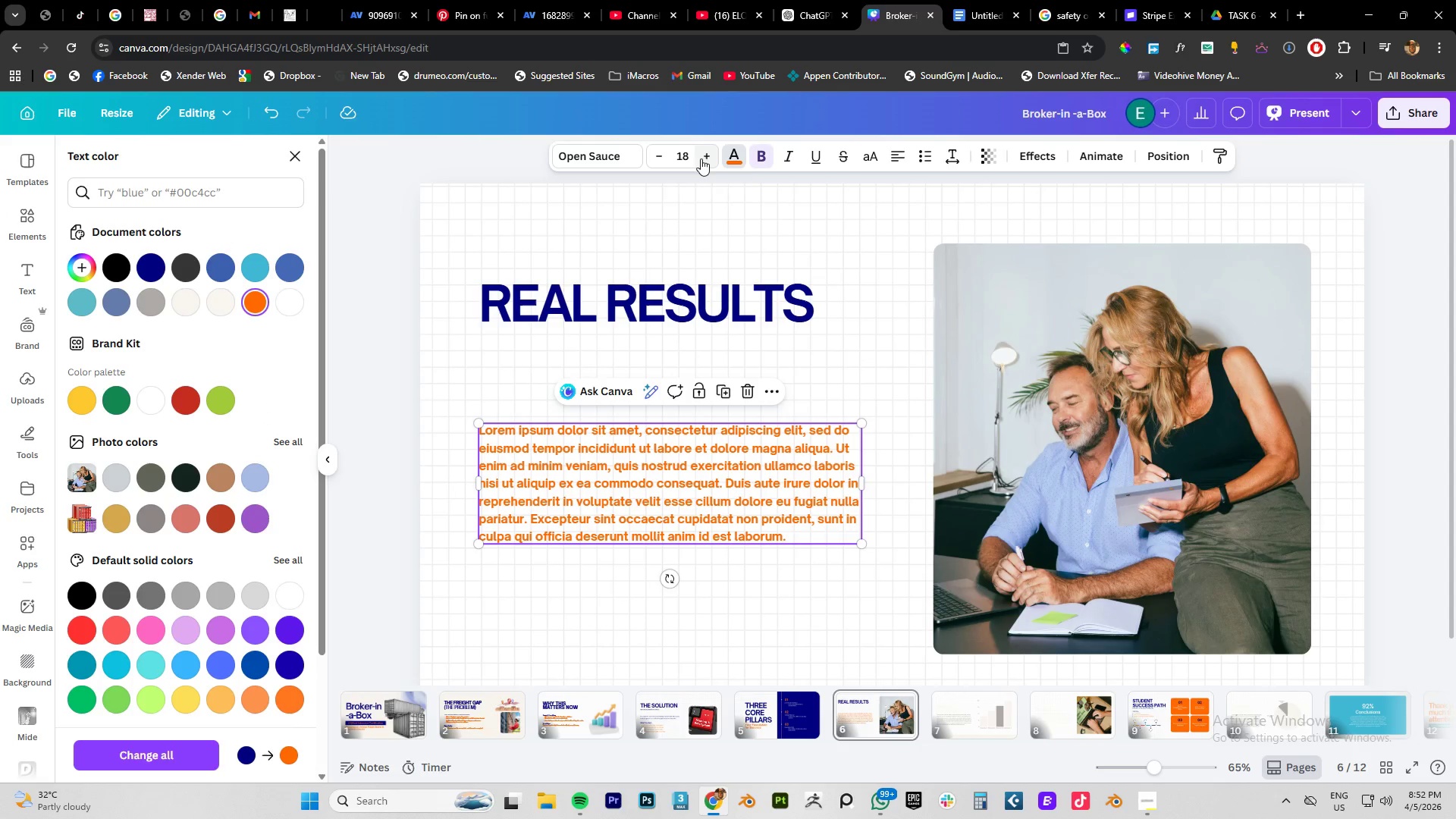 
left_click([689, 160])
 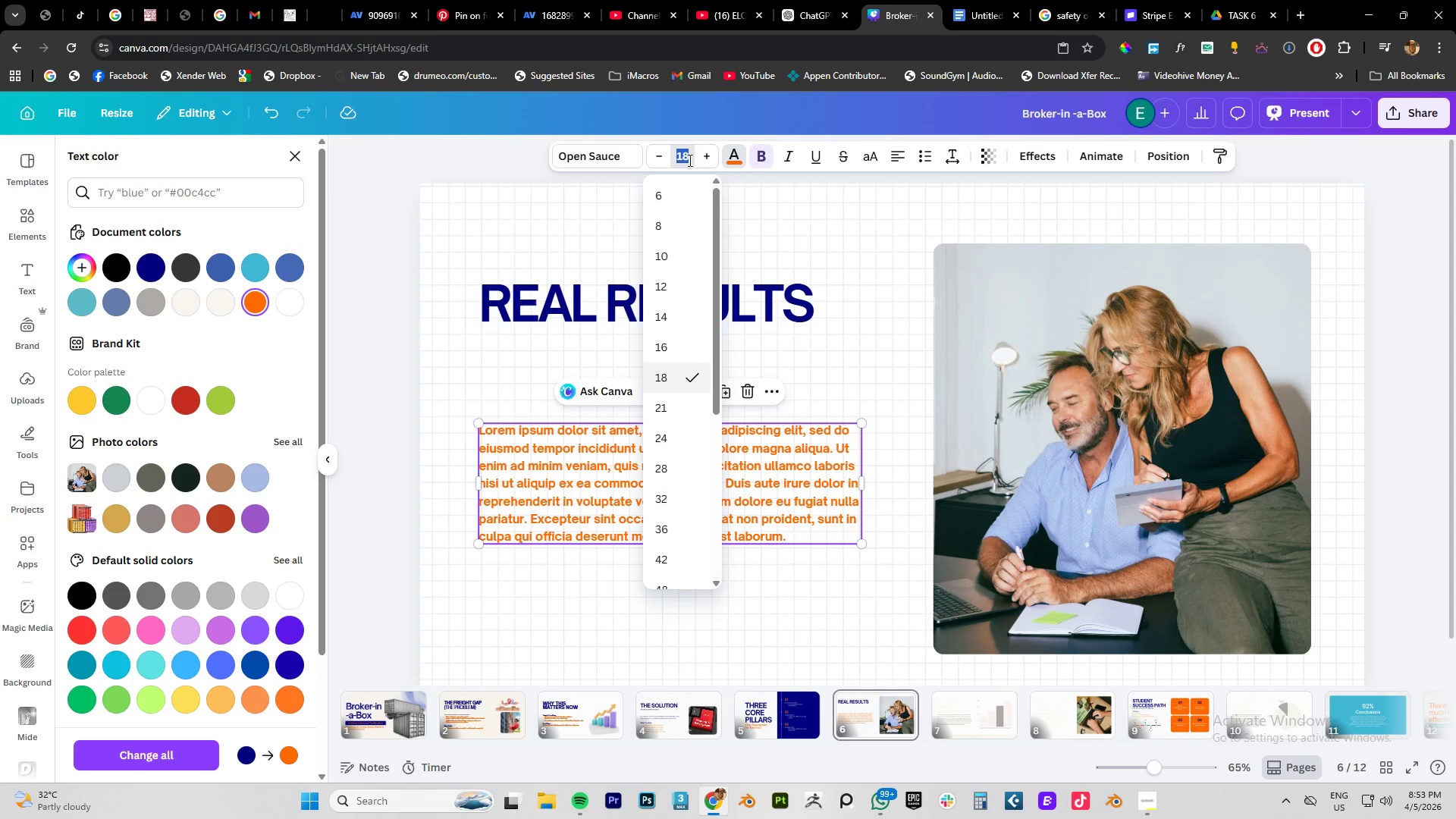 
key(Numpad2)
 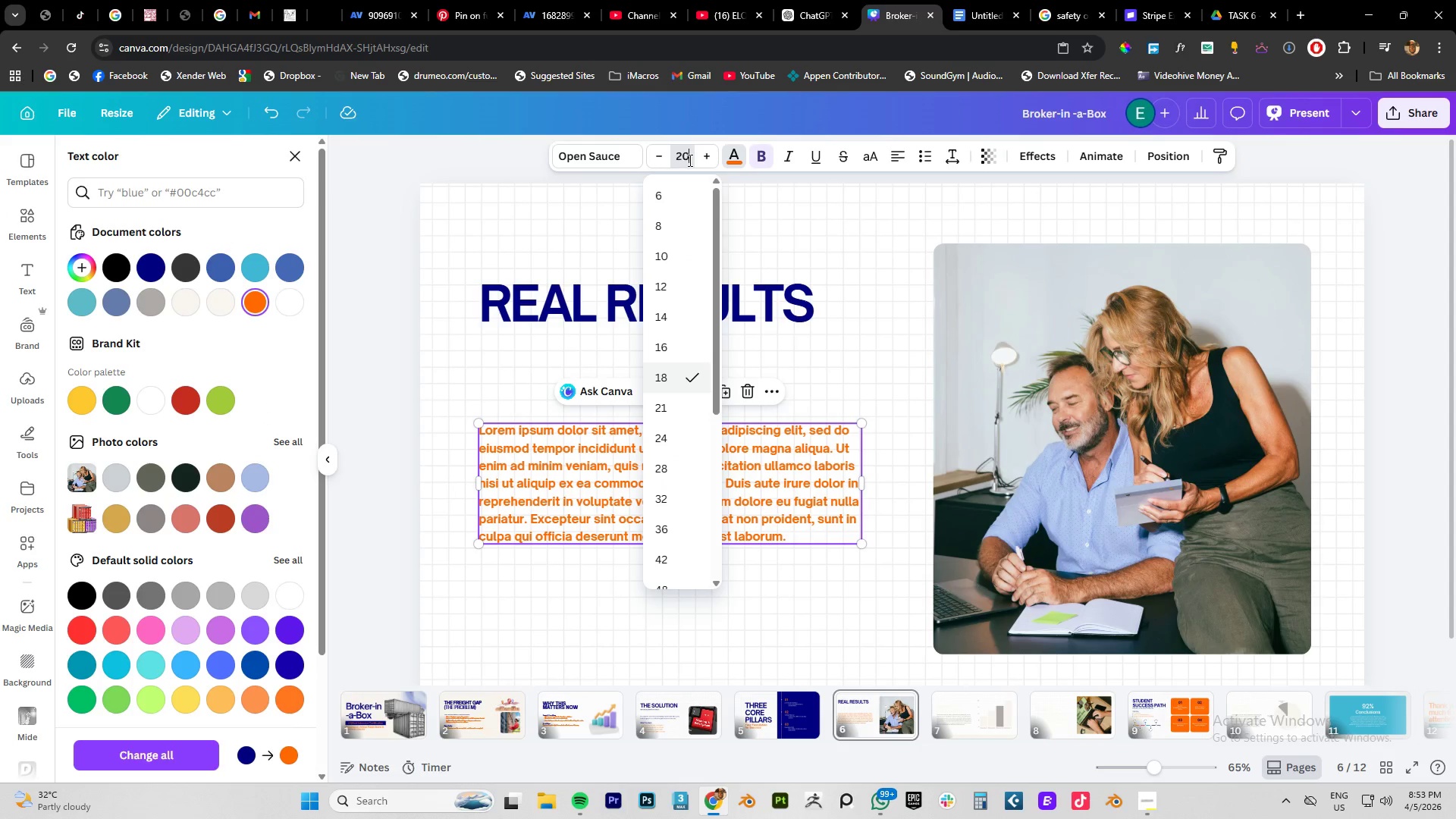 
key(Numpad0)
 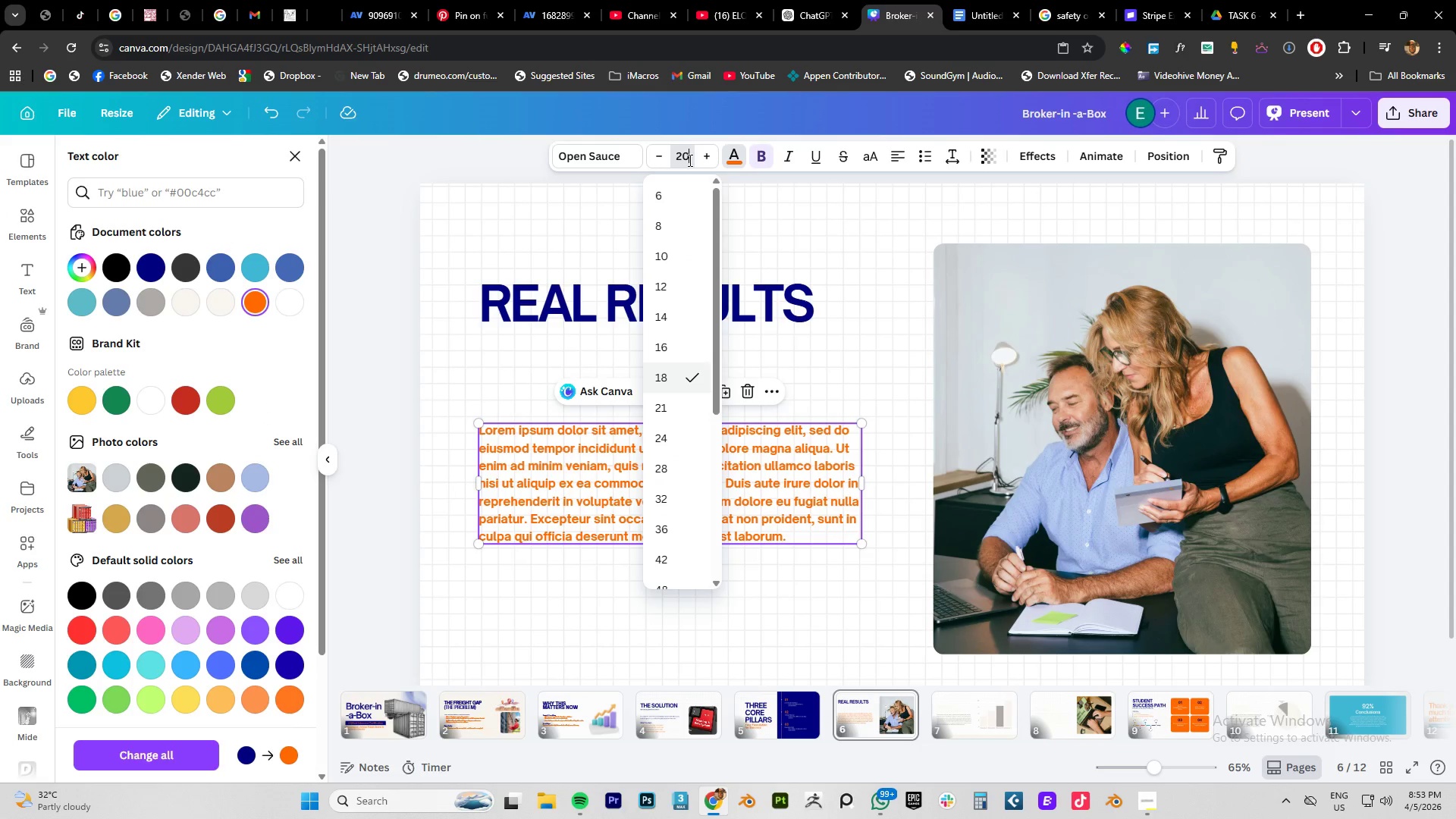 
key(NumpadEnter)
 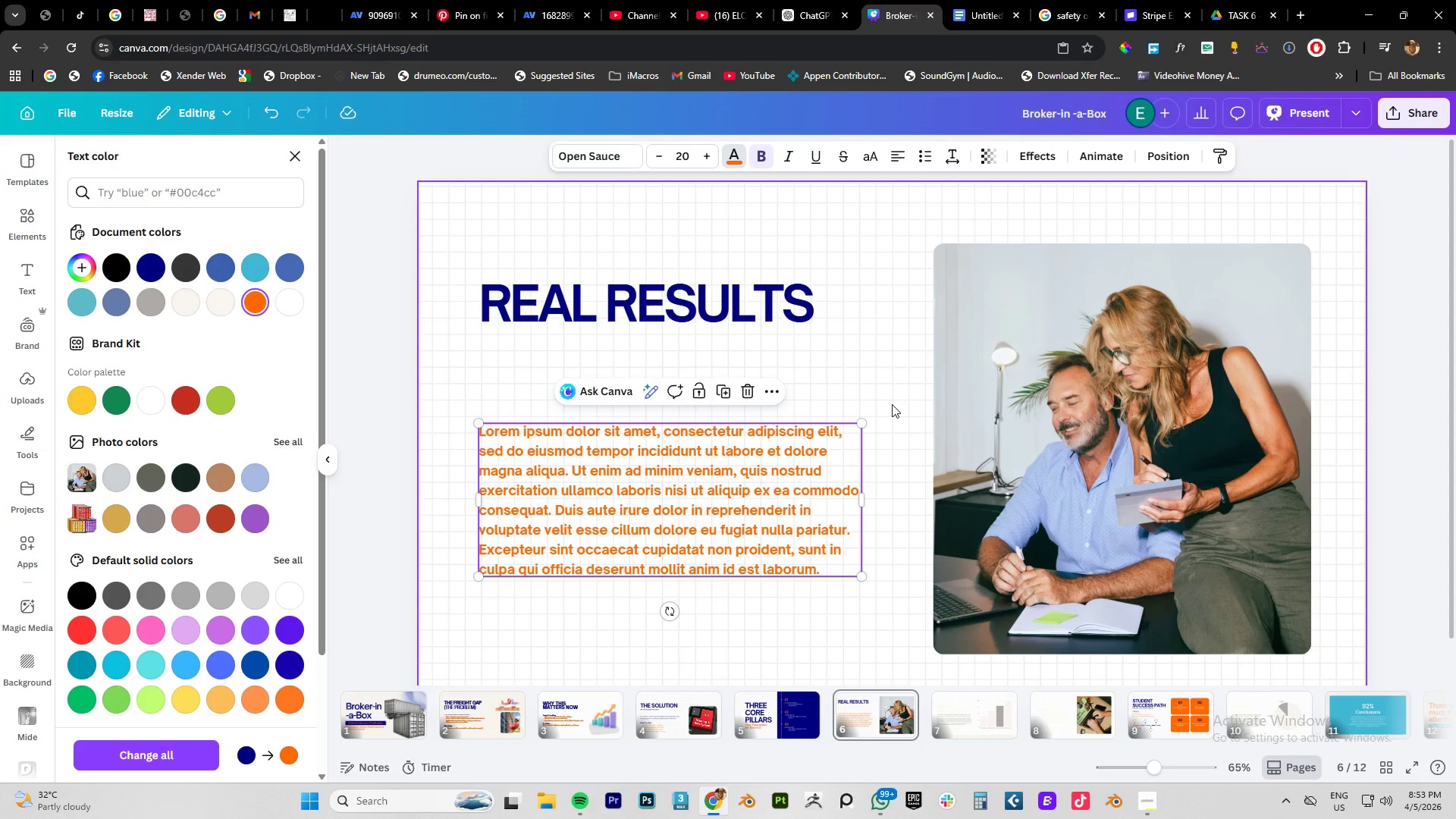 
left_click([889, 404])
 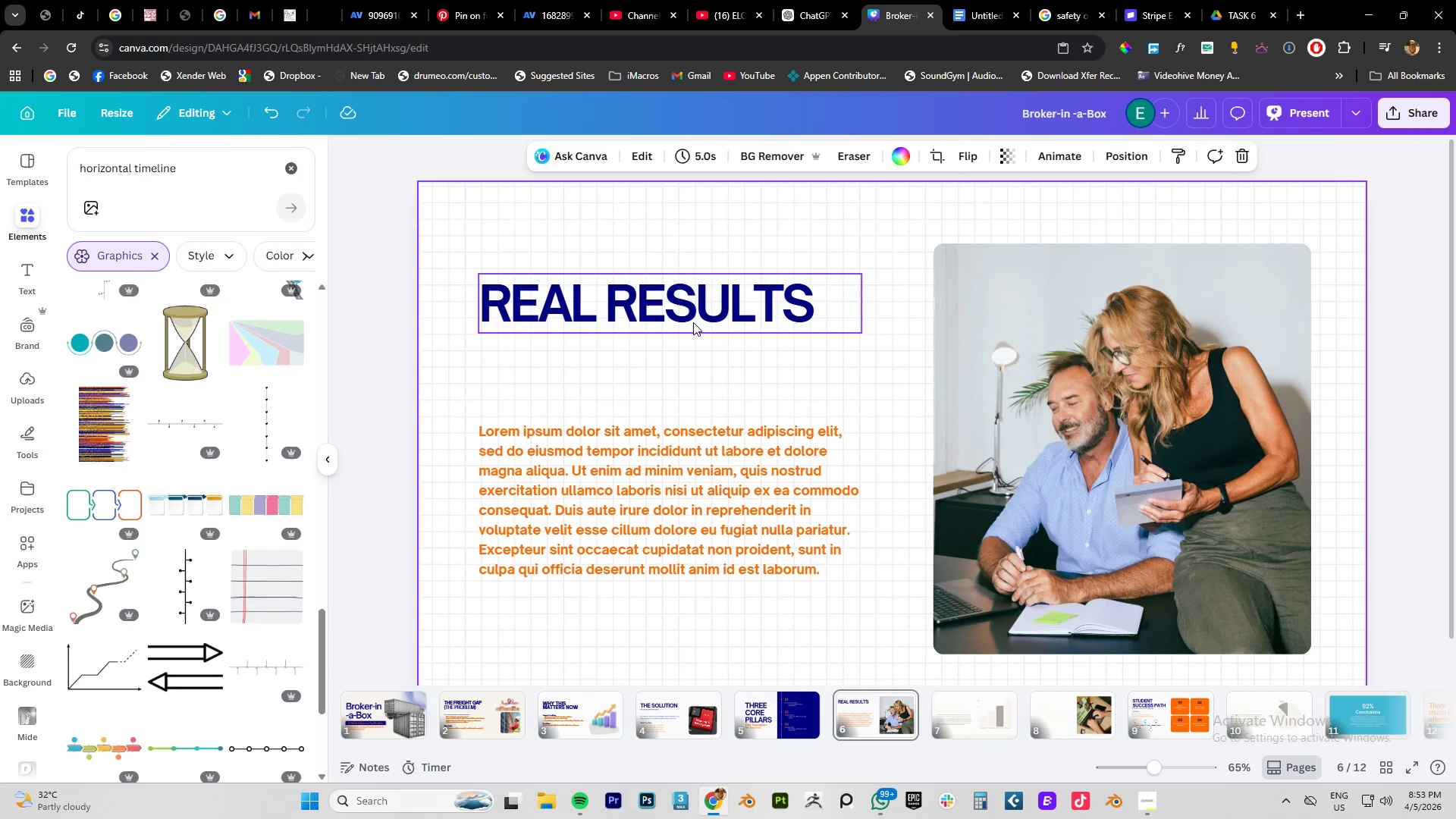 
left_click([692, 318])
 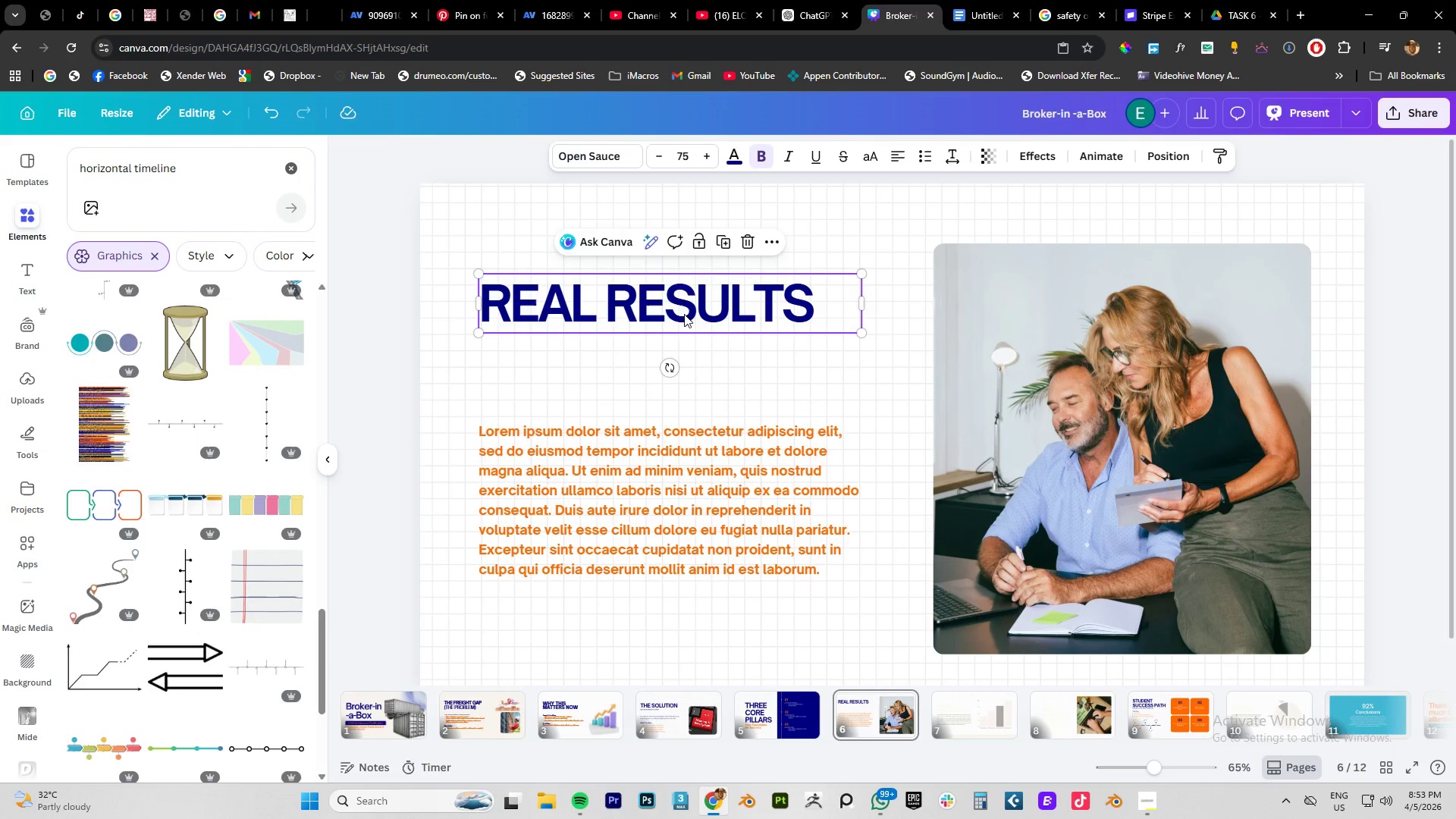 
hold_key(key=AltLeft, duration=1.52)
left_click_drag(start_coordinate=[683, 312], to_coordinate=[686, 364])
 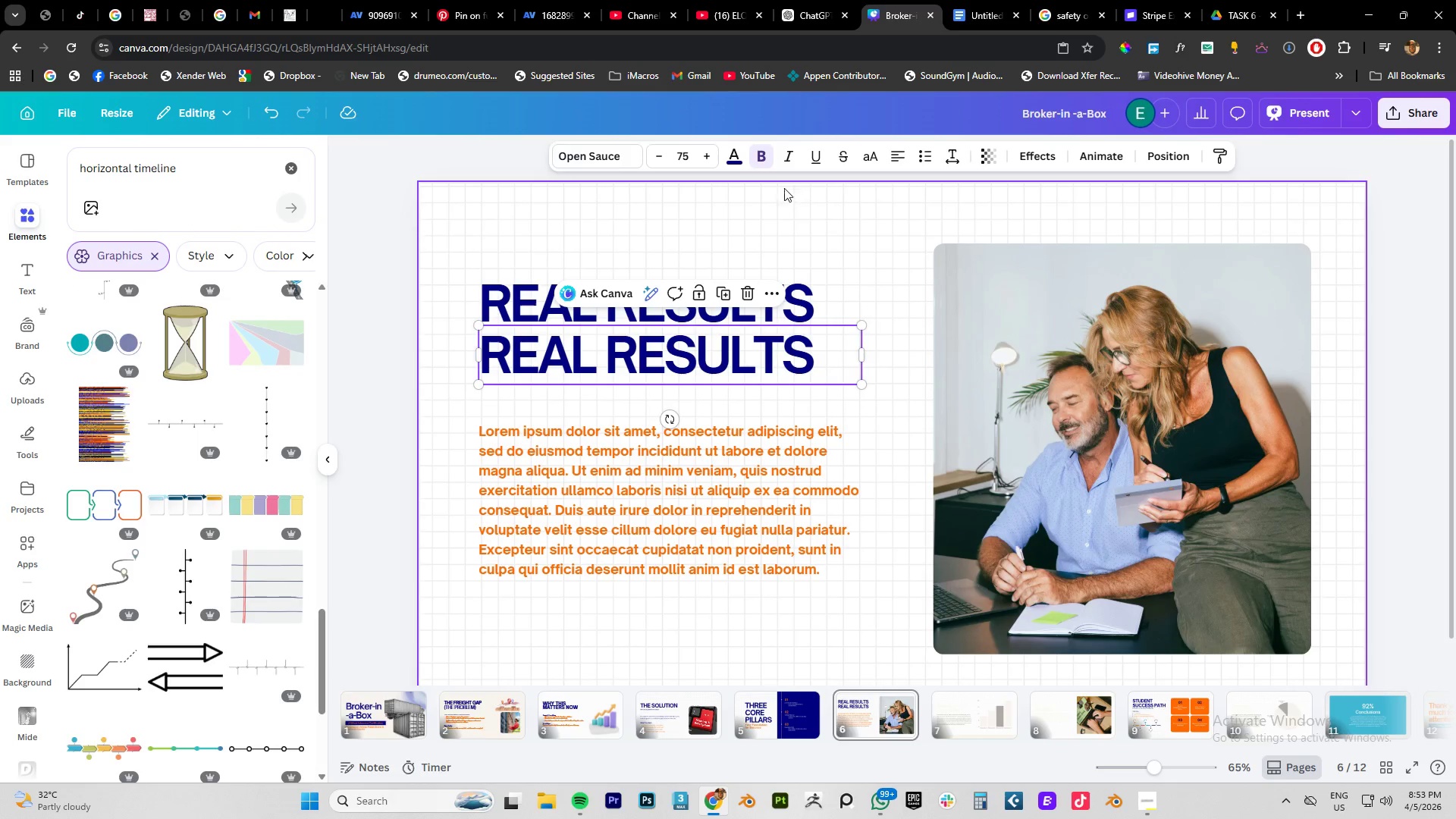 
hold_key(key=AltLeft, duration=1.51)
 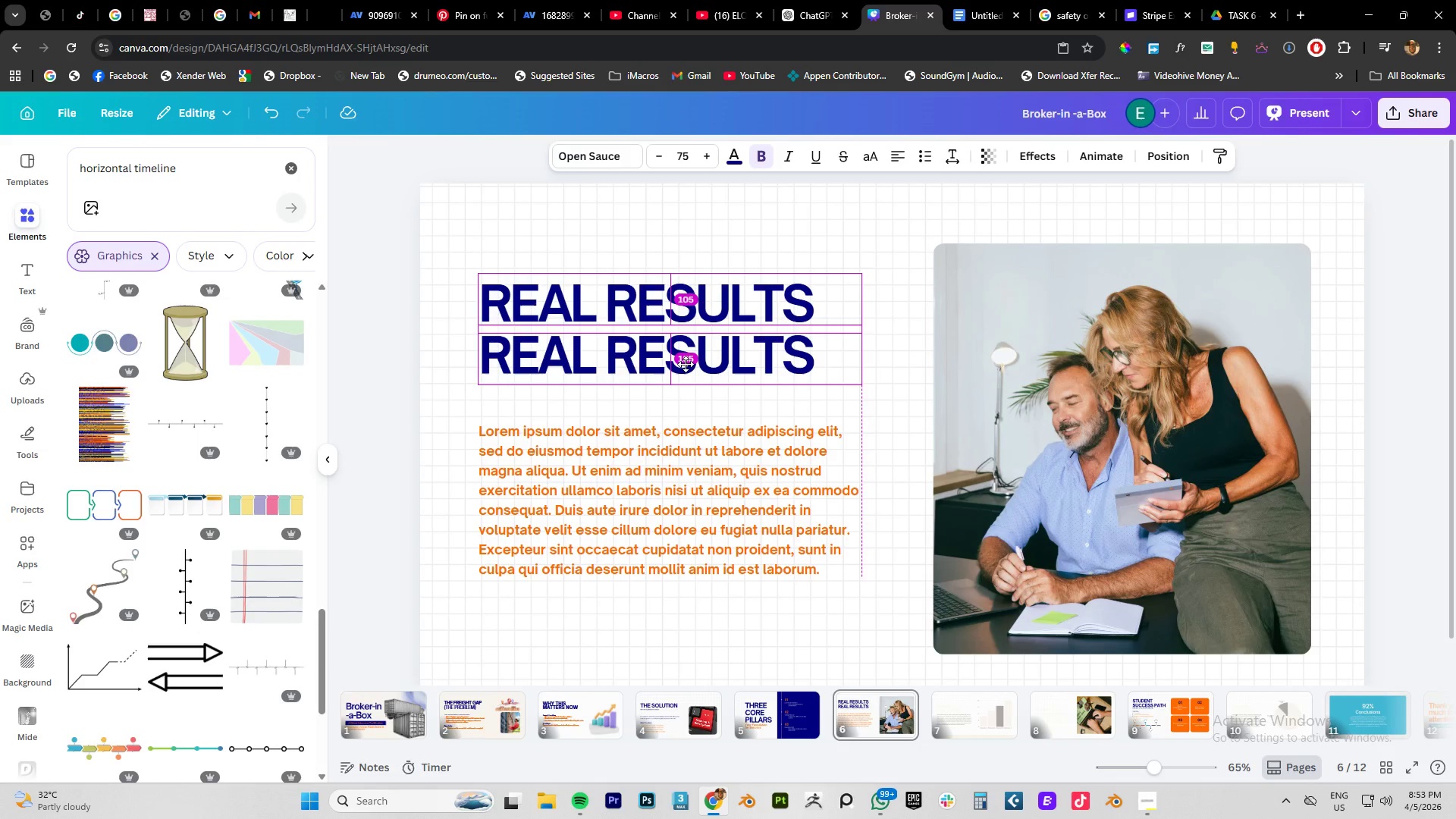 
hold_key(key=AltLeft, duration=0.91)
 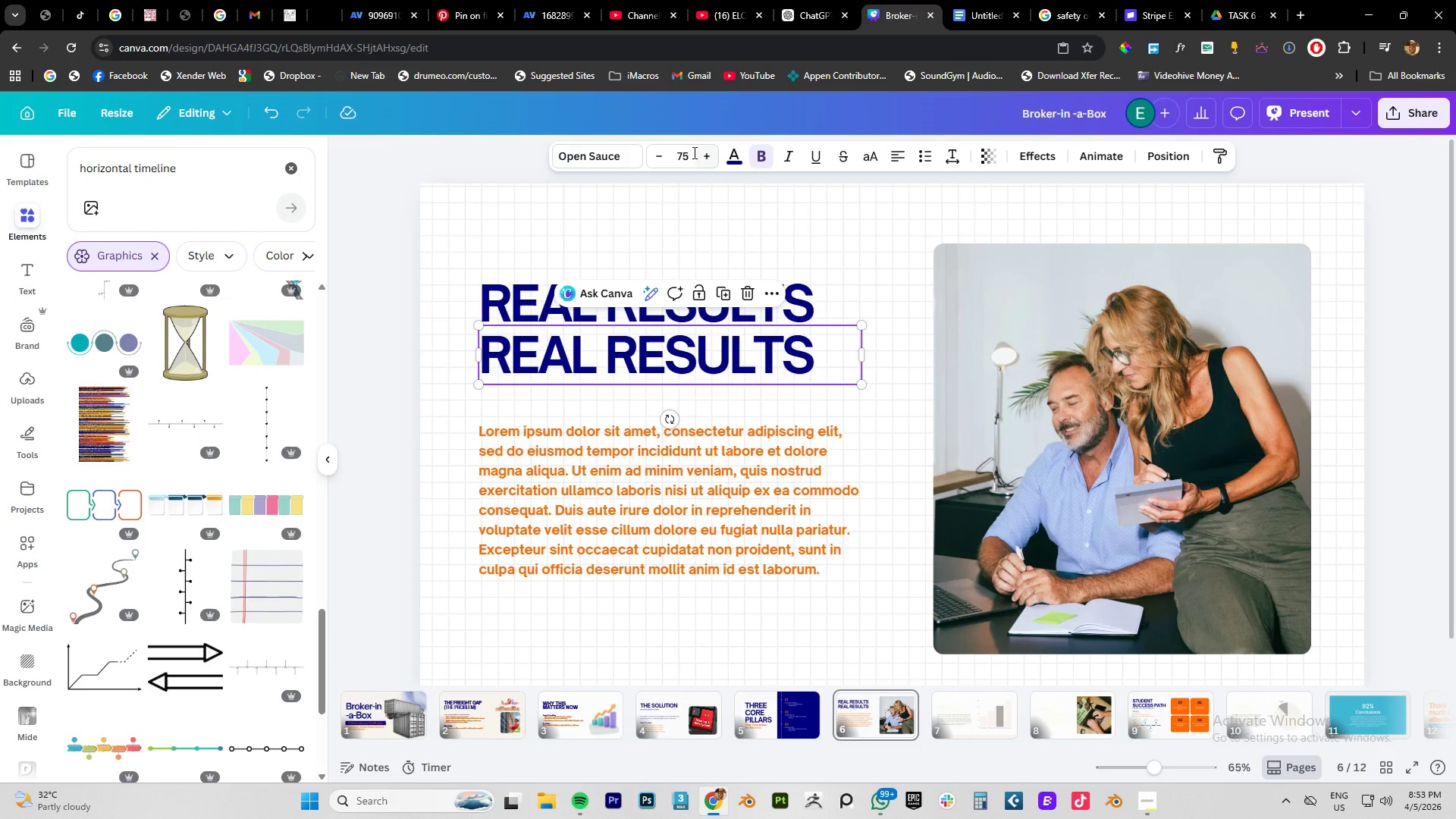 
left_click([686, 152])
 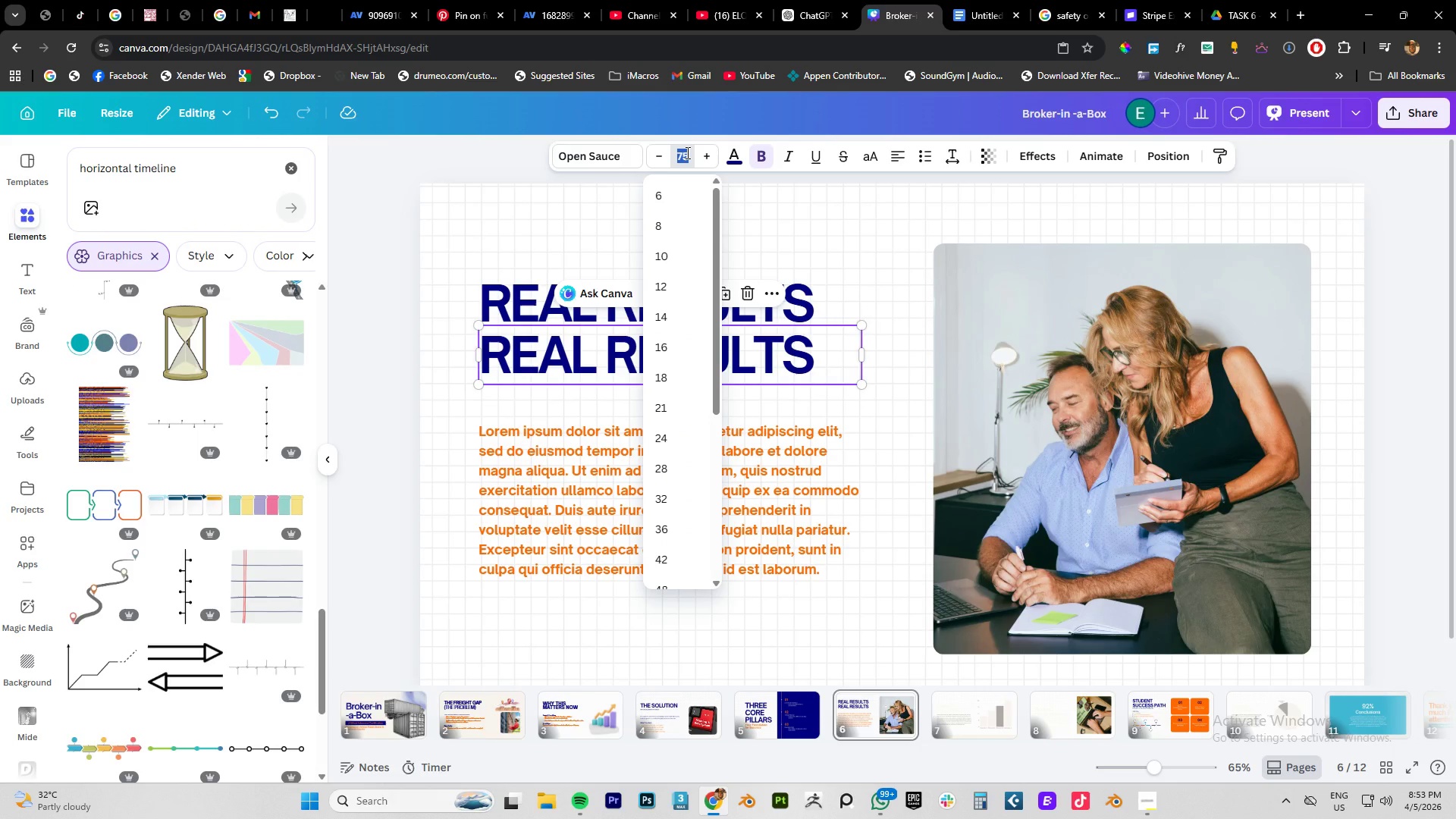 
key(Numpad2)
 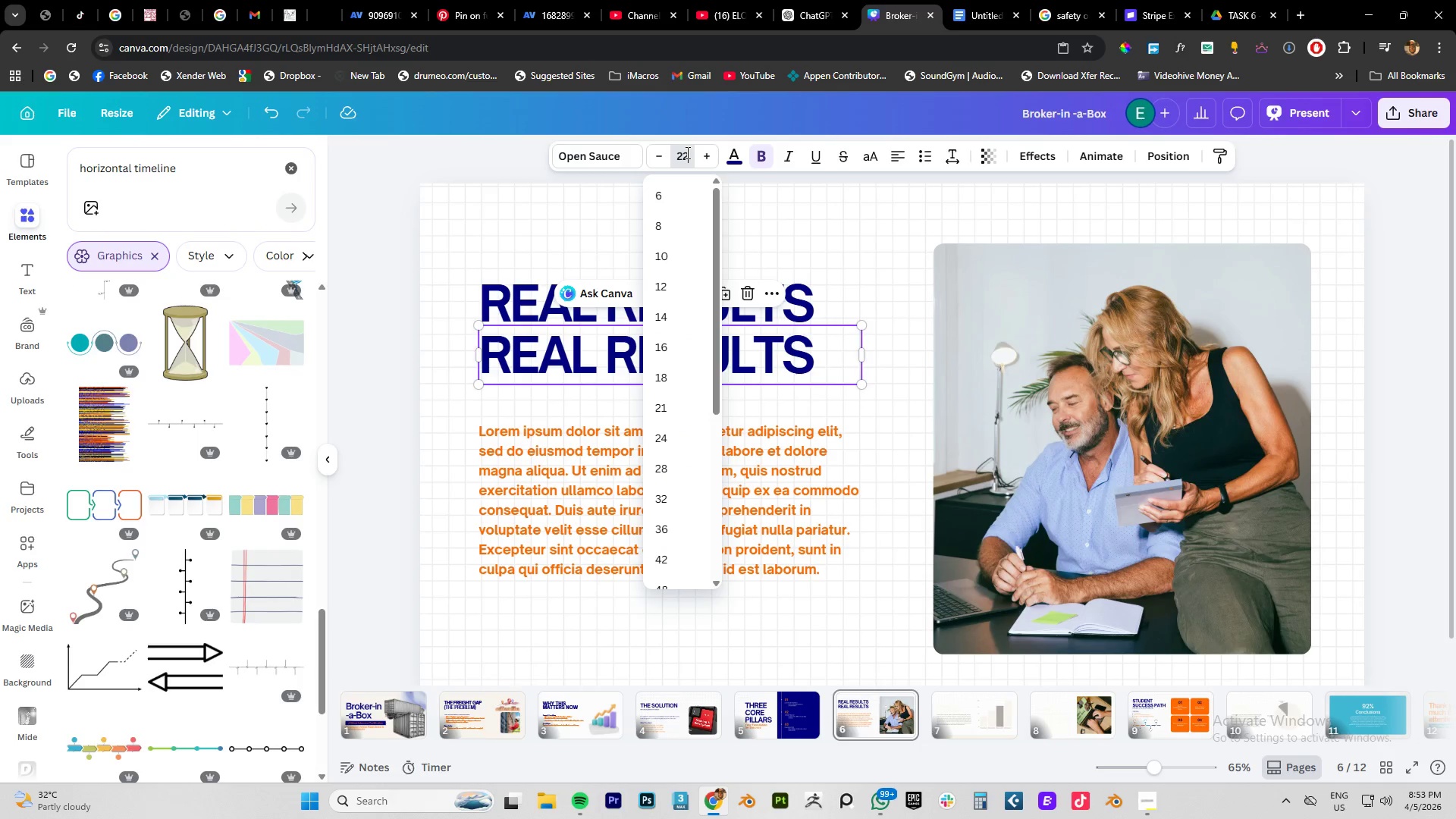 
key(Numpad2)
 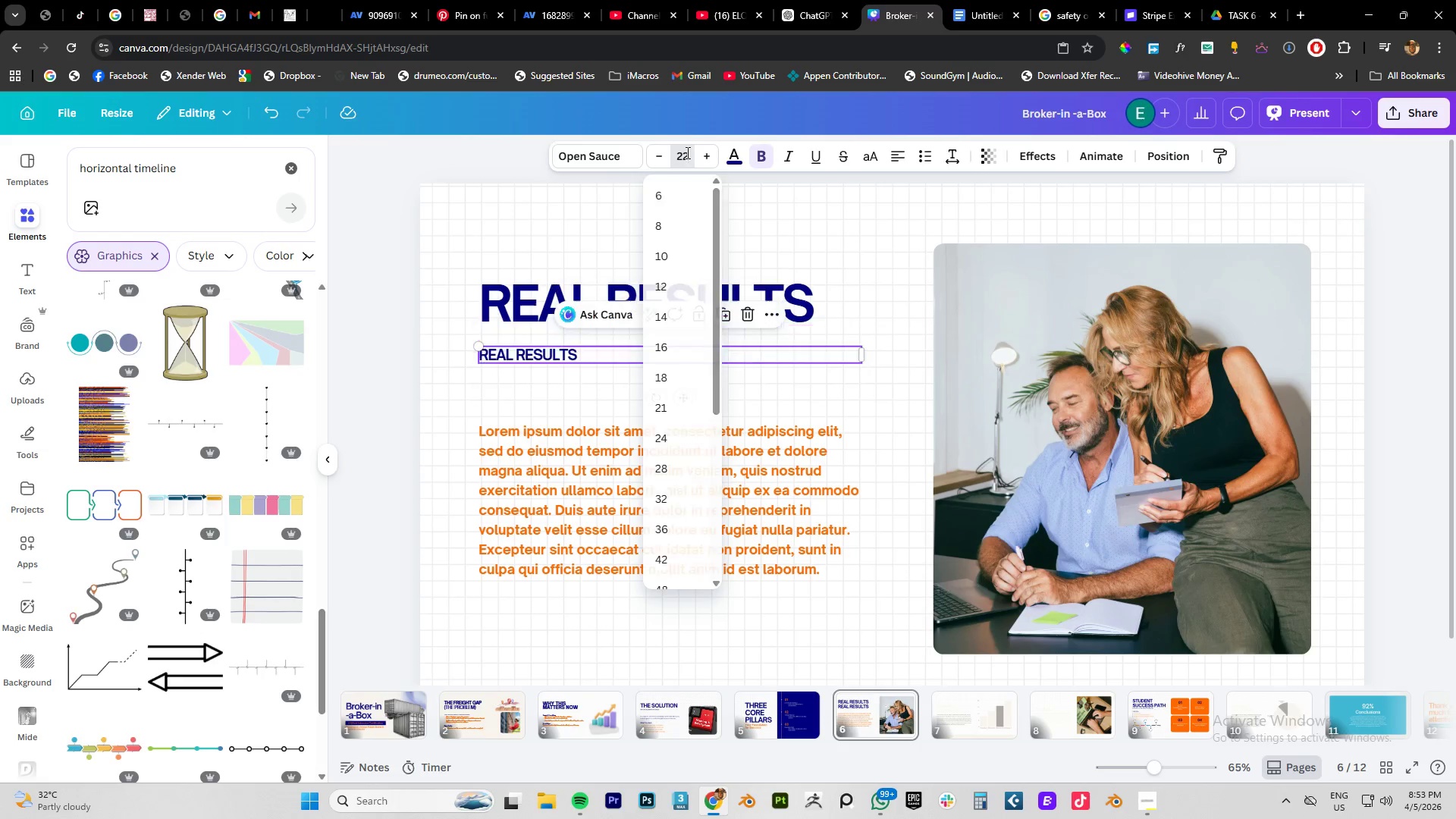 
key(NumpadEnter)
 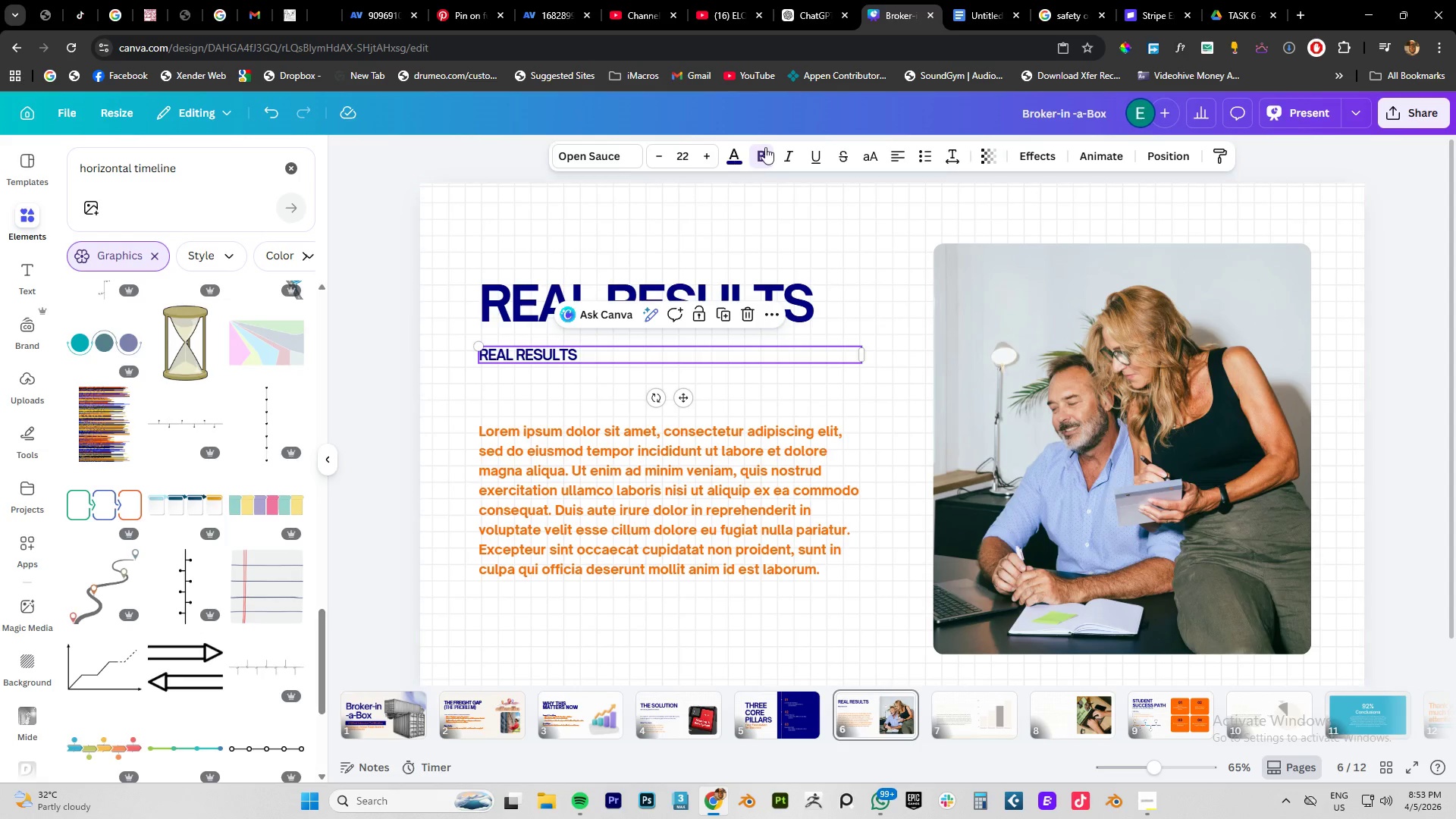 
left_click([762, 151])
 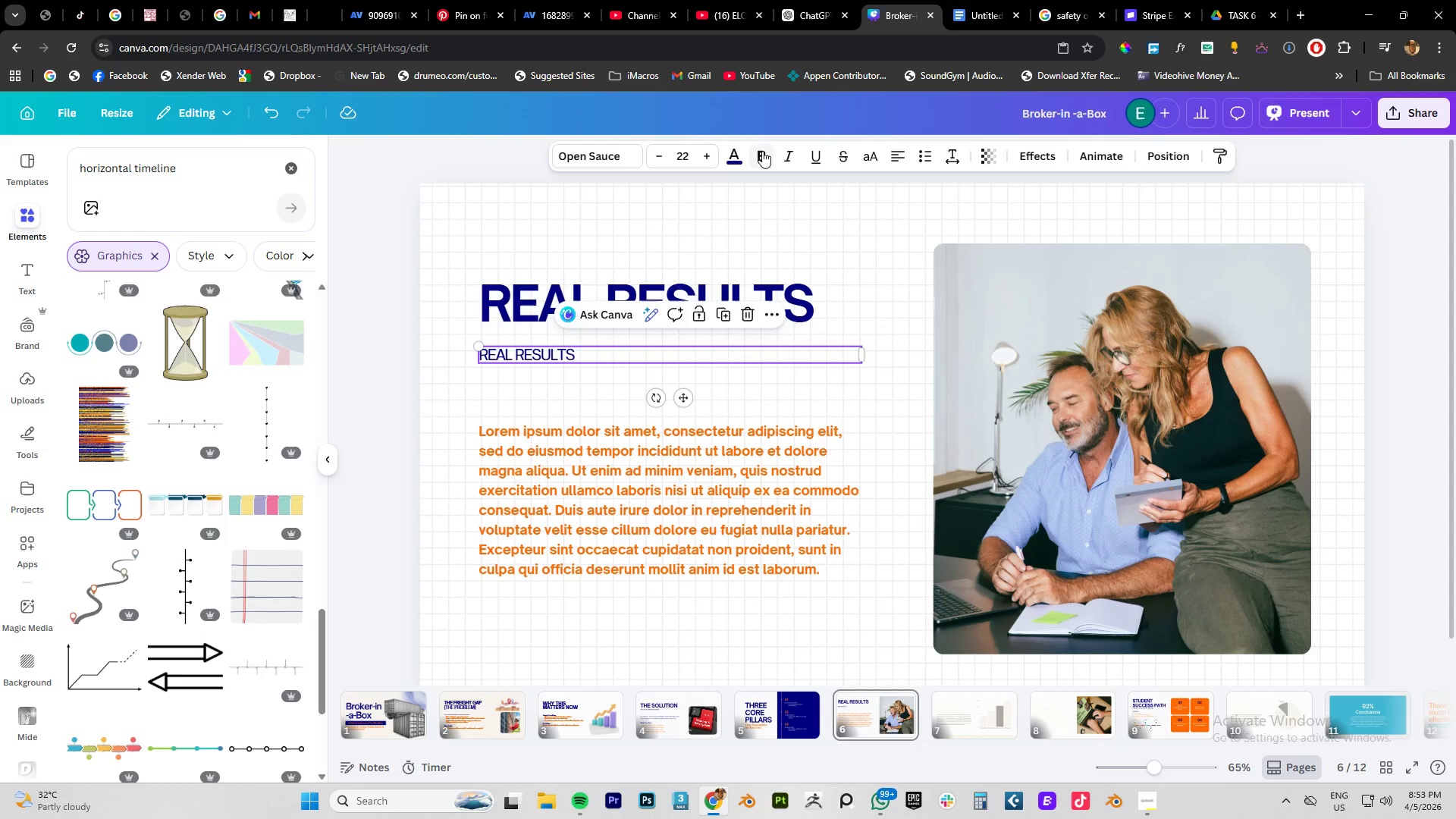 
left_click([762, 151])
 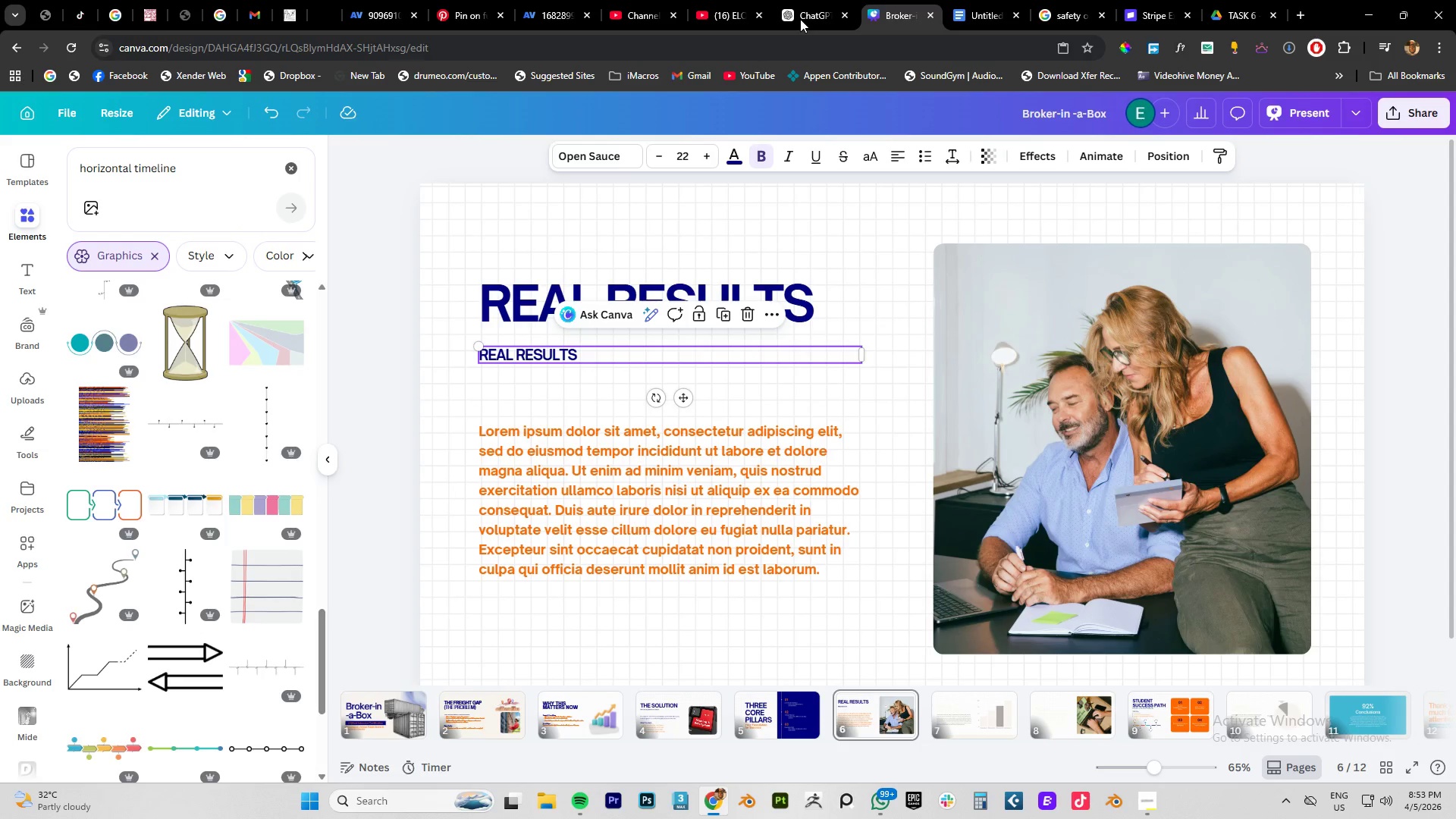 
left_click([800, 19])
 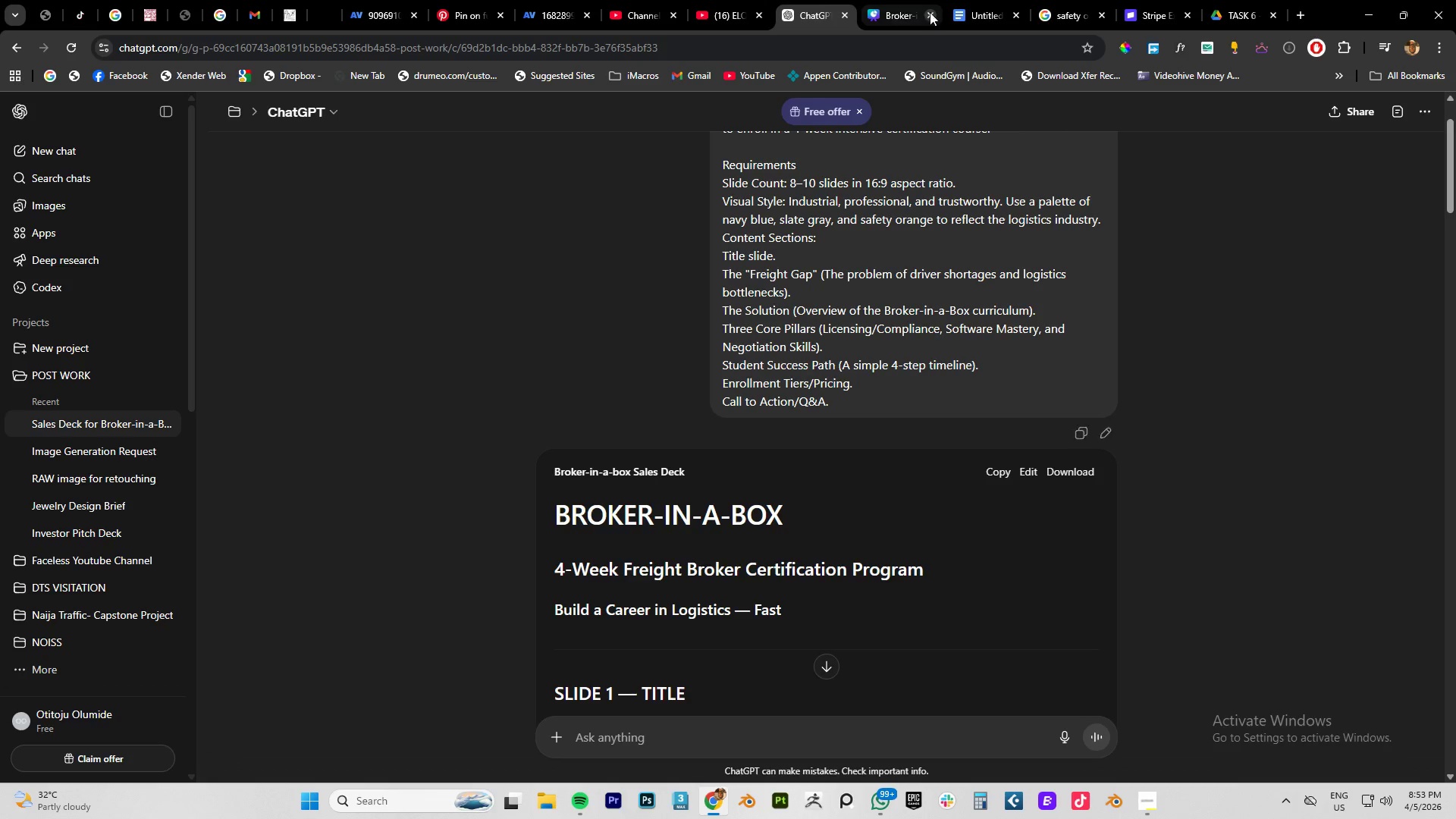 
left_click([964, 7])
 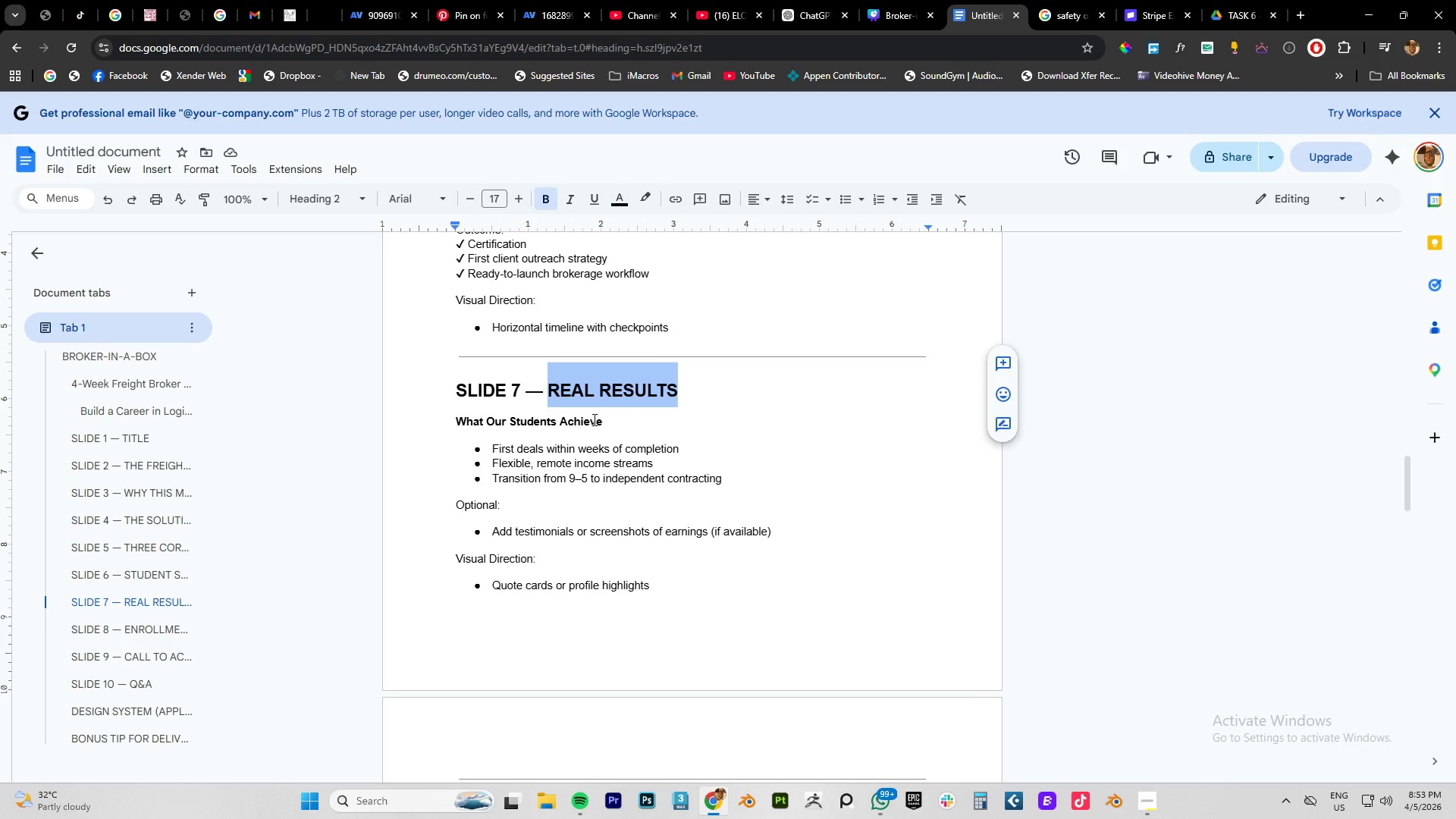 
left_click_drag(start_coordinate=[606, 419], to_coordinate=[439, 420])
 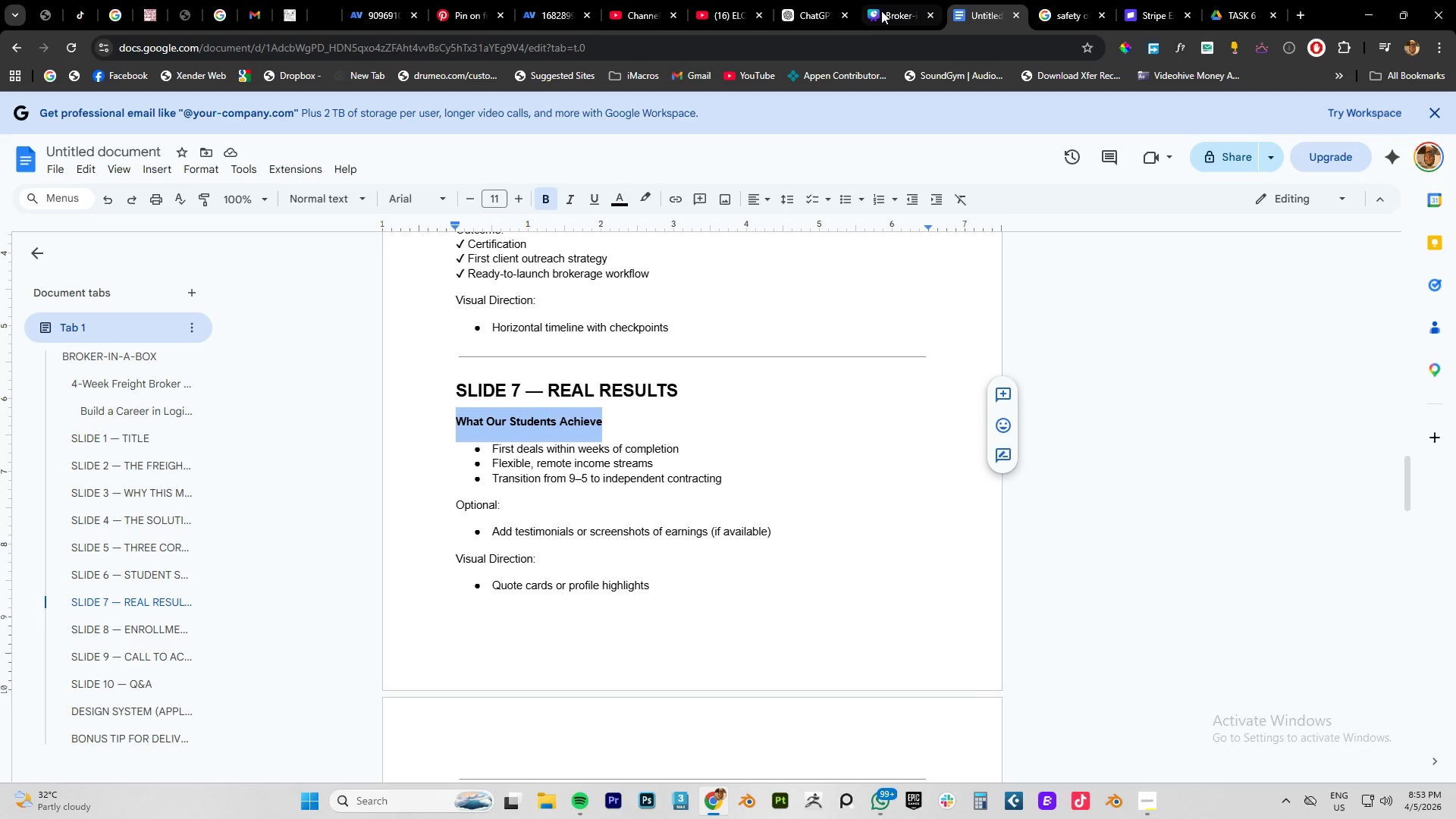 
hold_key(key=ControlLeft, duration=0.55)
 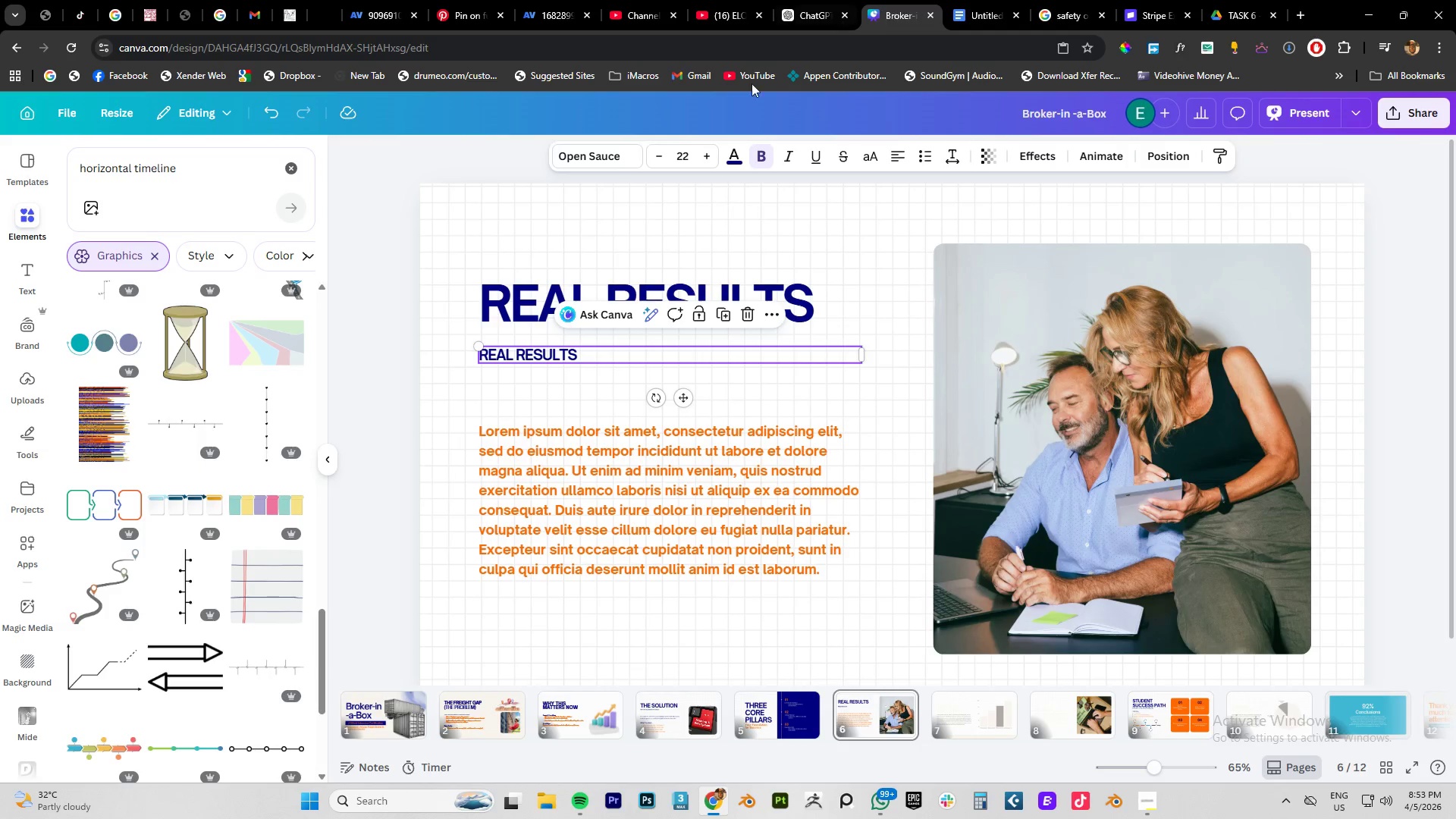 
type(cc)
 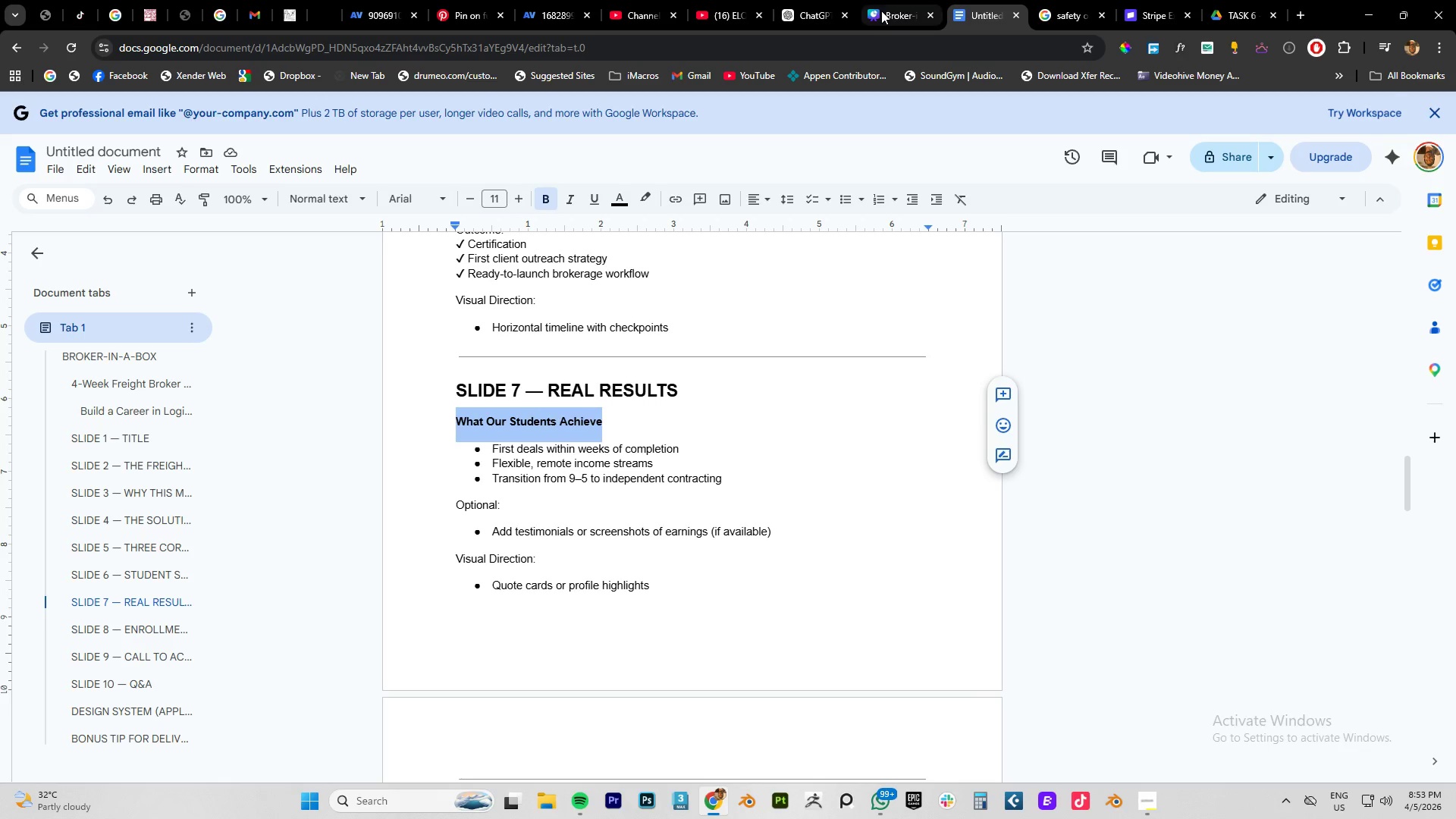 
left_click([881, 11])
 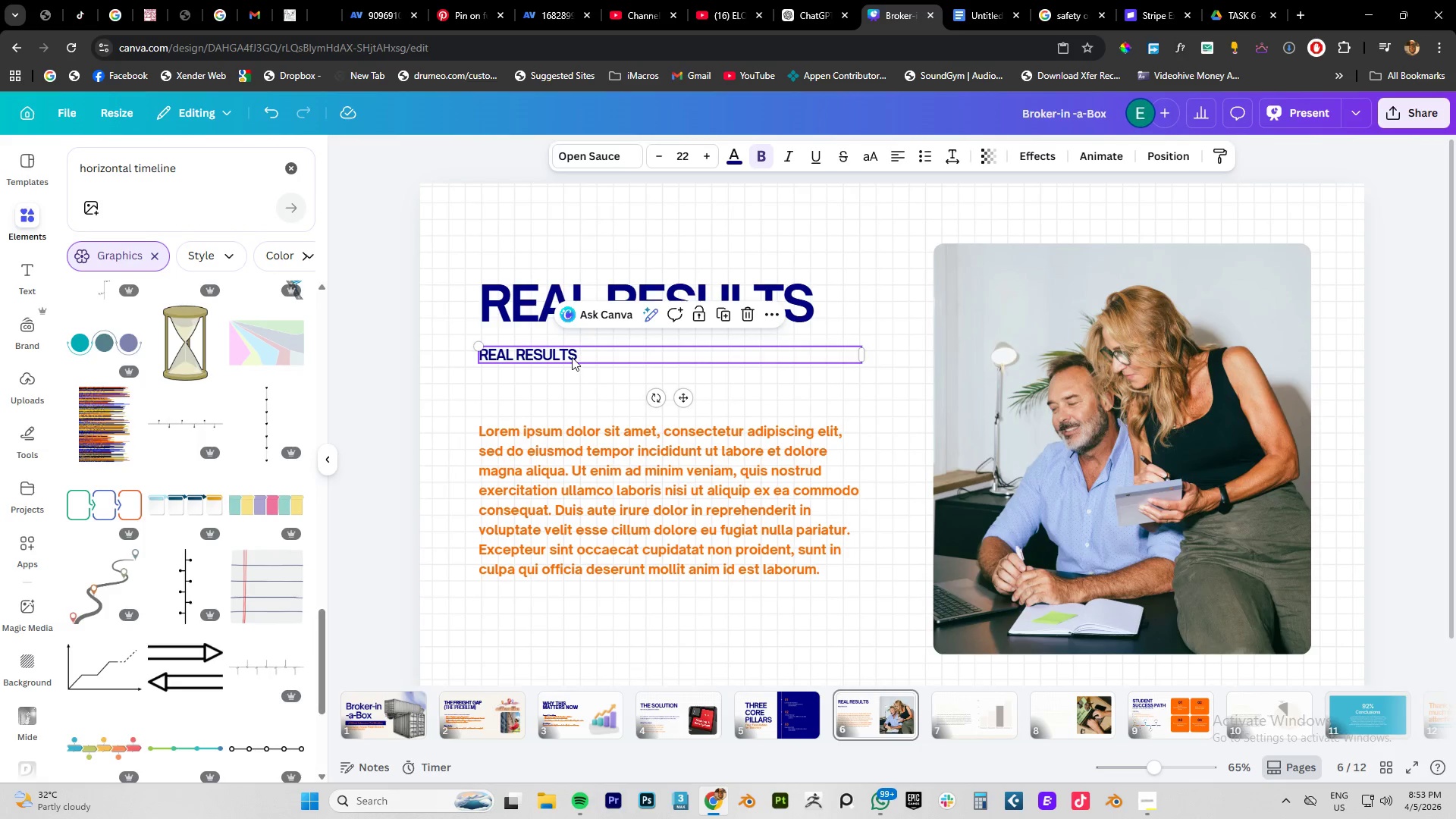 
double_click([572, 357])
 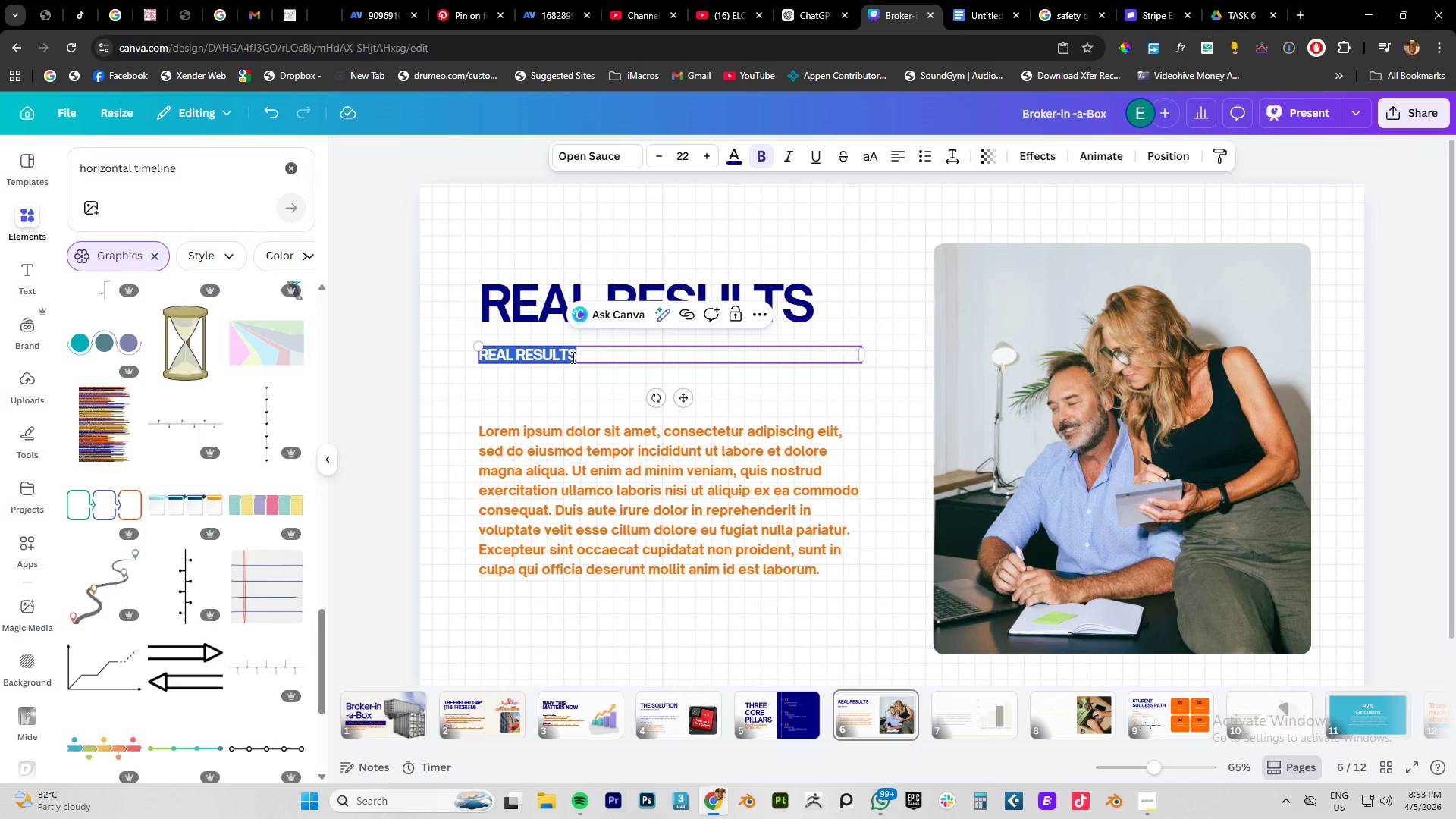 
triple_click([572, 357])
 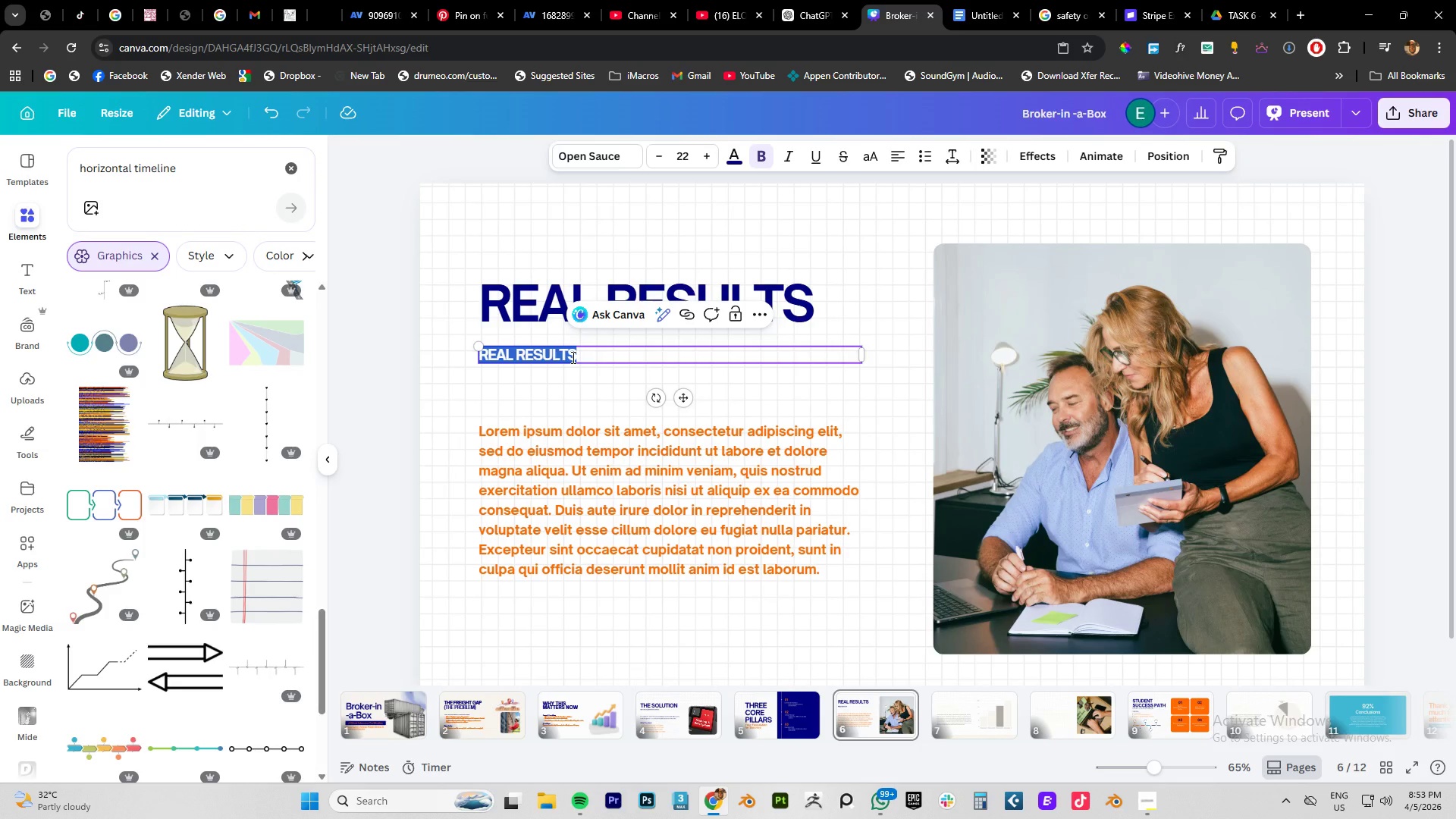 
key(Control+V)
 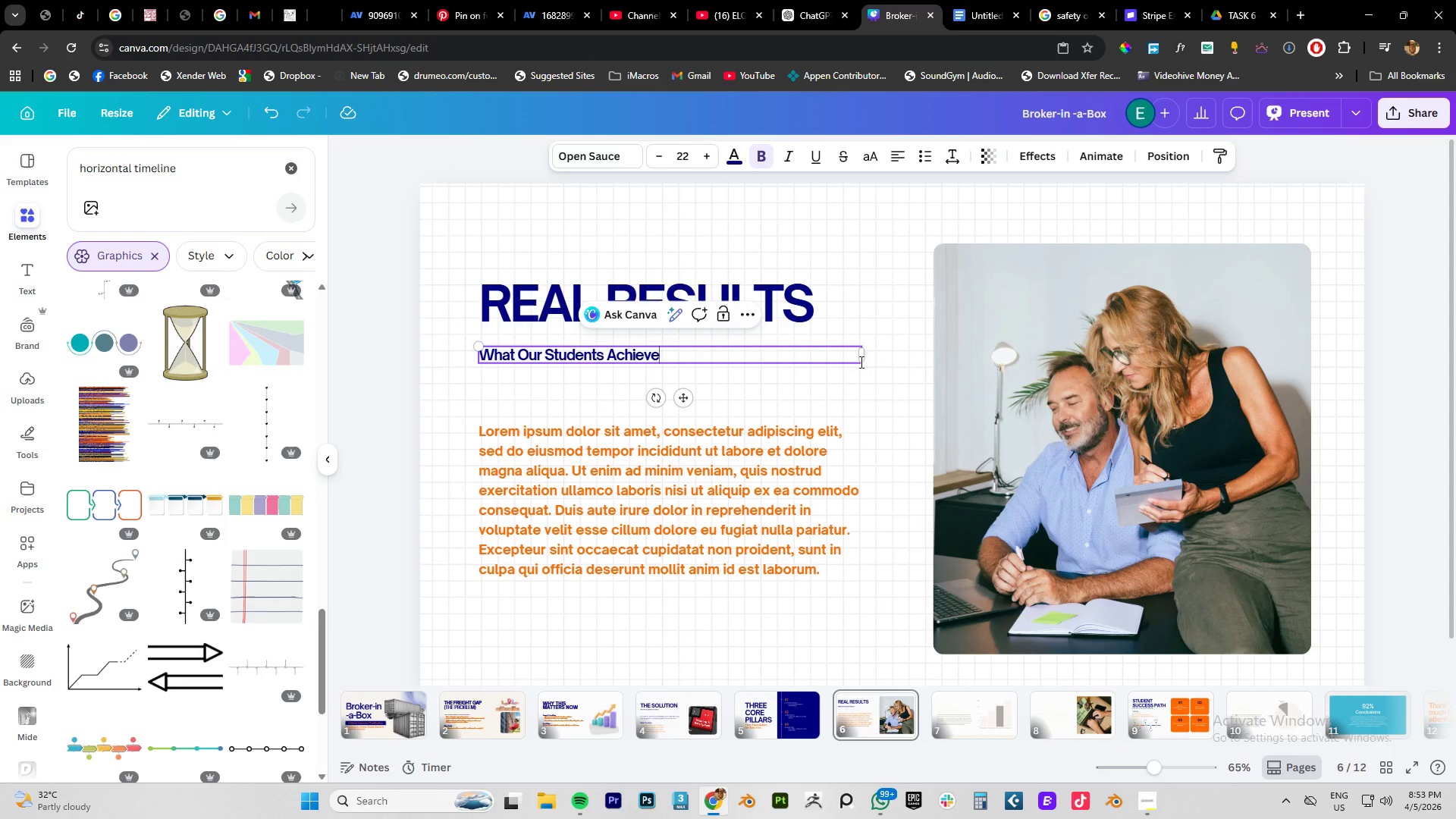 
left_click_drag(start_coordinate=[864, 356], to_coordinate=[668, 356])
 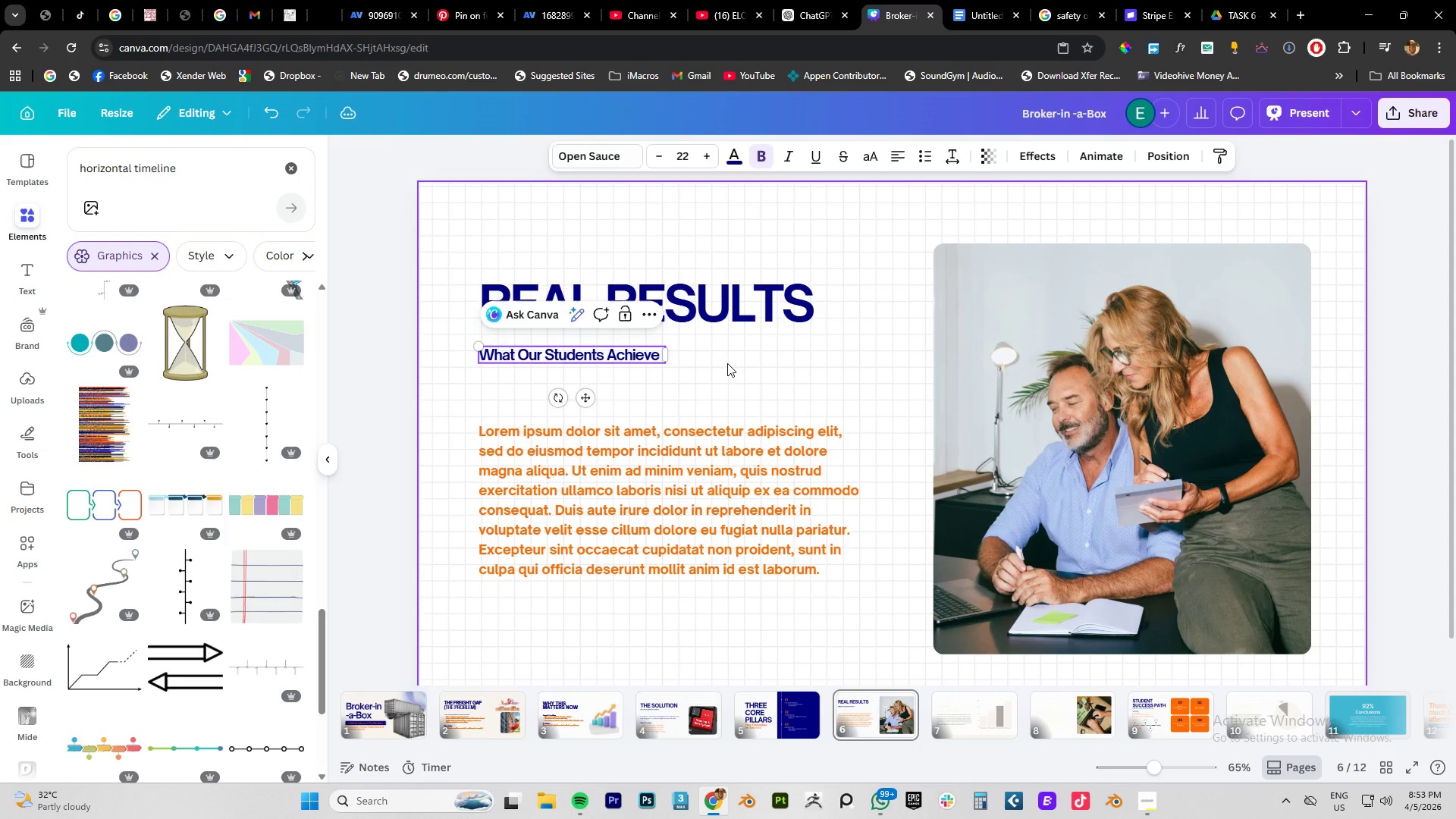 
left_click([727, 363])
 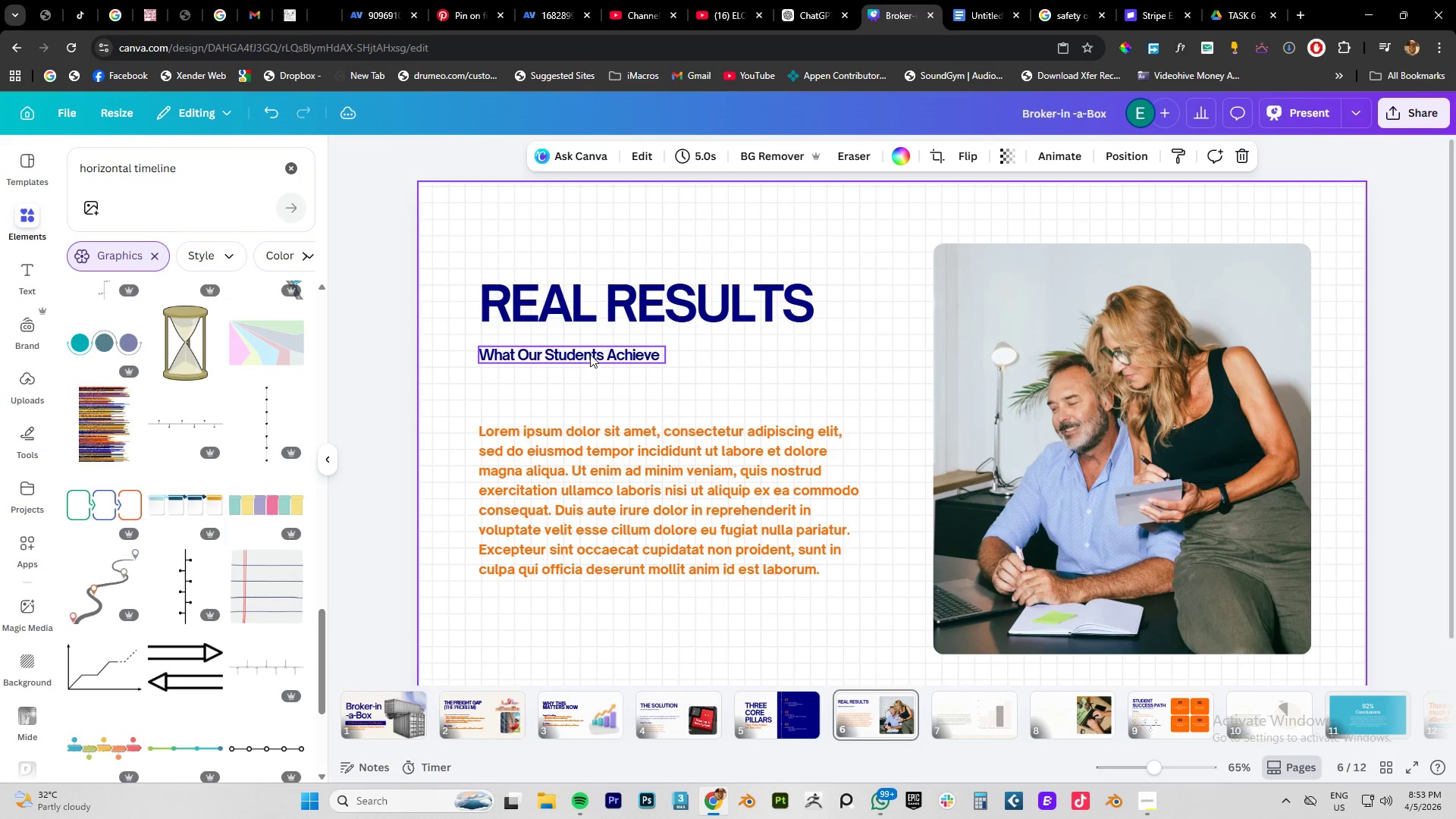 
left_click_drag(start_coordinate=[590, 353], to_coordinate=[589, 343])
 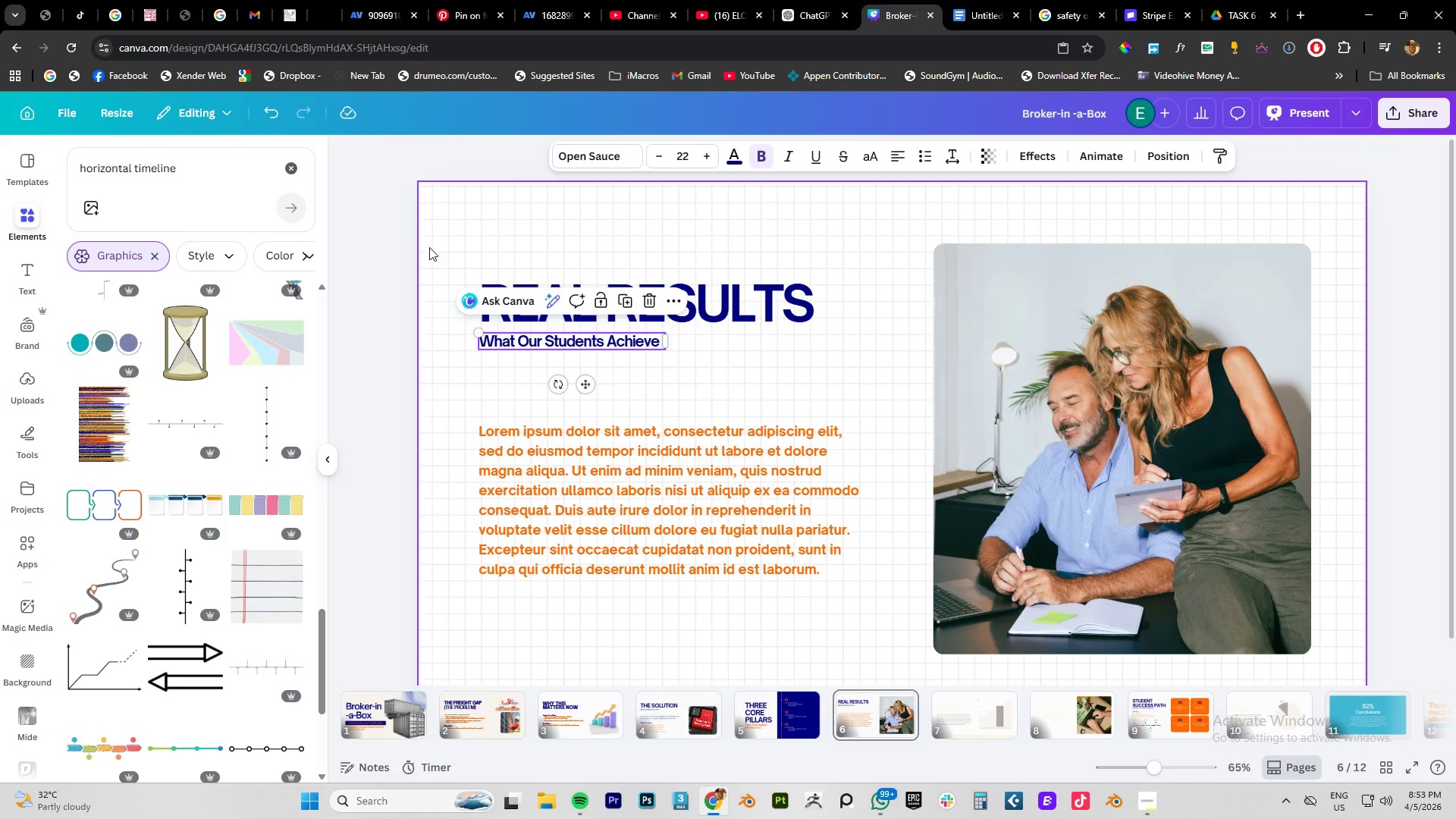 
left_click_drag(start_coordinate=[429, 247], to_coordinate=[588, 366])
 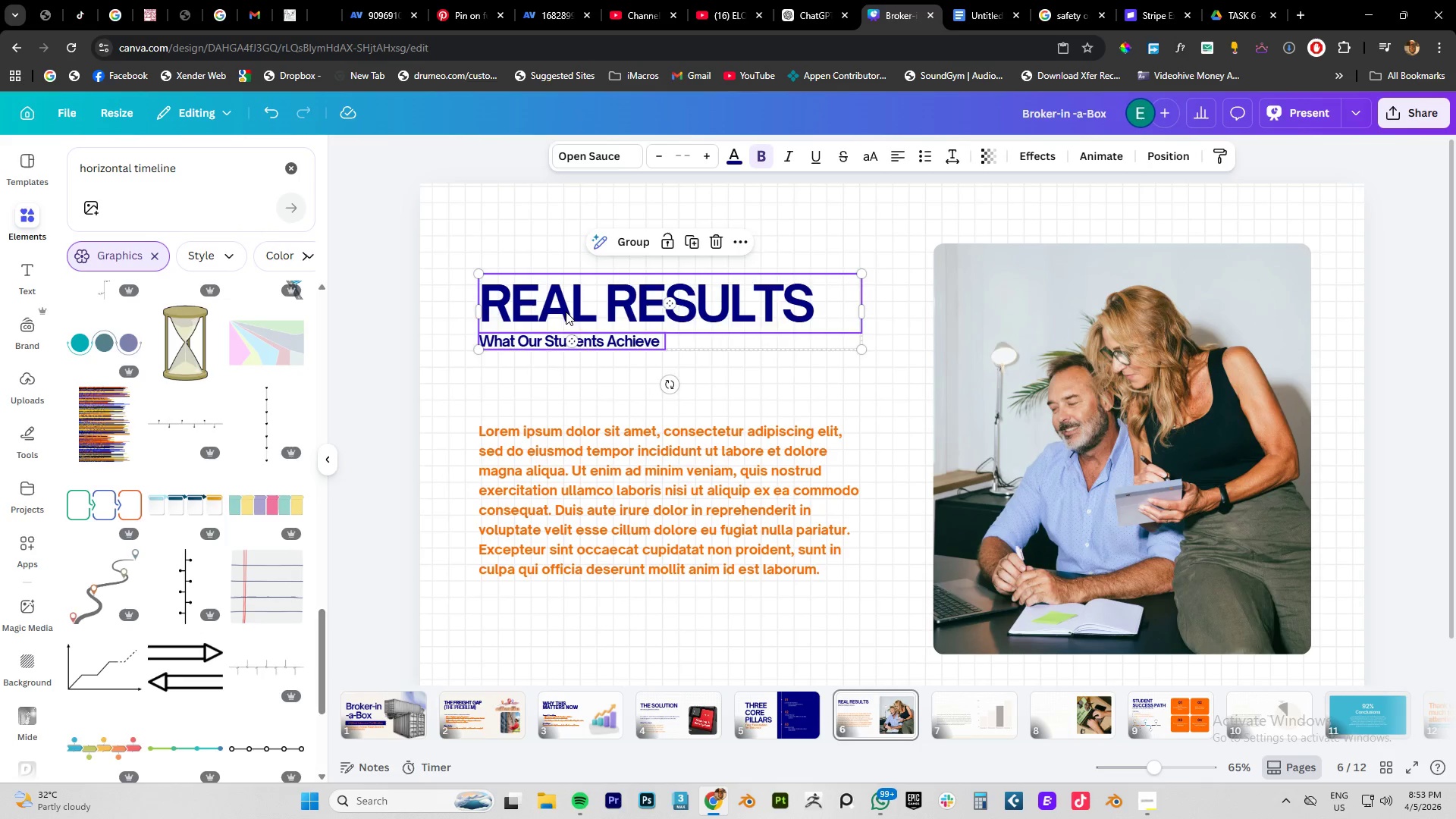 
left_click_drag(start_coordinate=[566, 312], to_coordinate=[567, 378])
 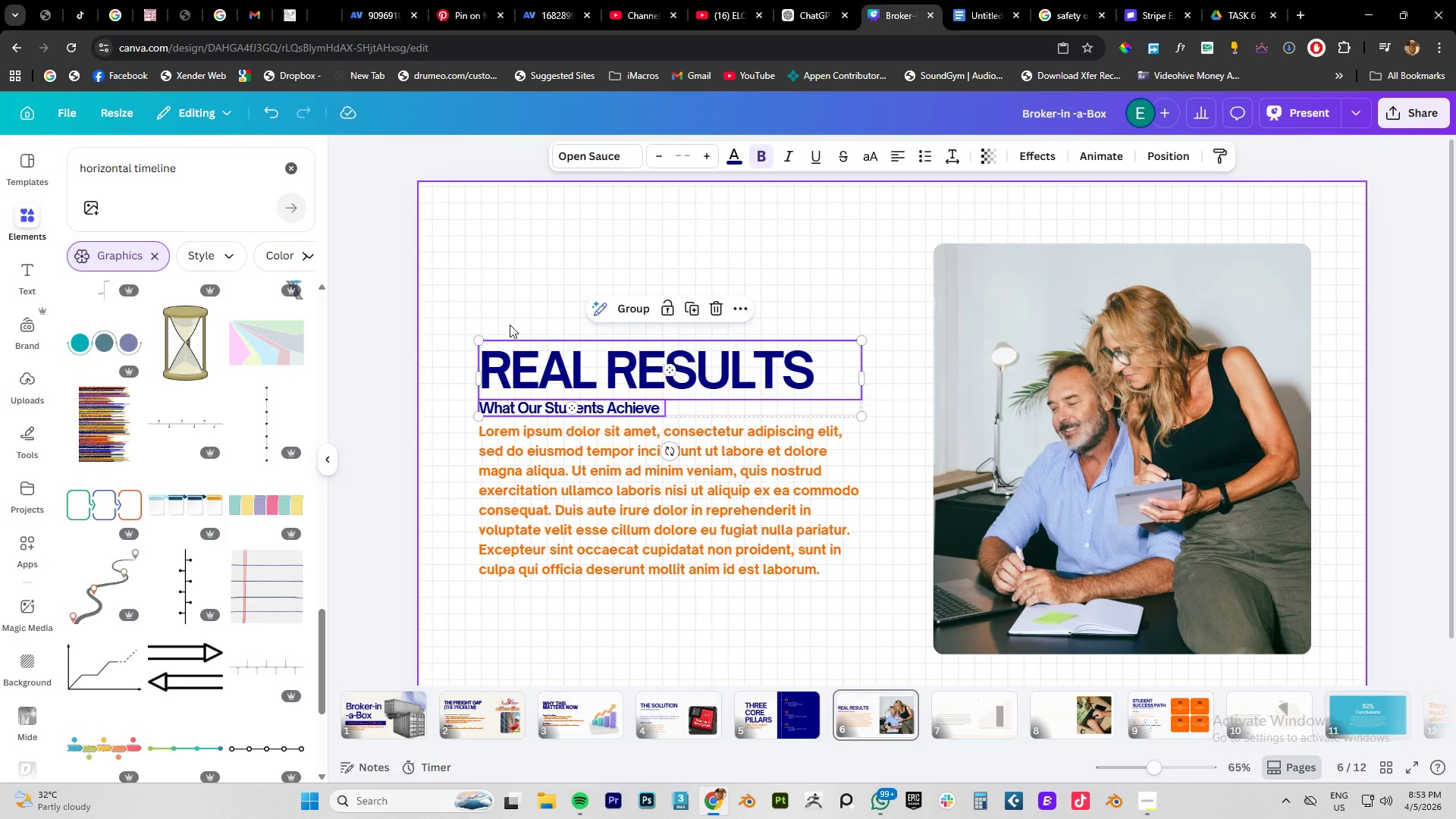 
left_click_drag(start_coordinate=[510, 325], to_coordinate=[621, 552])
 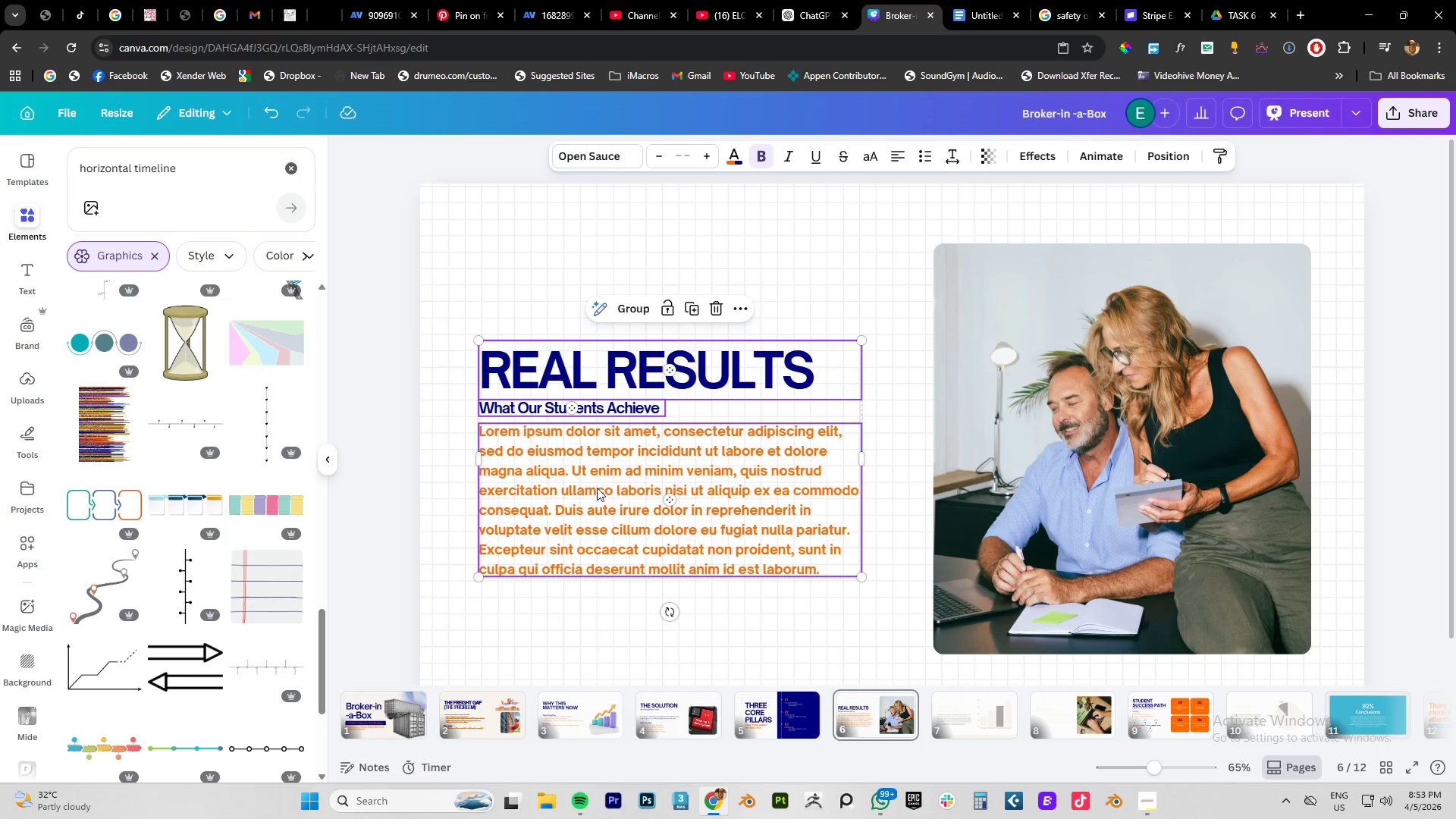 
left_click_drag(start_coordinate=[597, 481], to_coordinate=[592, 563])
 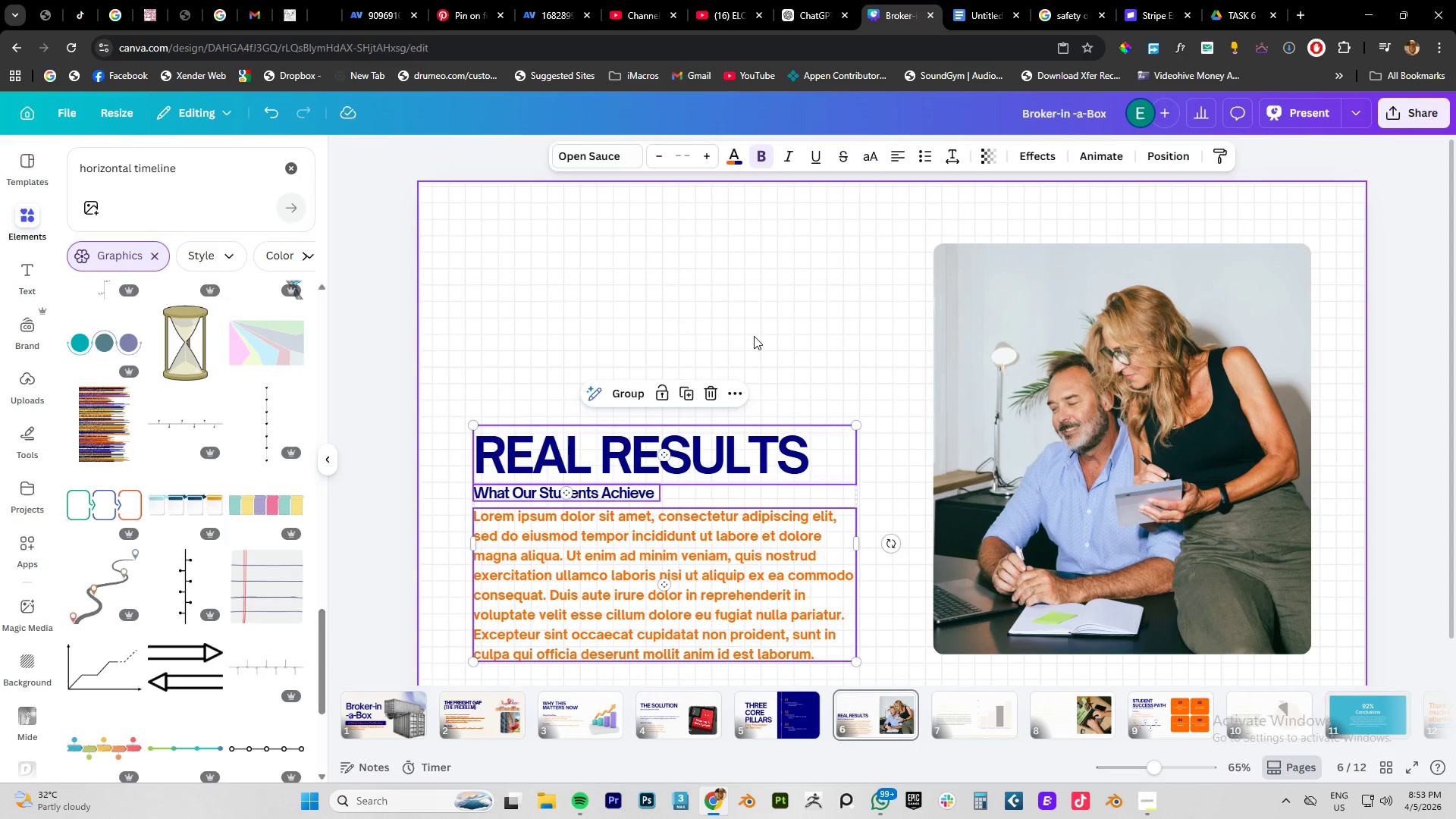 
left_click([754, 336])
 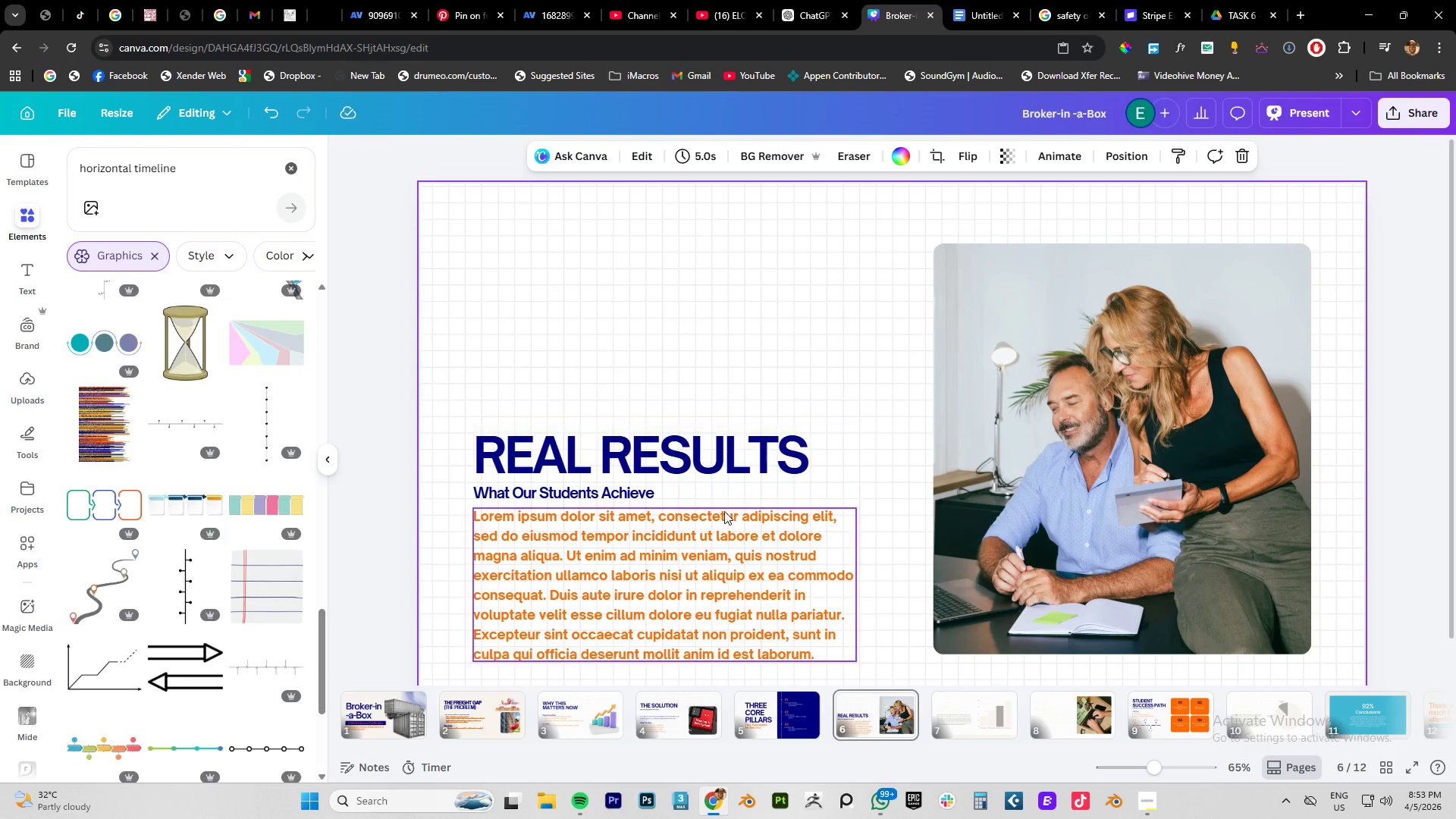 
left_click([721, 514])
 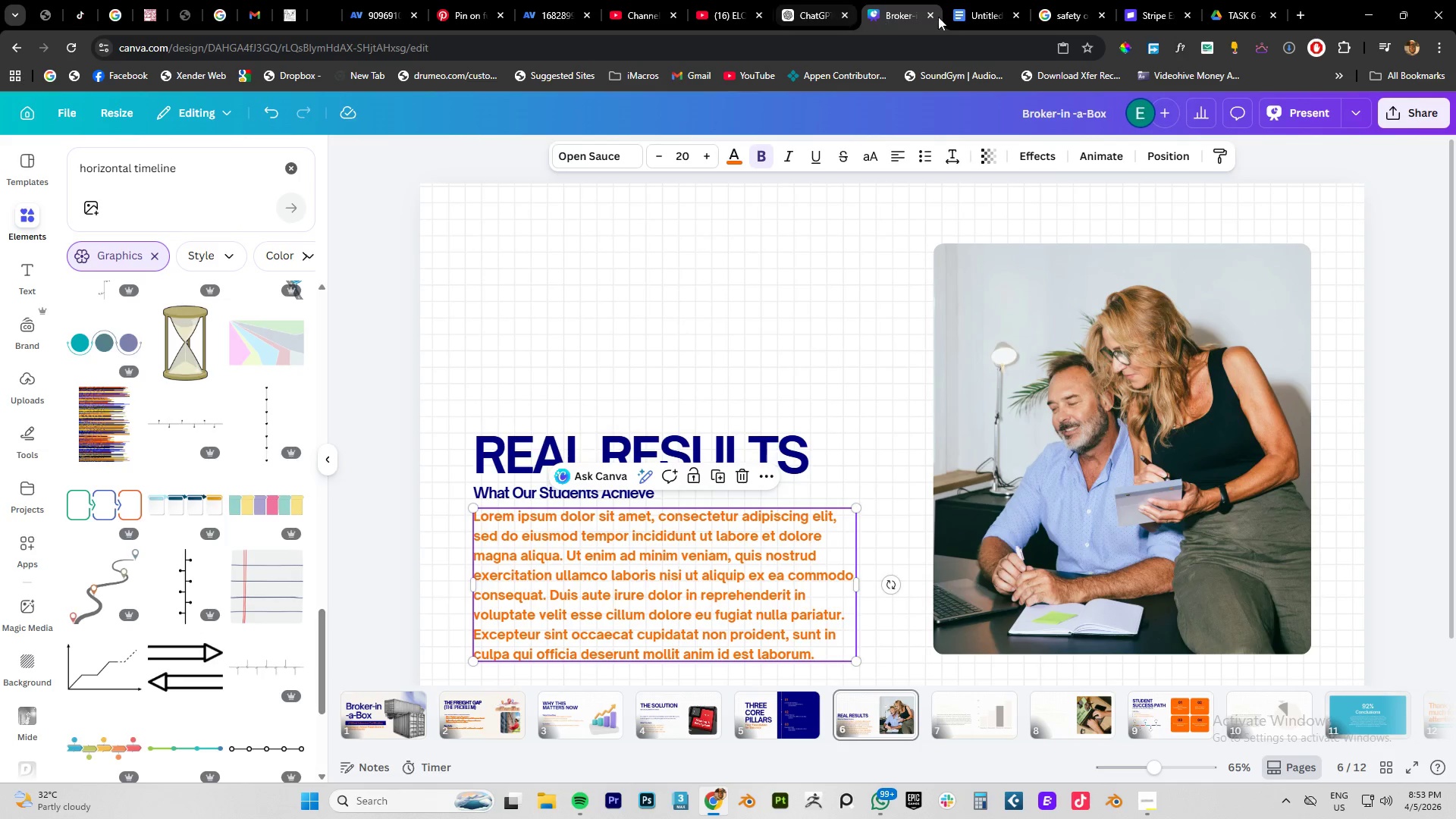 
left_click([966, 13])
 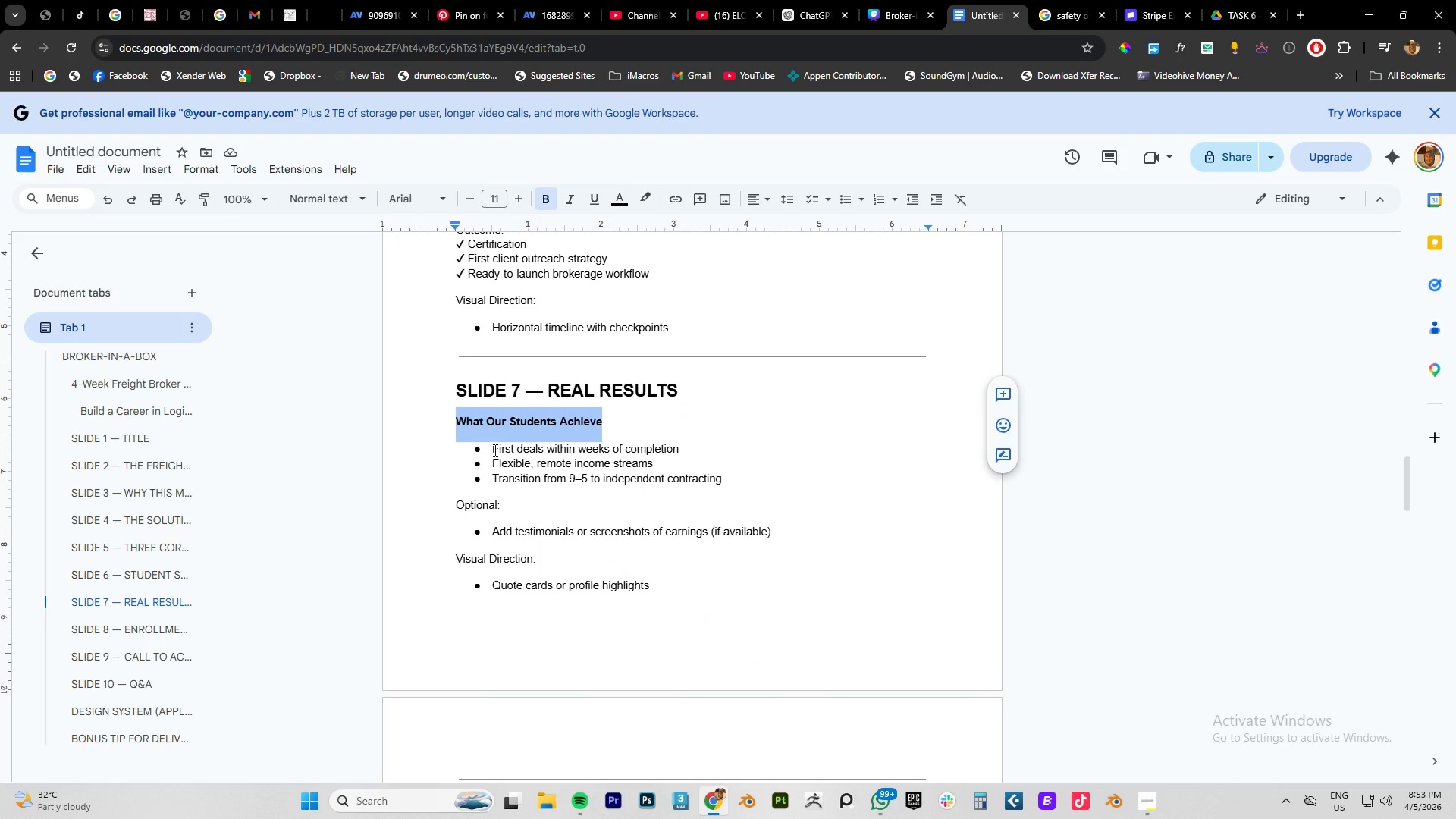 
left_click_drag(start_coordinate=[733, 483], to_coordinate=[488, 450])
 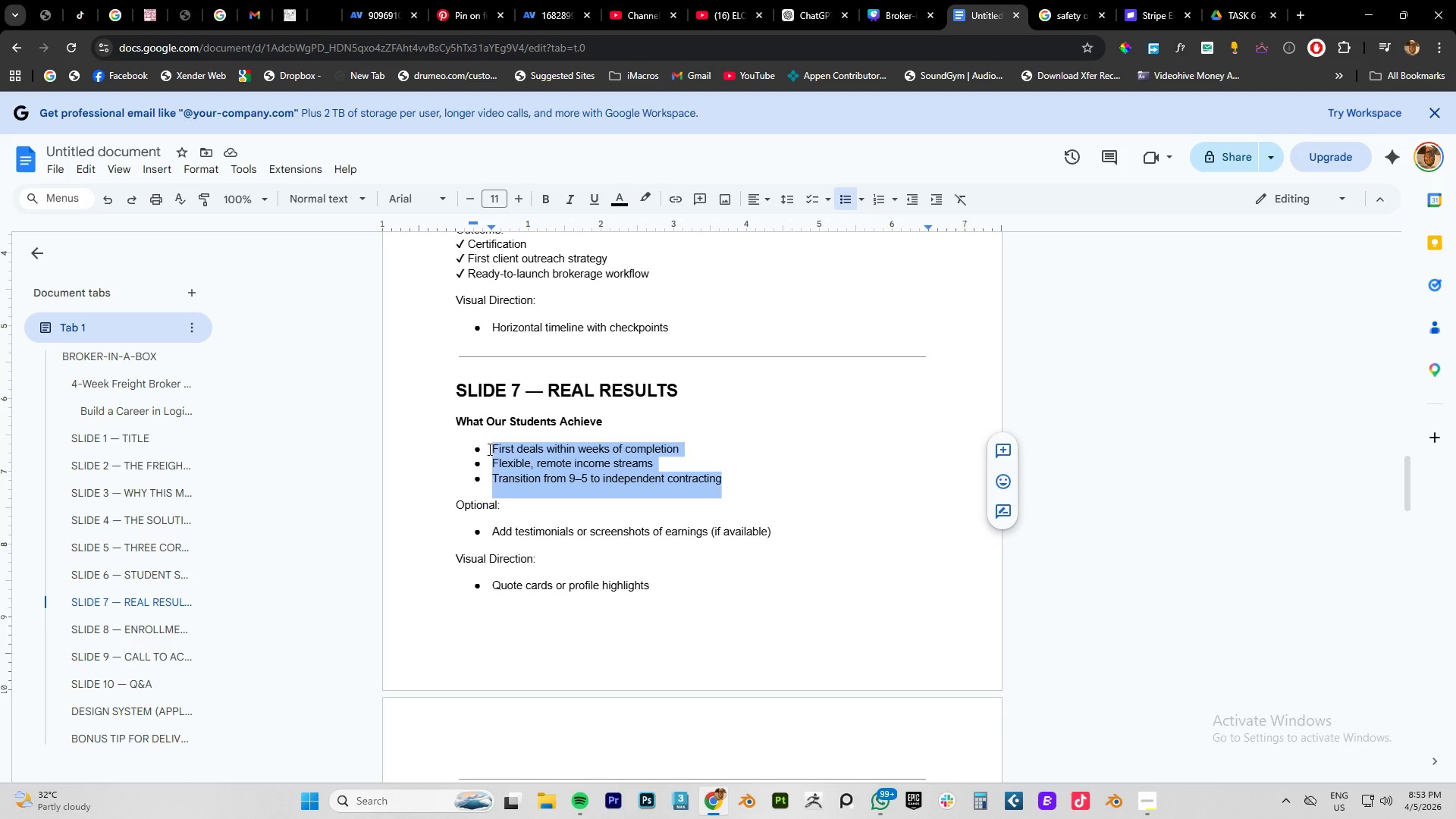 
key(Control+C)
 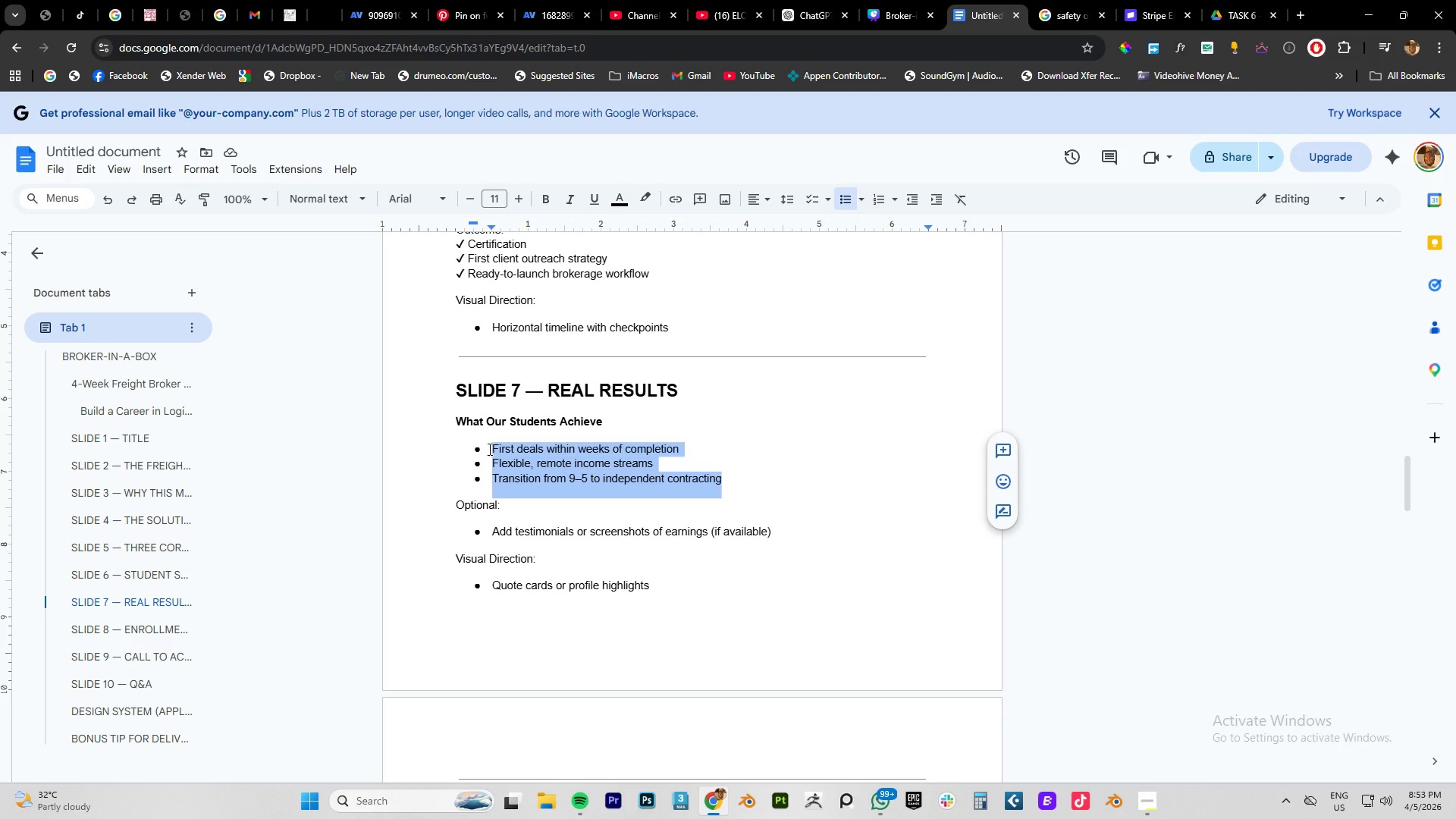 
key(Control+C)
 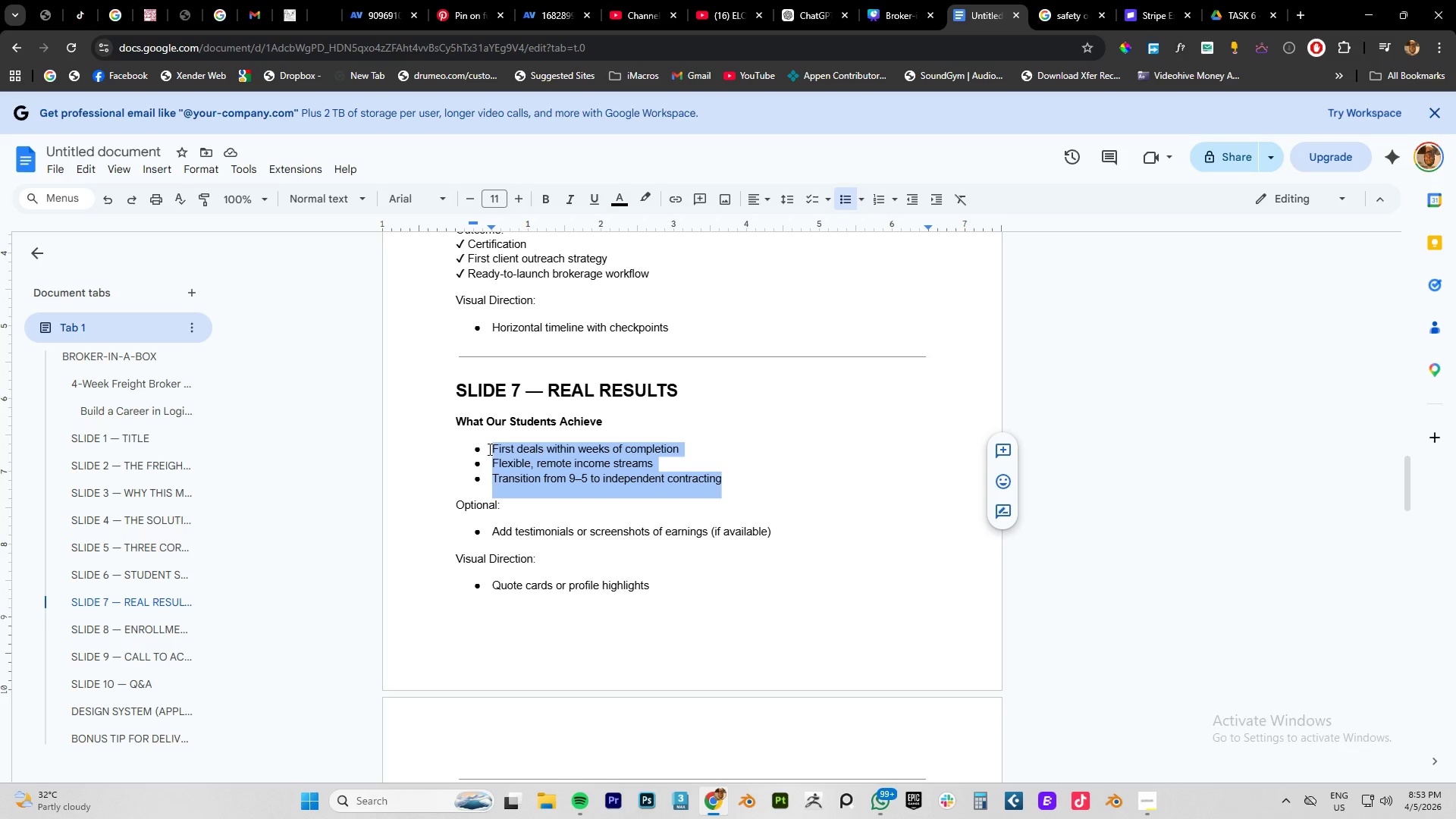 
key(Control+C)
 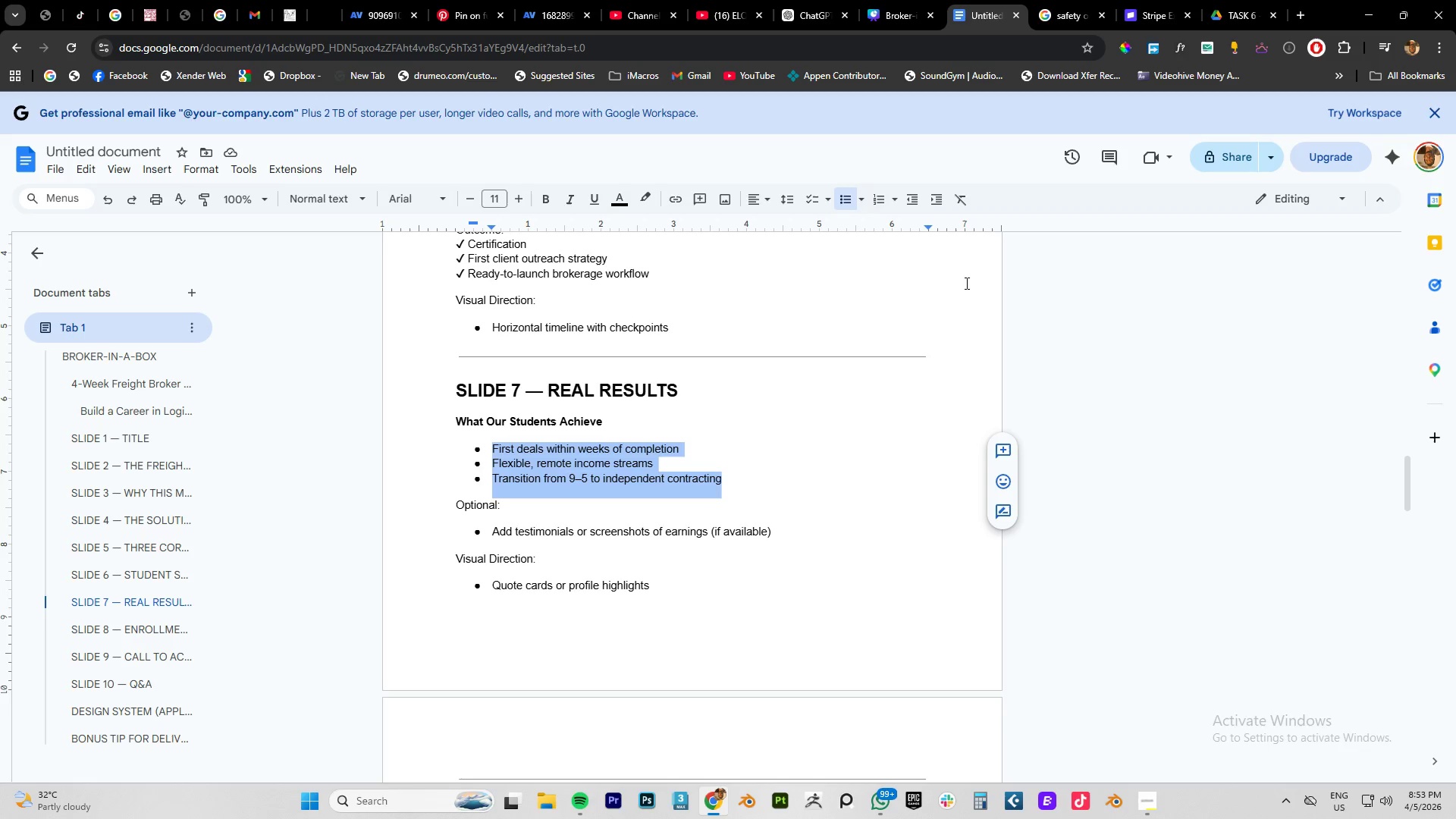 
left_click([1234, 325])
 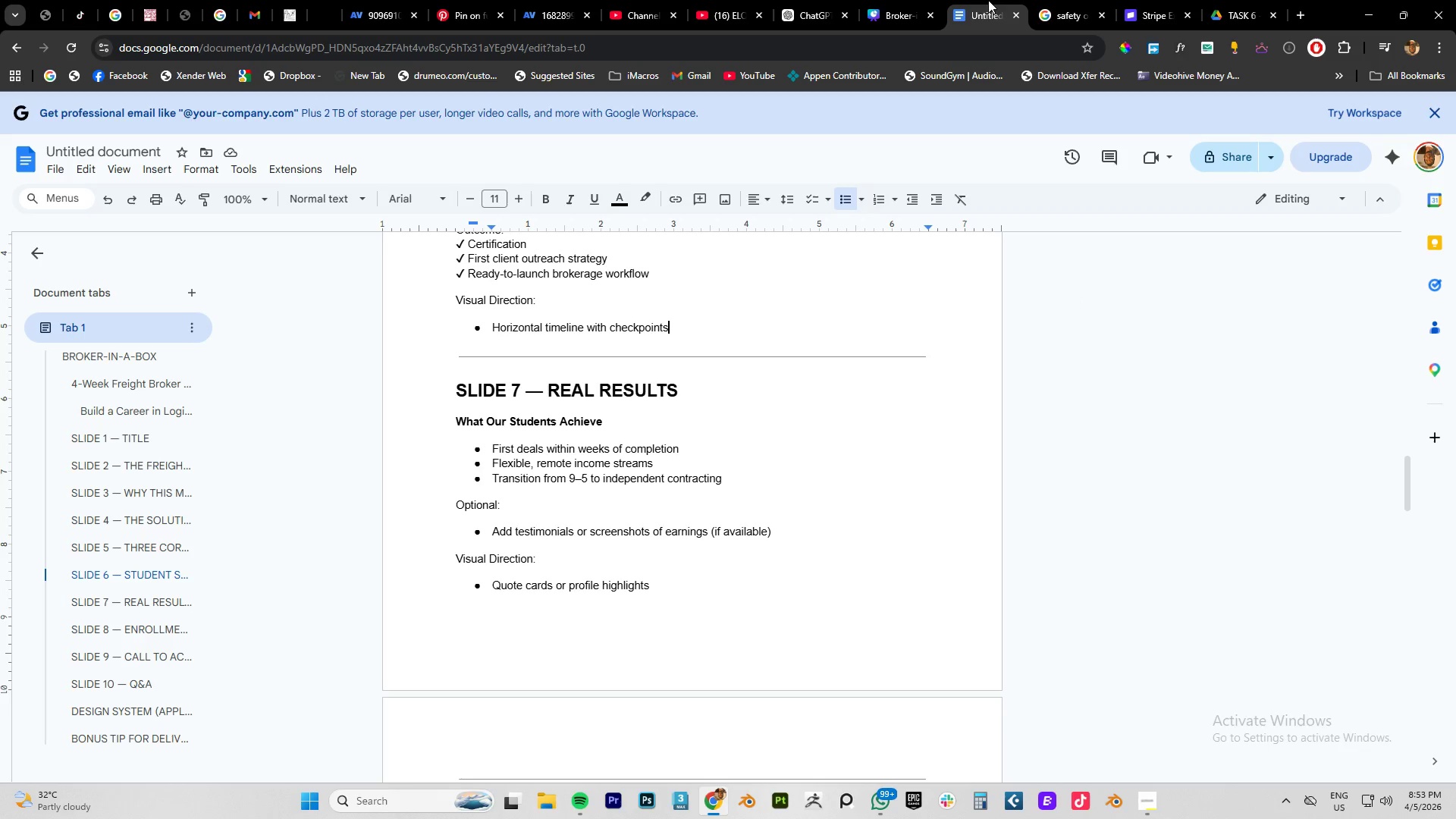 
mouse_move([1050, 16])
 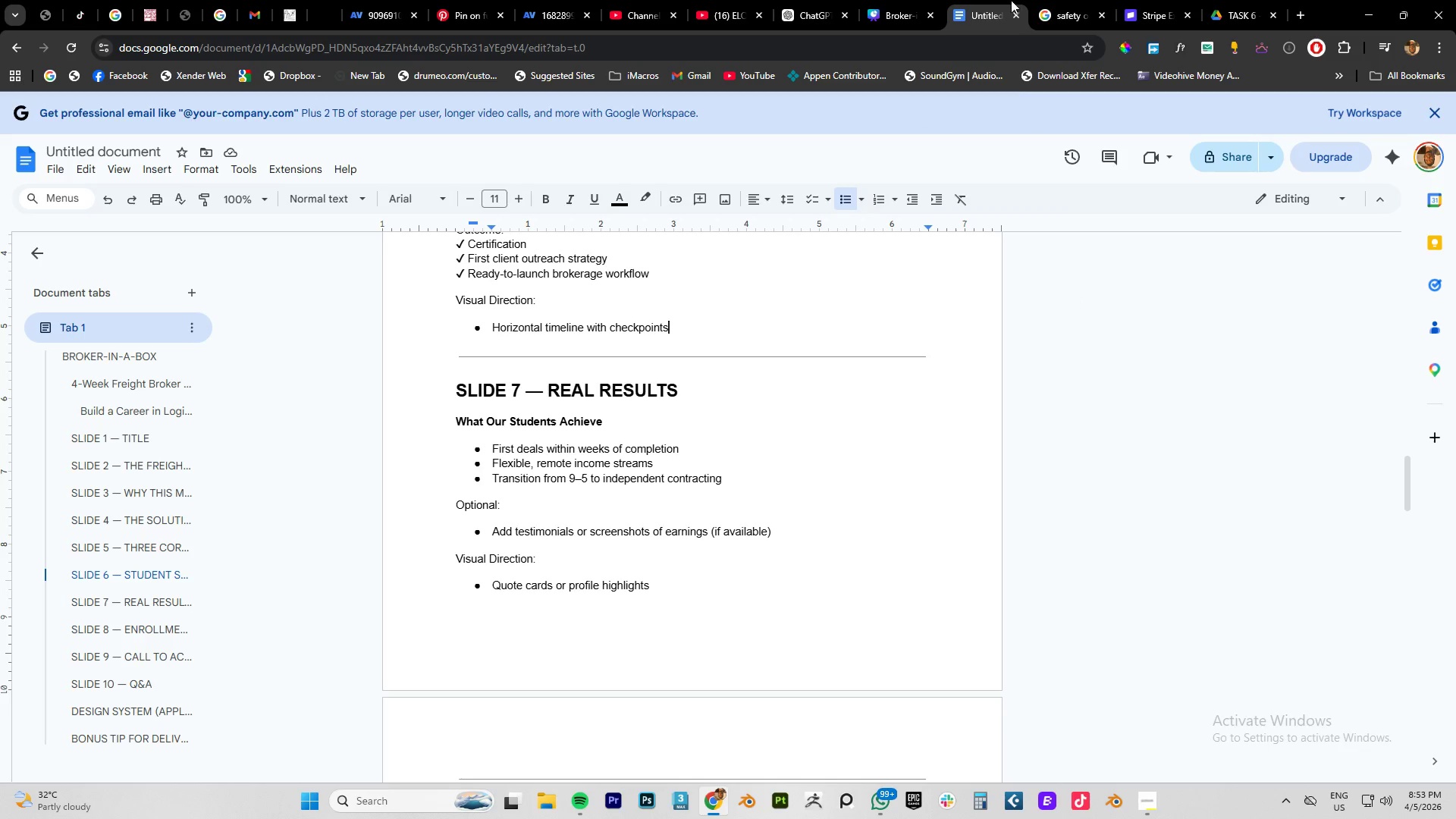 
left_click([896, 21])
 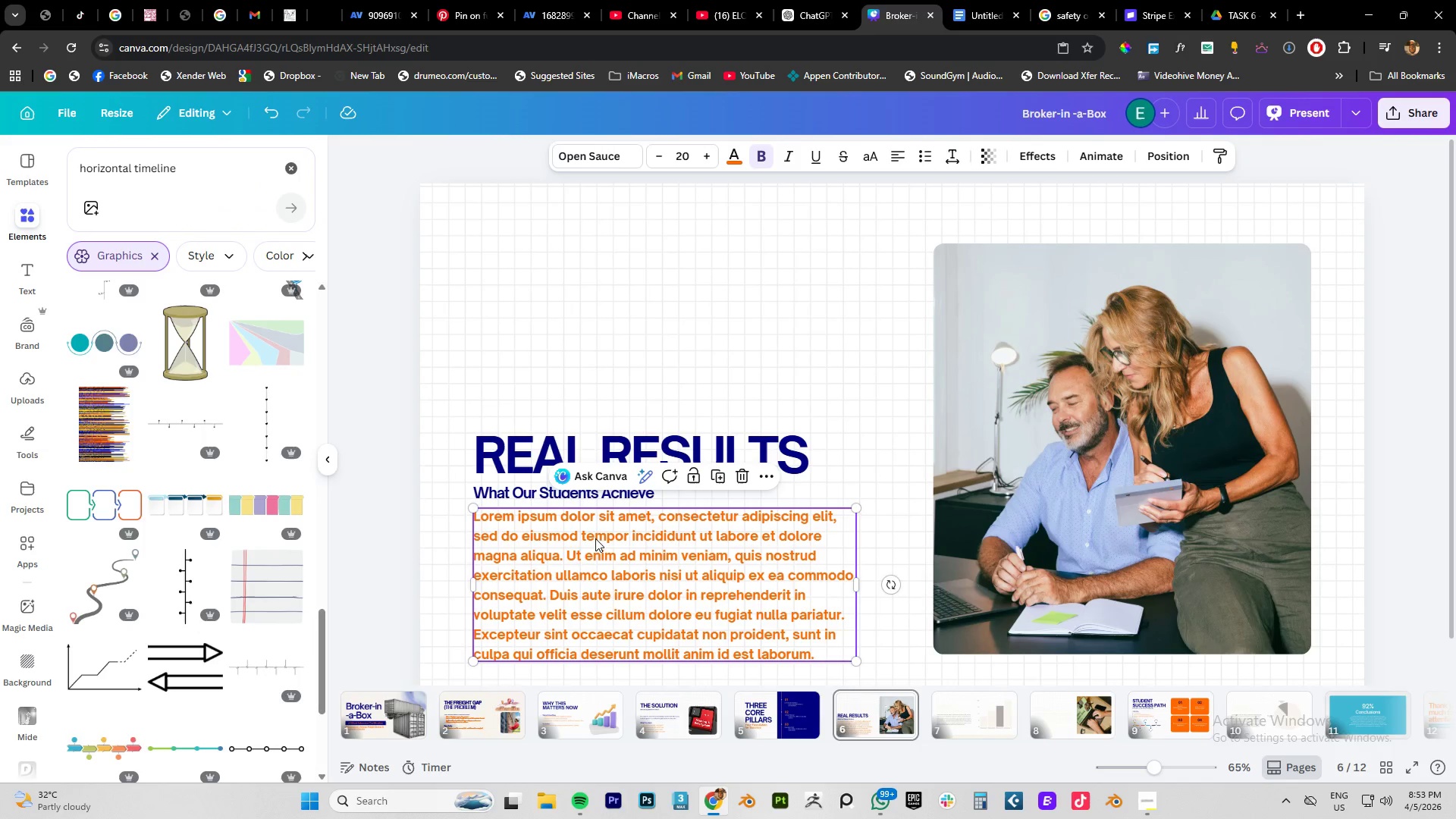 
double_click([593, 569])
 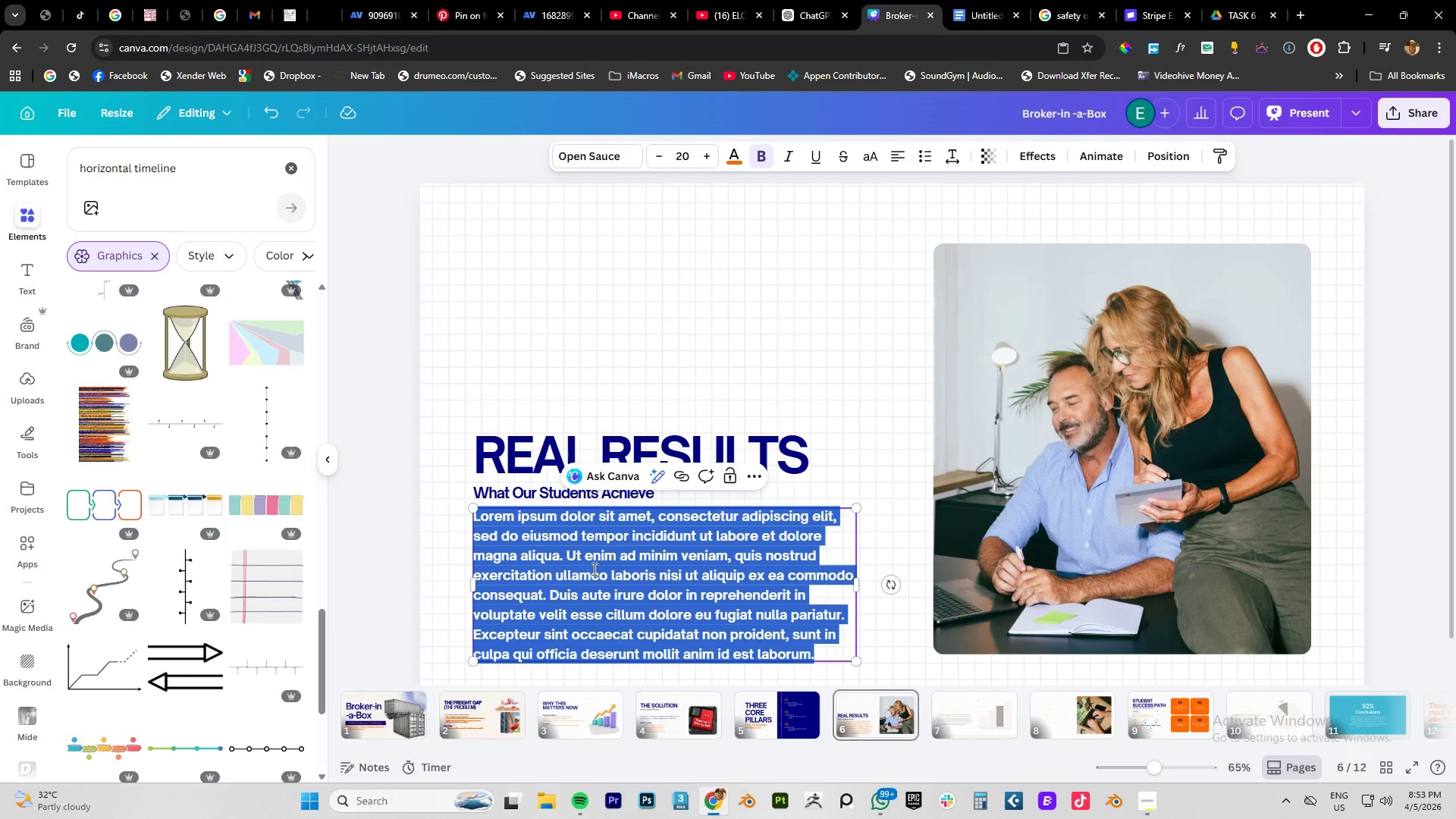 
key(Control+V)
 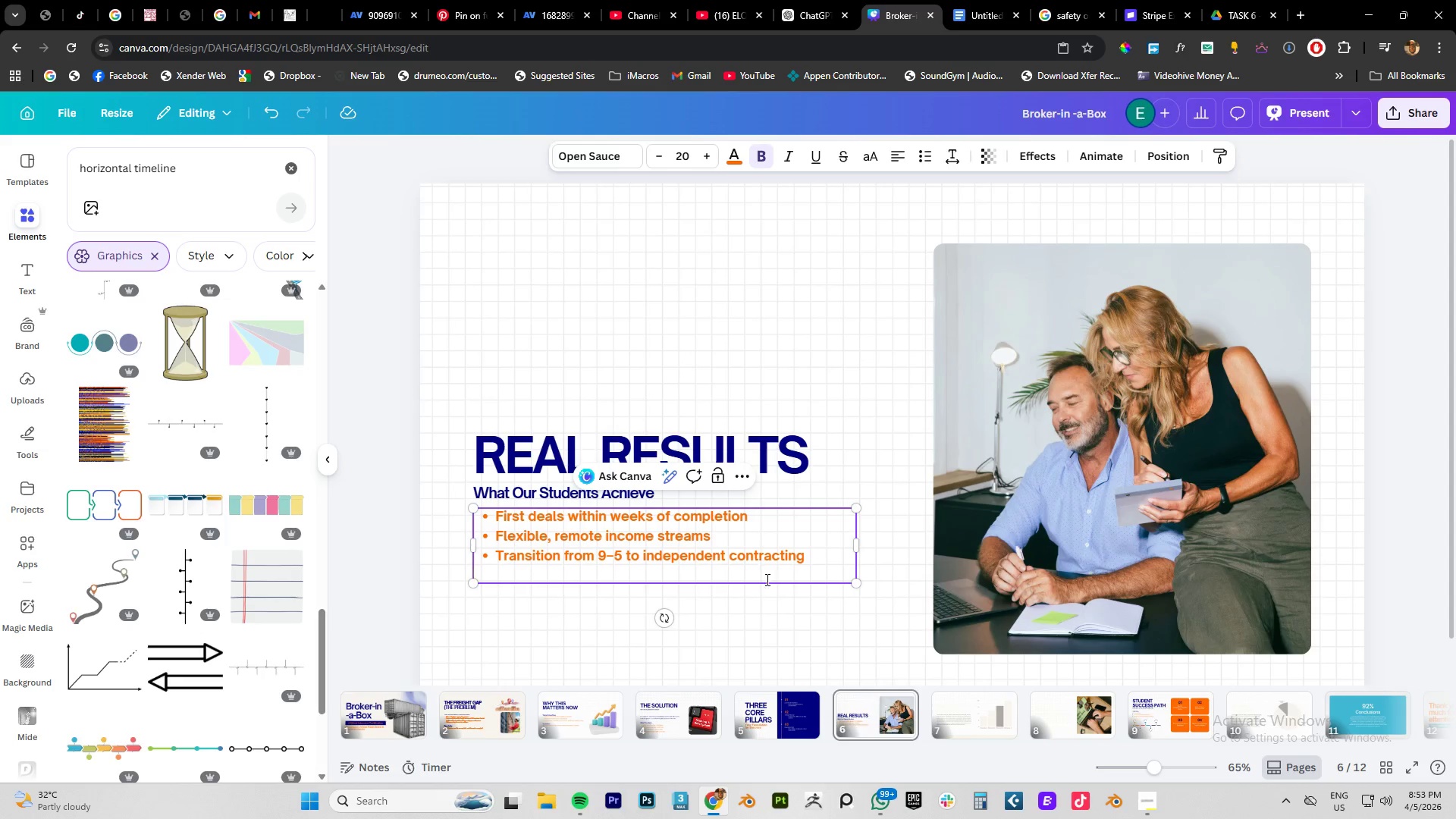 
left_click([770, 615])
 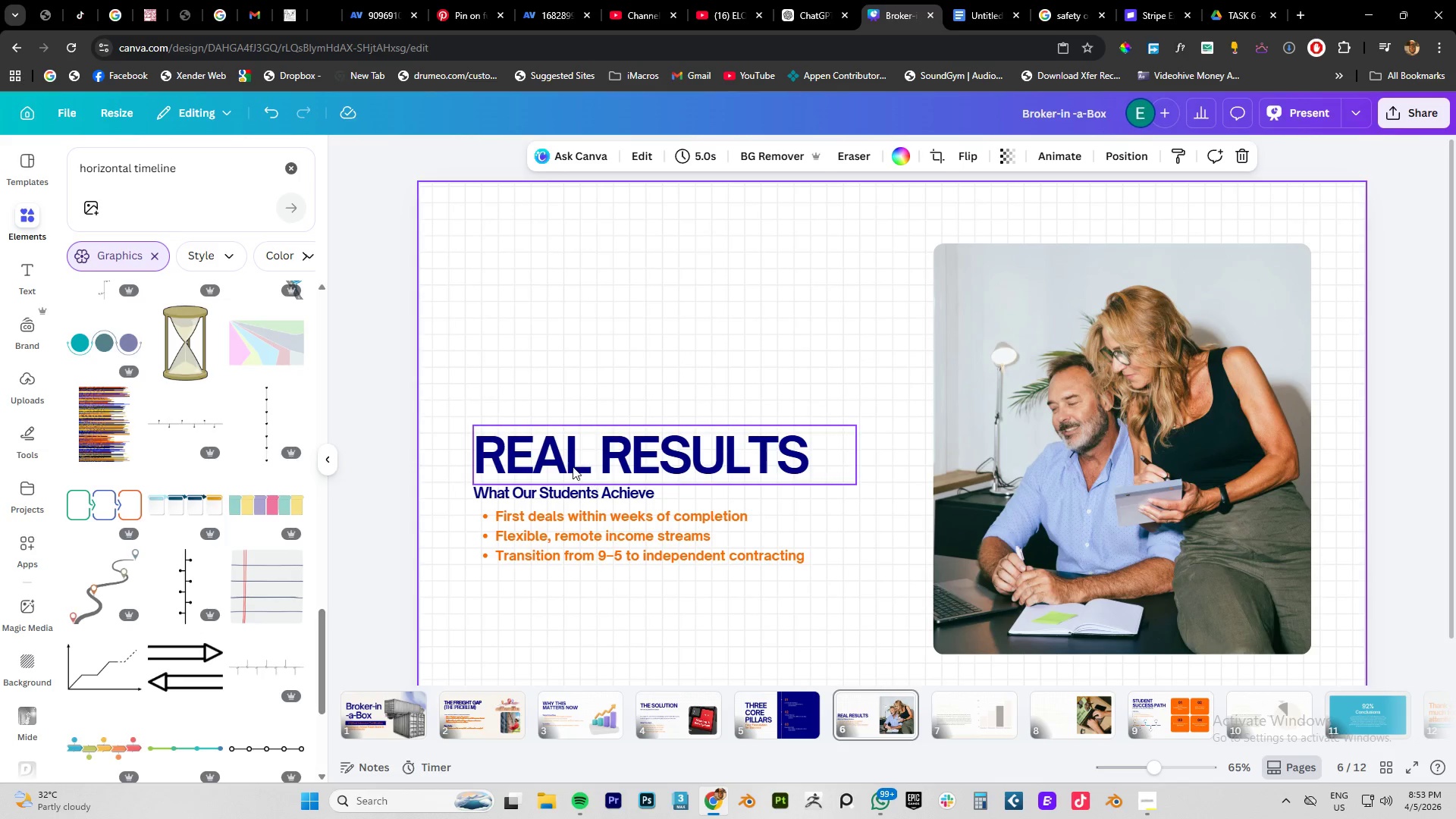 
left_click_drag(start_coordinate=[500, 388], to_coordinate=[755, 627])
 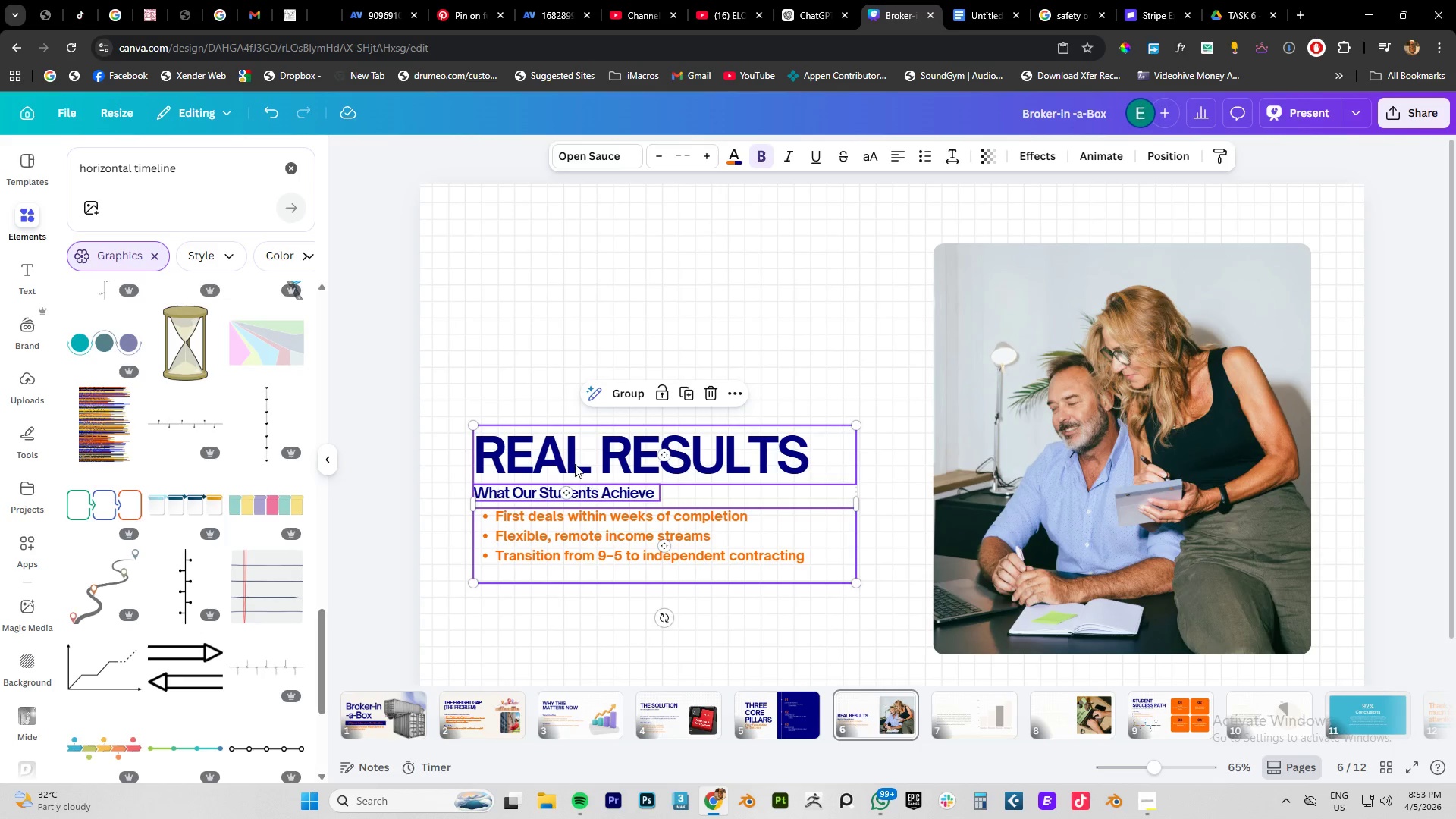 
left_click_drag(start_coordinate=[575, 464], to_coordinate=[578, 546])
 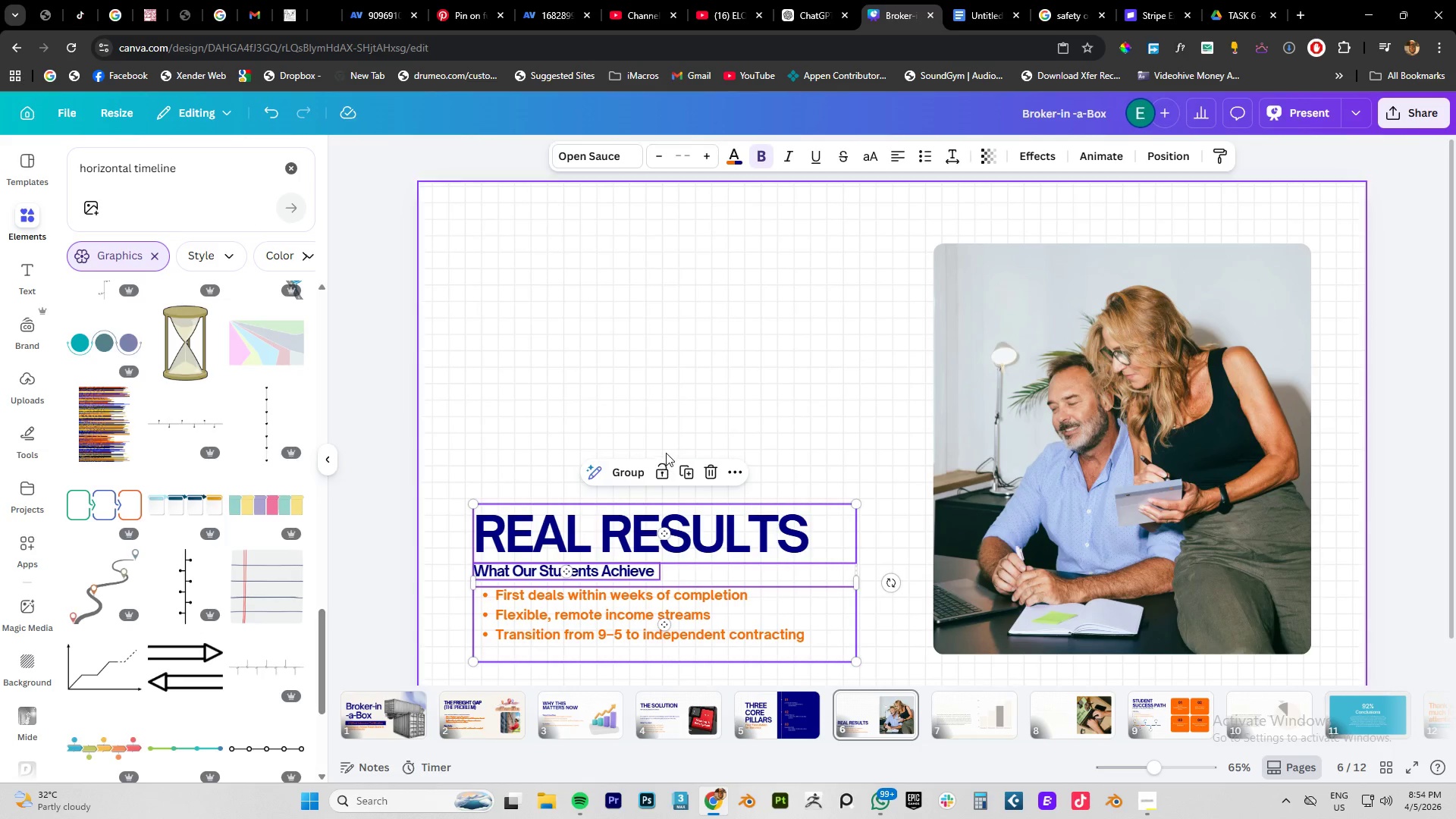 
left_click([666, 453])
 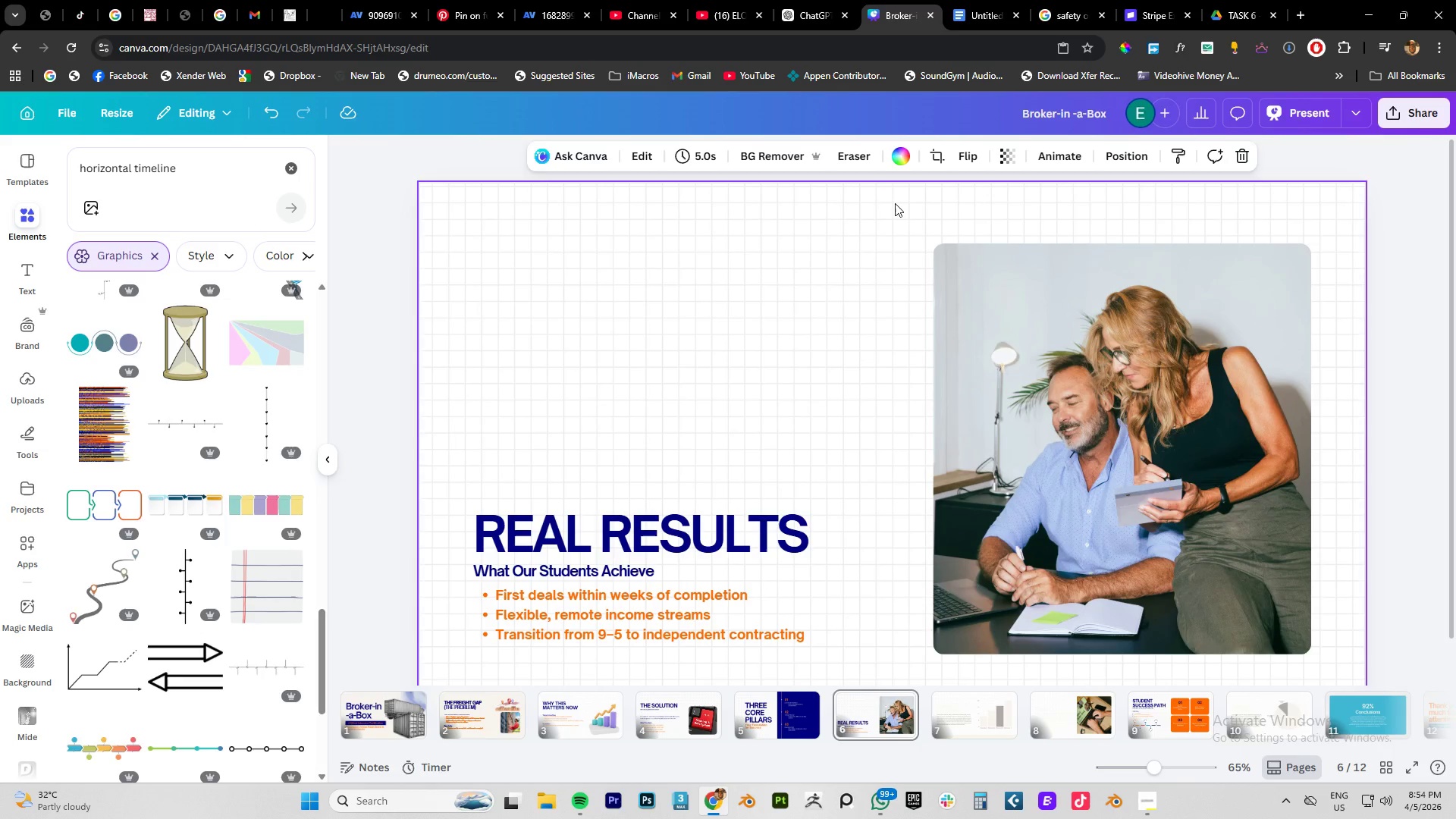 
double_click([1065, 429])
 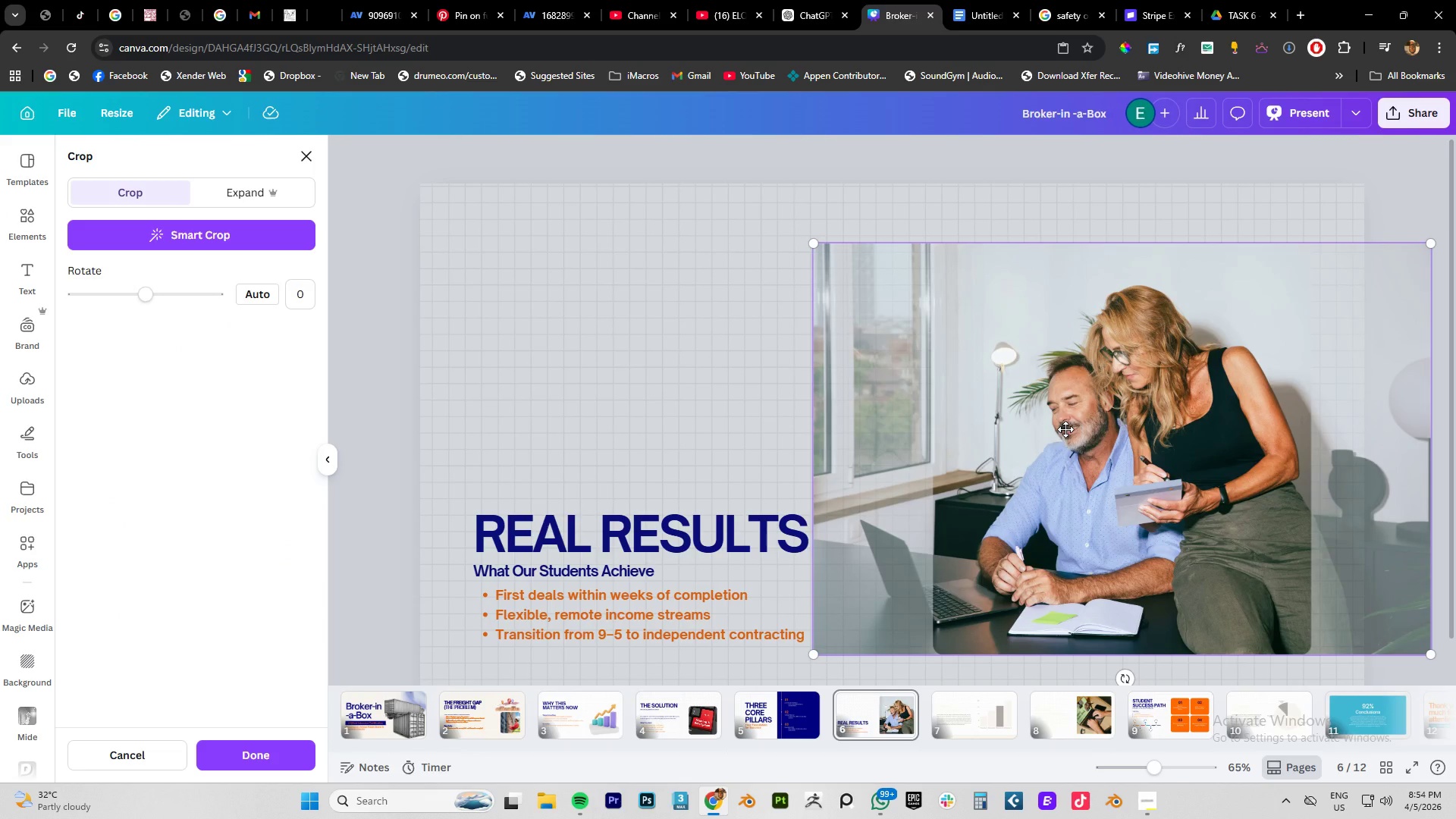 
key(Delete)
 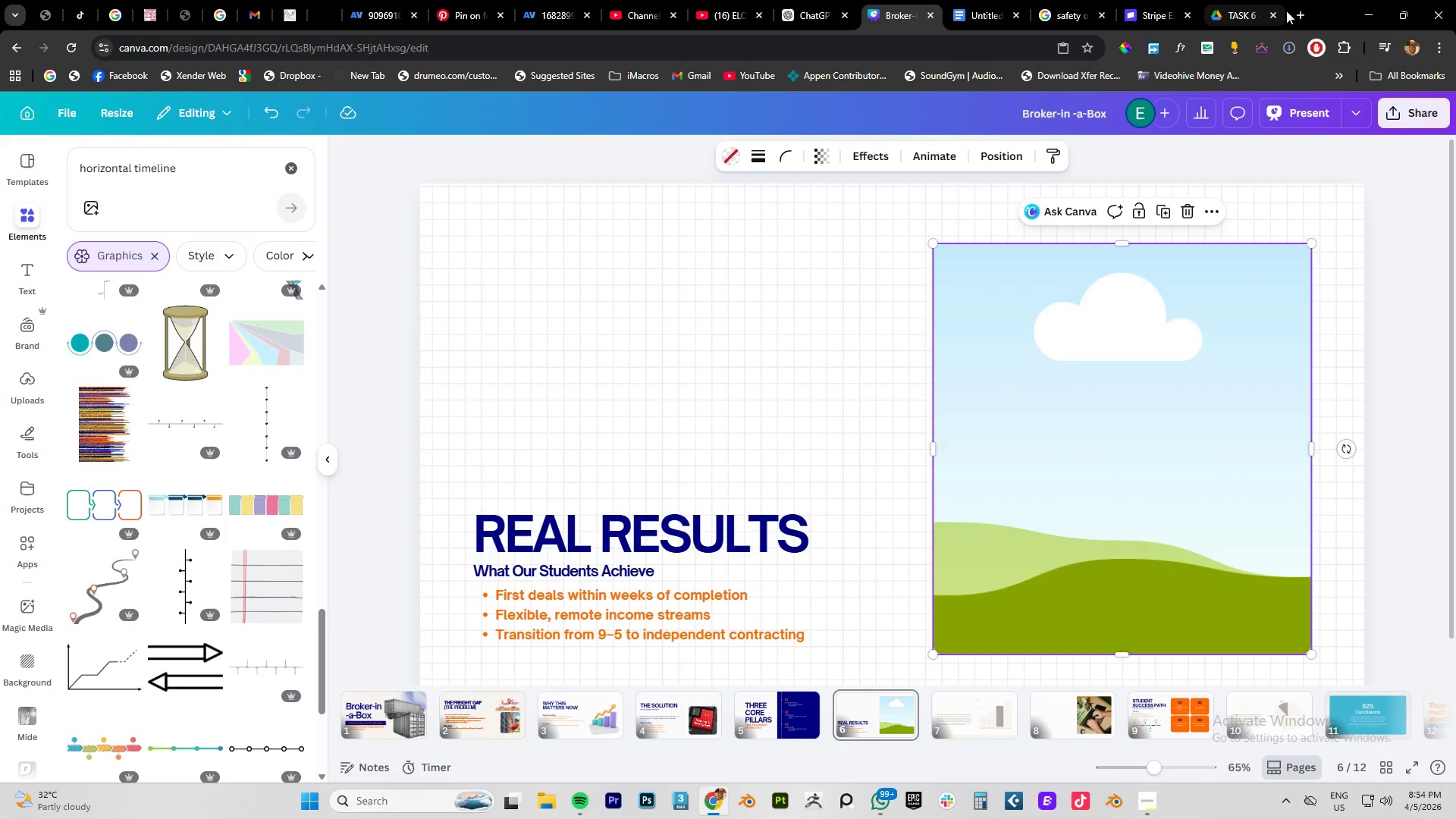 
left_click_drag(start_coordinate=[212, 184], to_coordinate=[0, 177])
 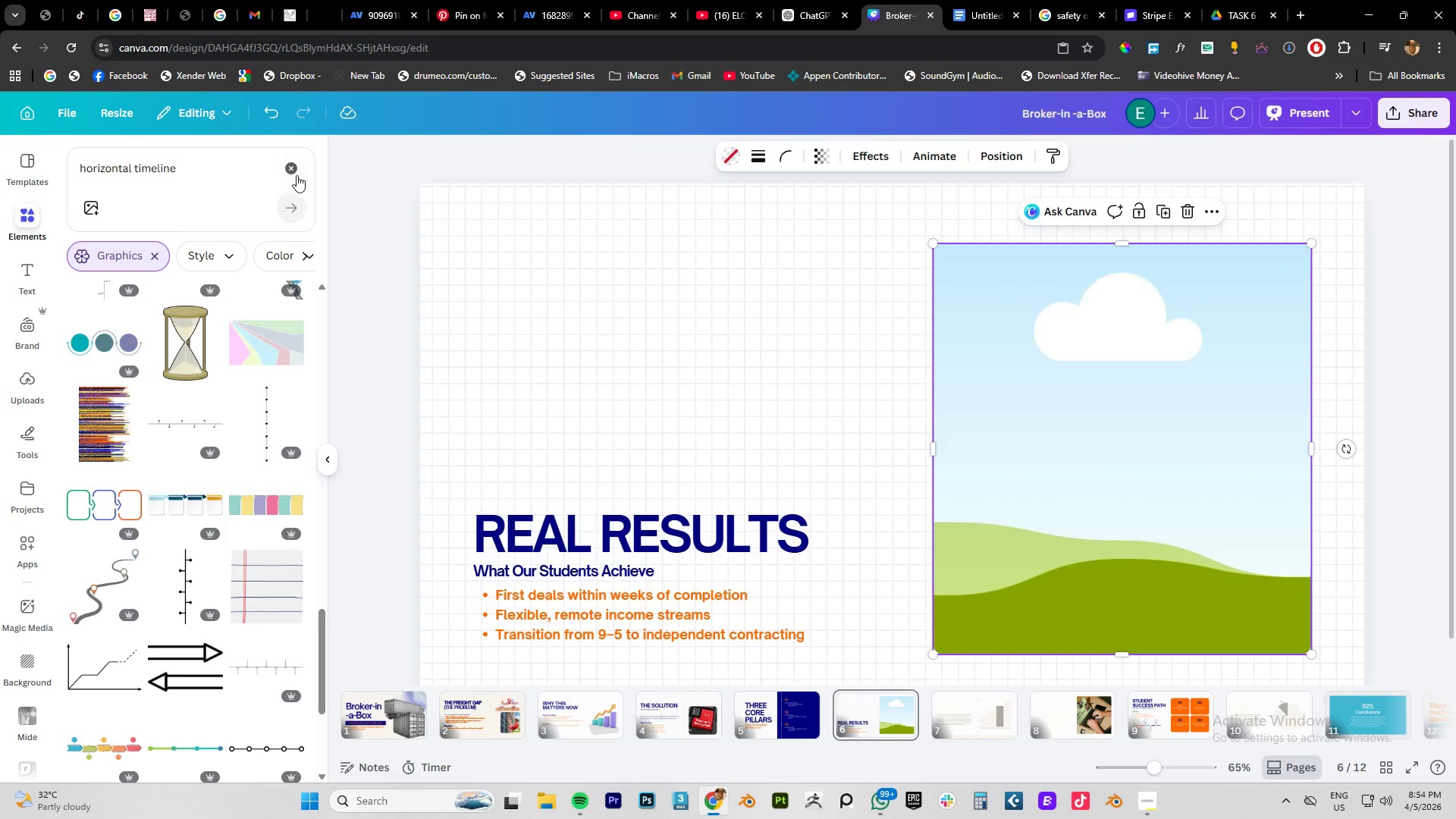 
left_click([297, 175])
 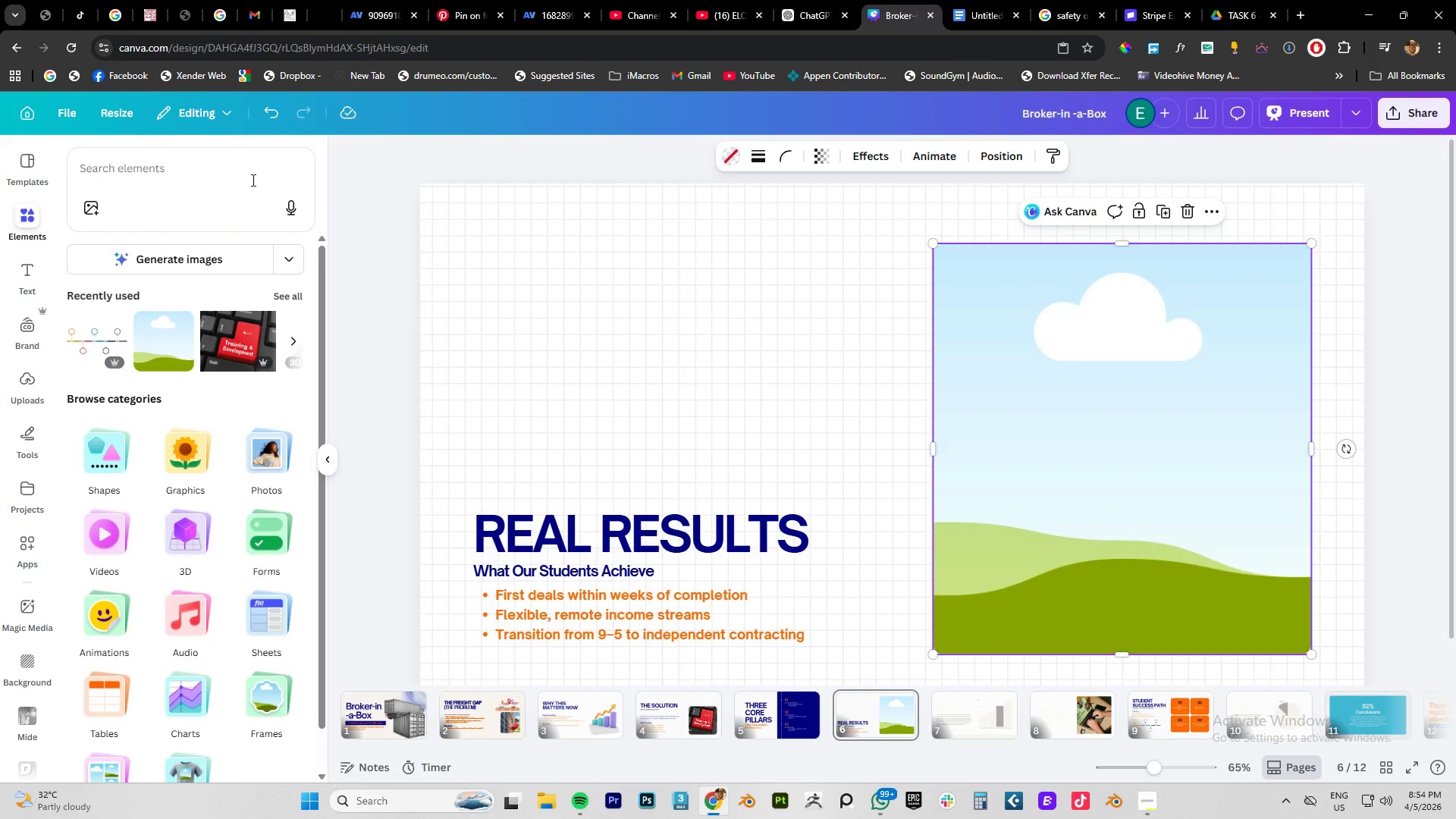 
left_click([190, 180])
 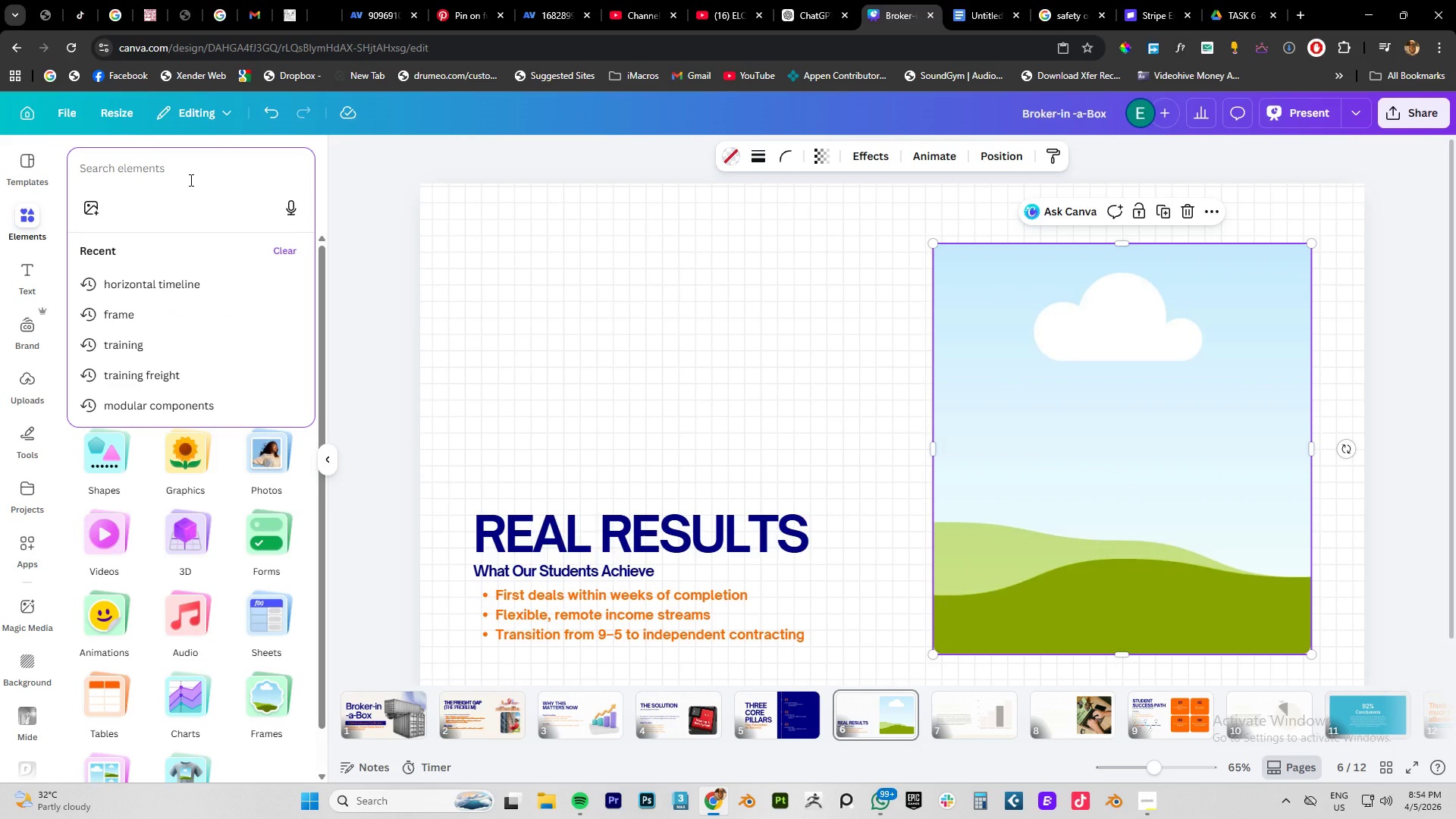 
type(testimonial)
 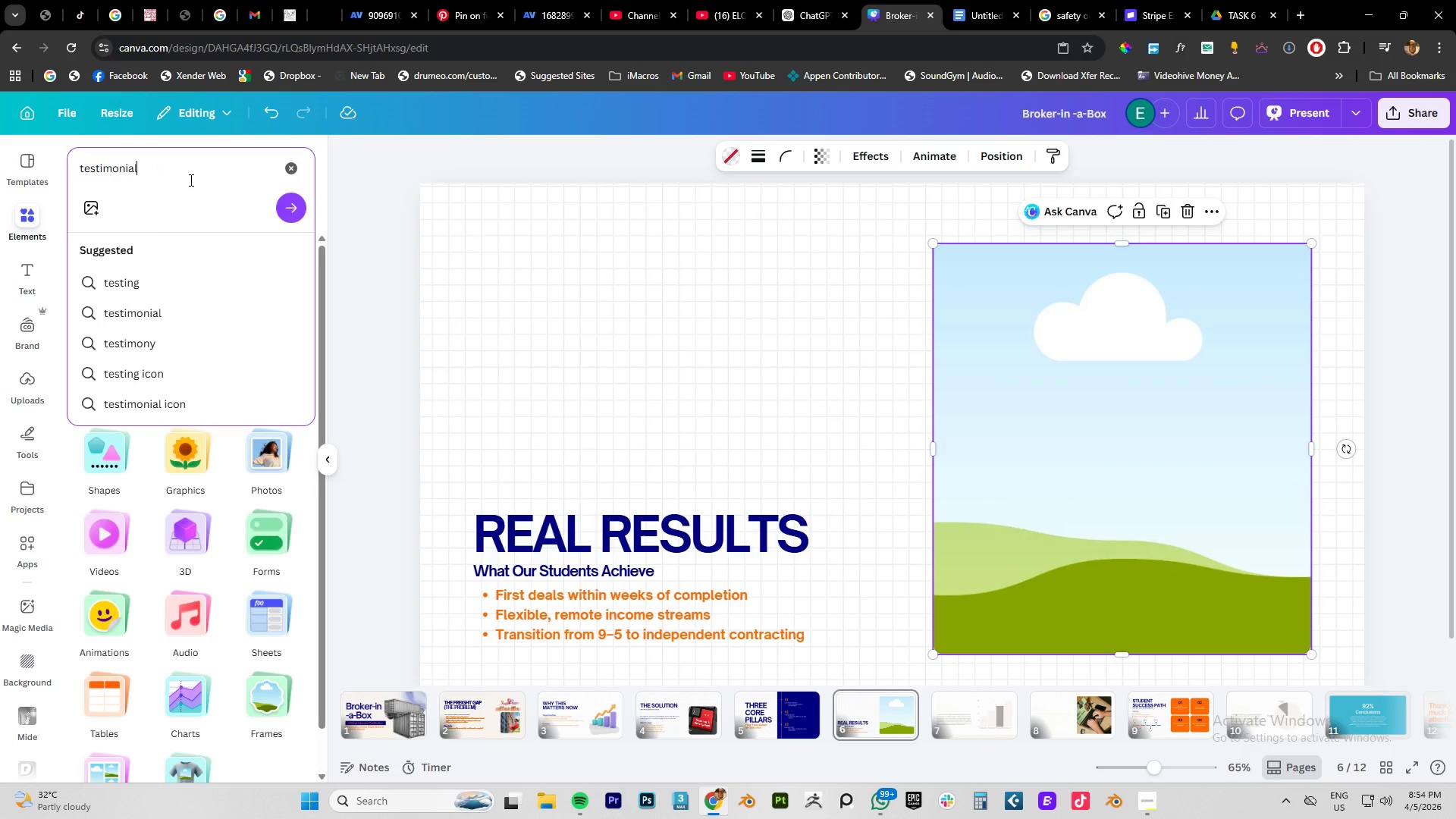 
key(Enter)
 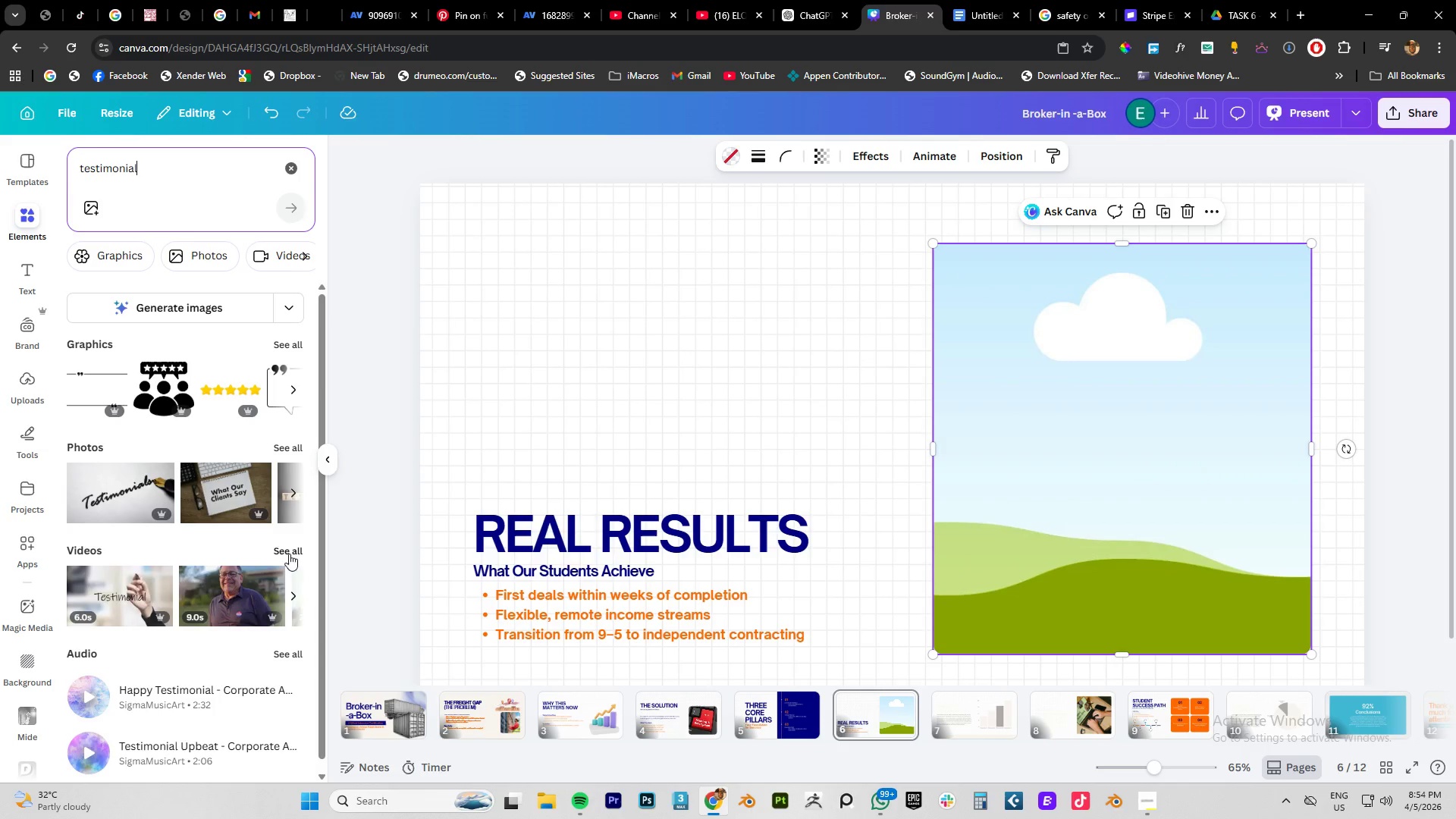 
wait(5.16)
 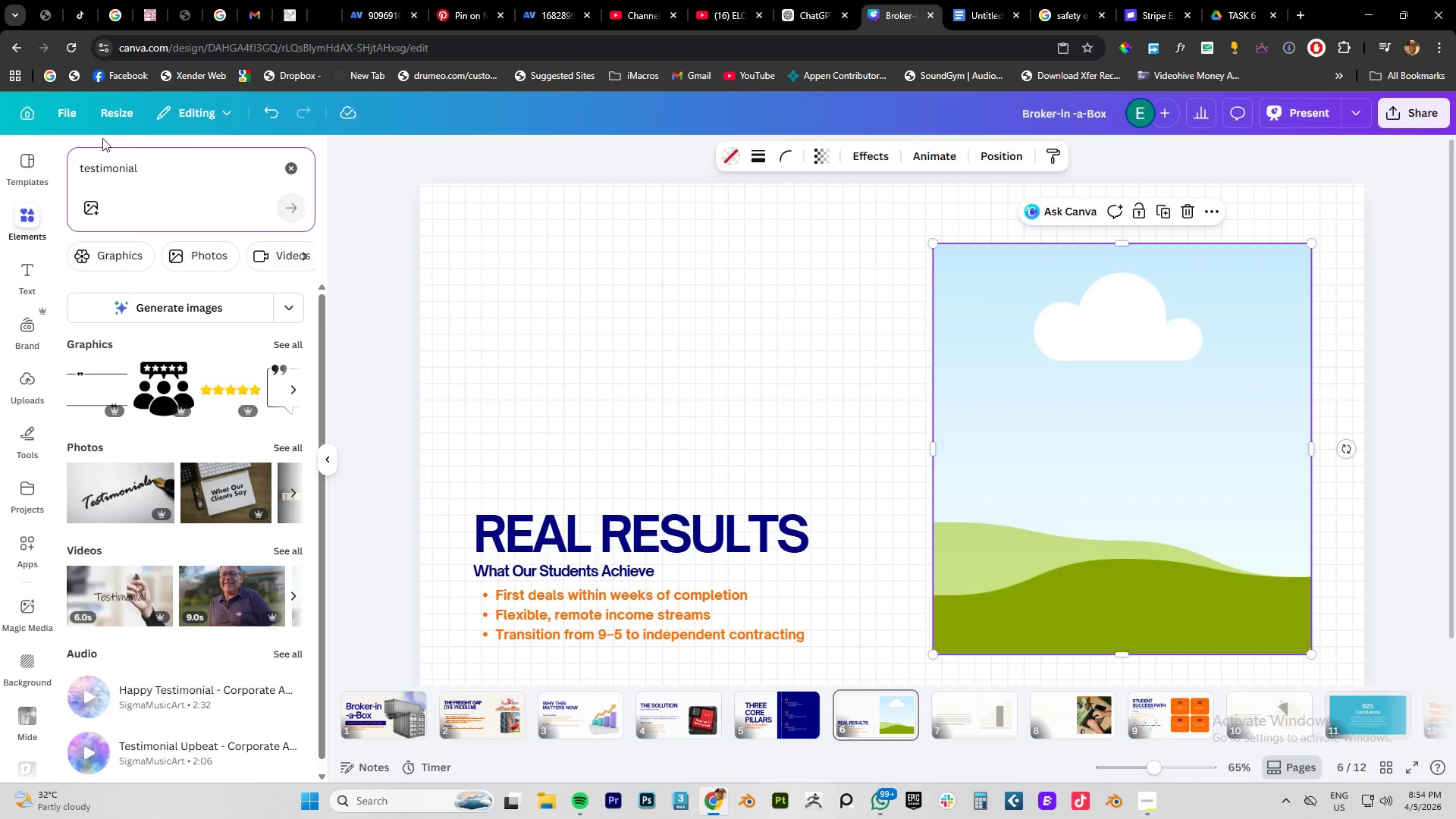 
left_click([284, 344])
 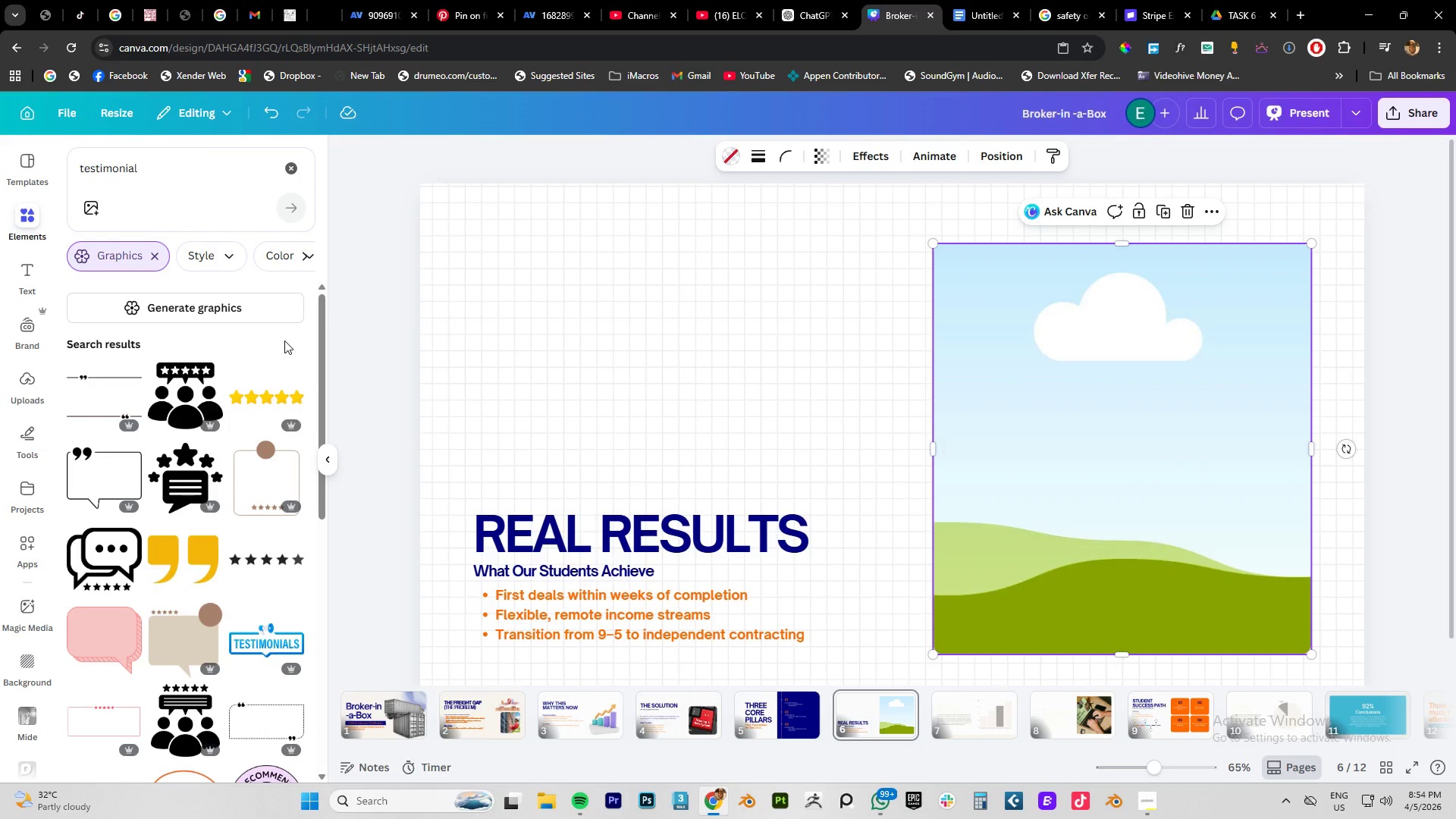 
scroll: coordinate [253, 507], scroll_direction: down, amount: 8.0
 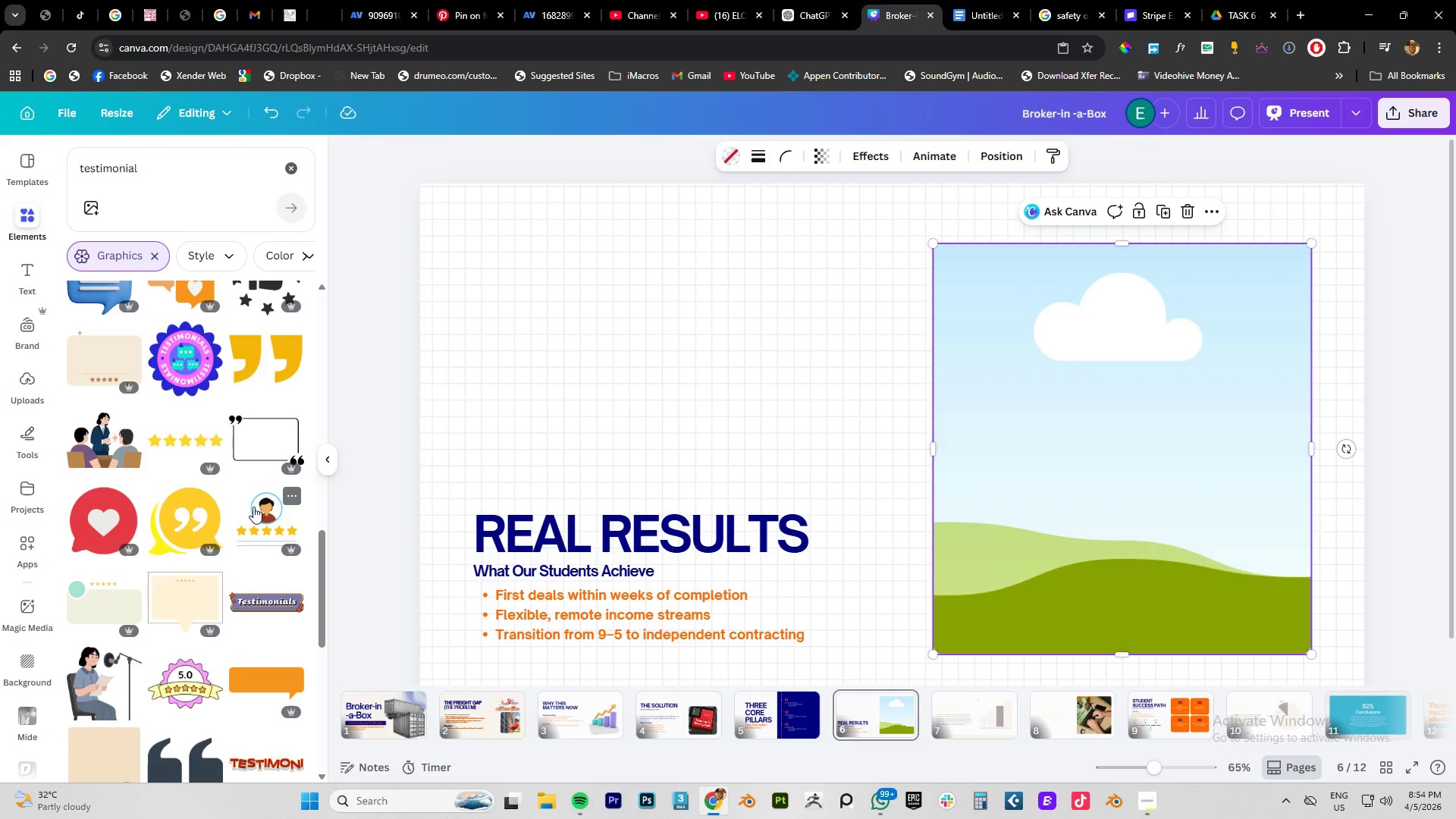 
scroll: coordinate [253, 507], scroll_direction: up, amount: 5.0
 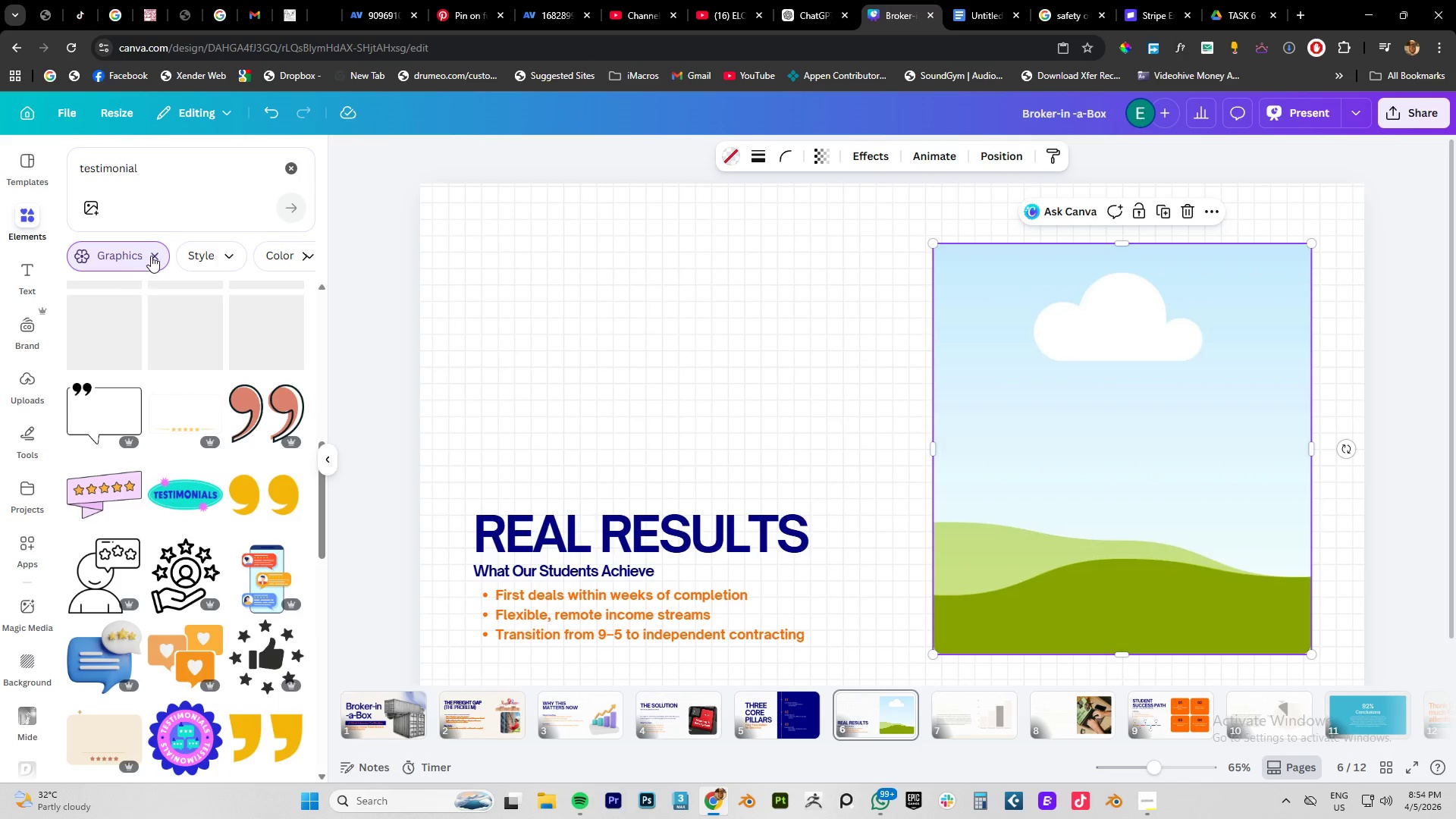 
left_click([153, 254])
 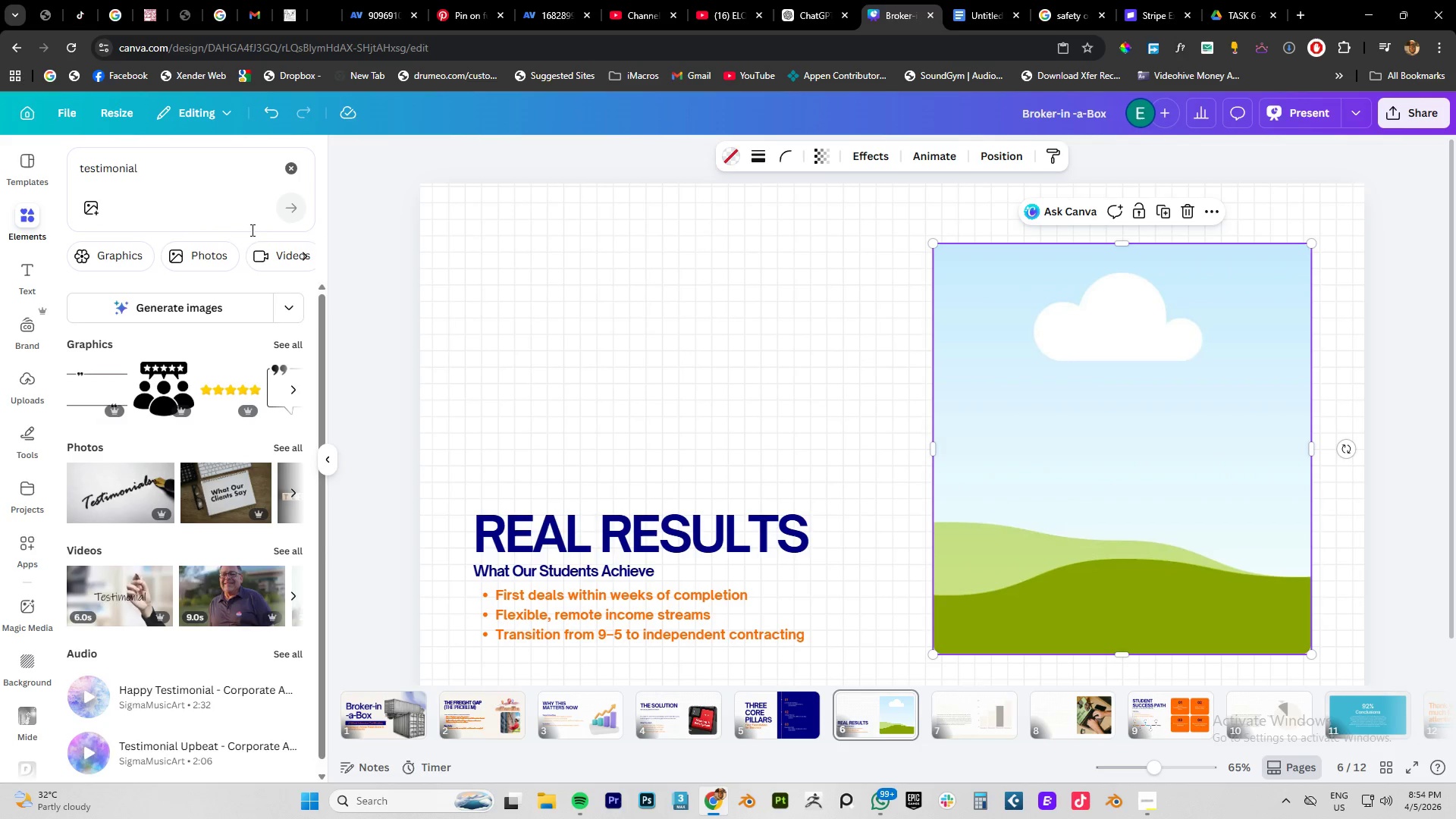 
left_click([208, 256])
 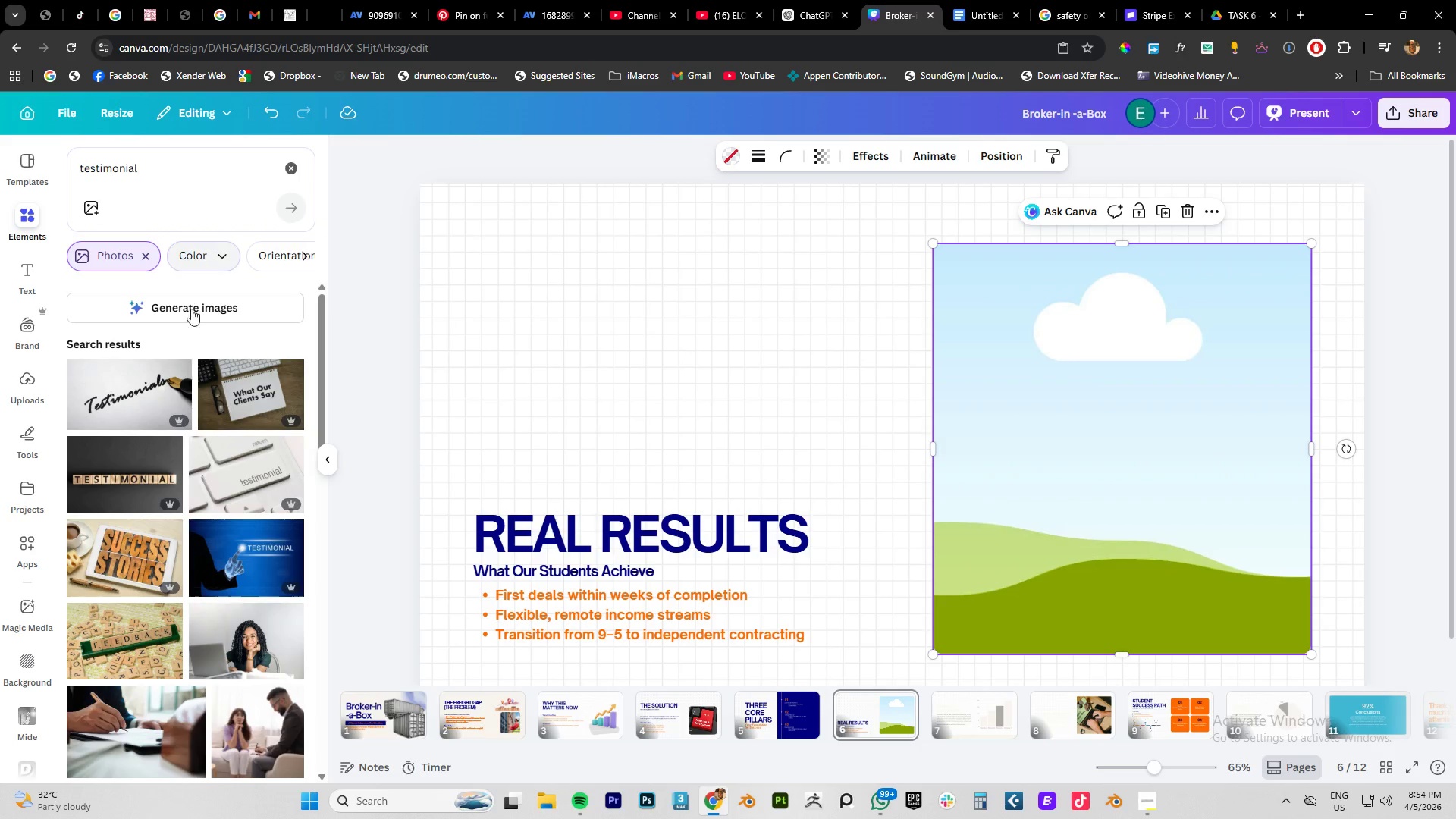 
scroll: coordinate [234, 488], scroll_direction: down, amount: 11.0
 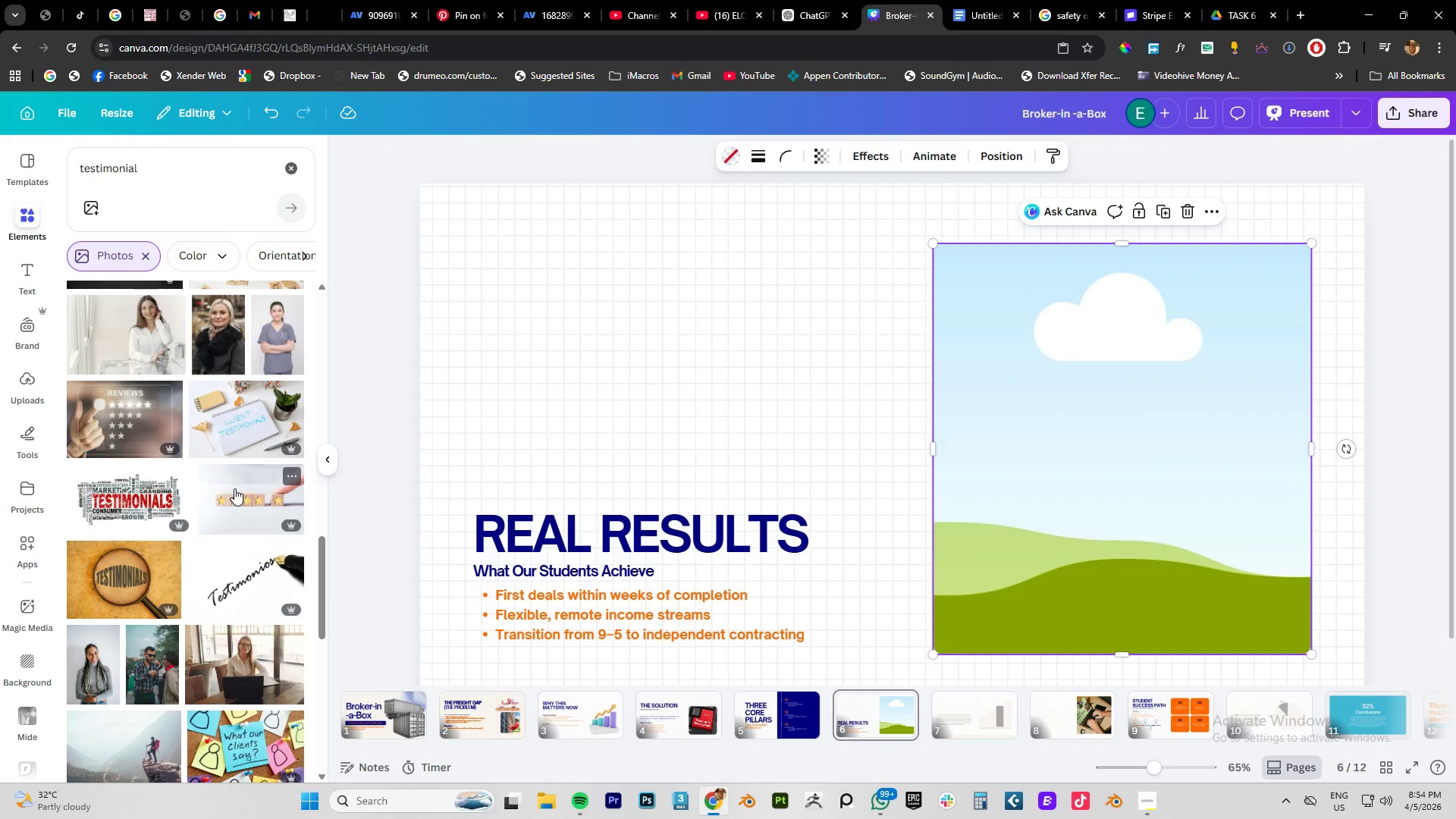 
scroll: coordinate [234, 488], scroll_direction: down, amount: 9.0
 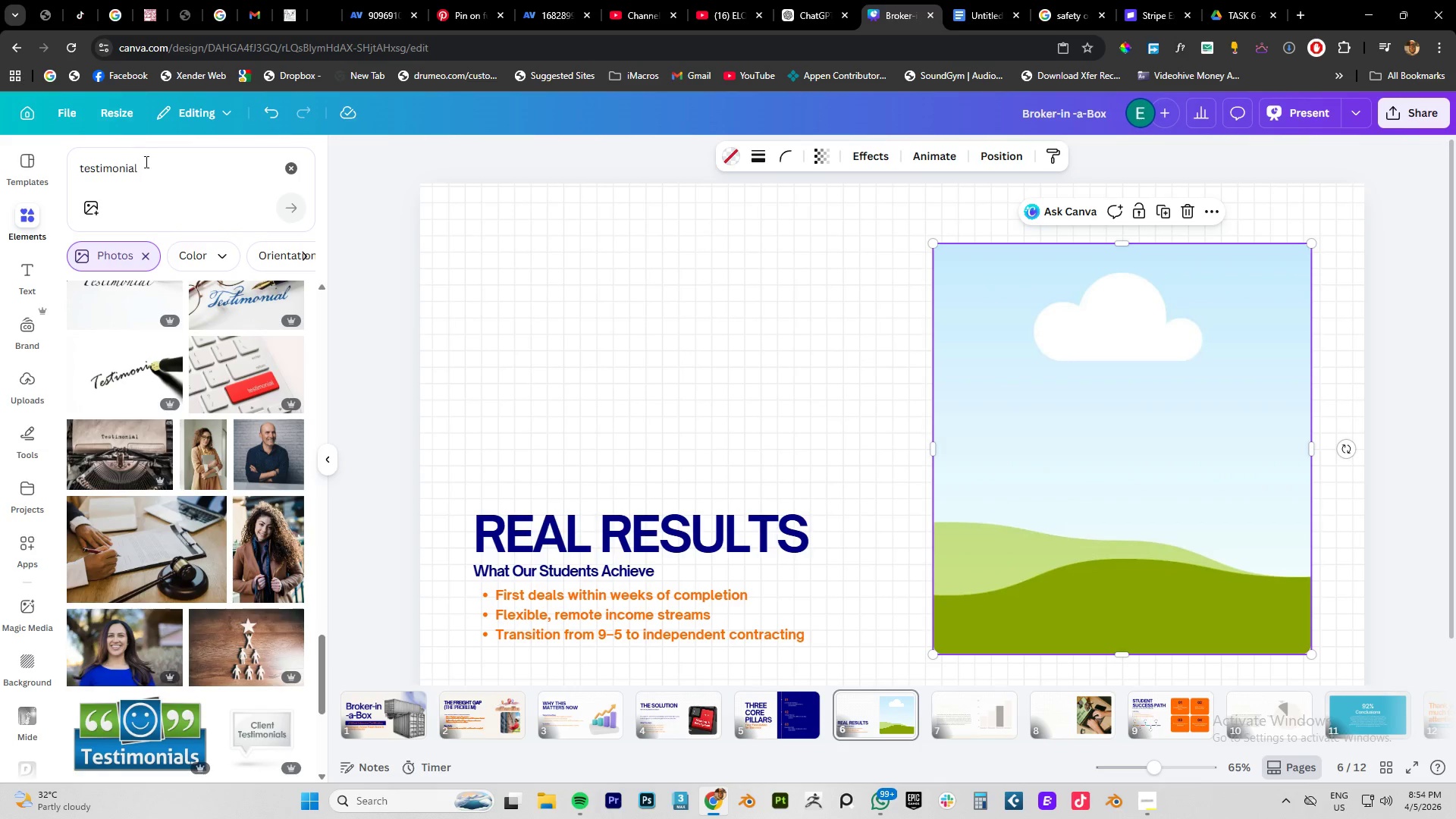 
left_click([115, 171])
 